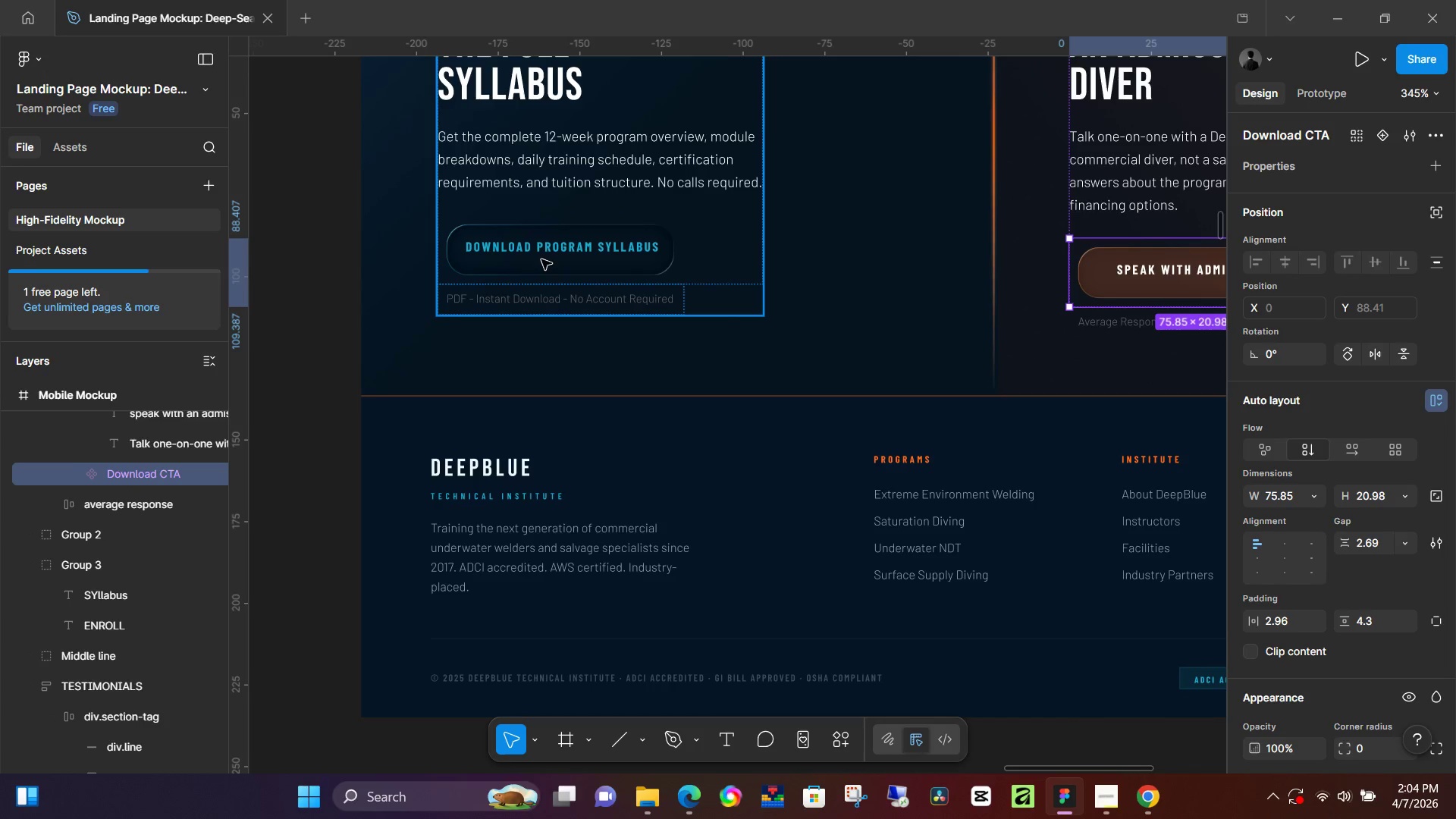 
double_click([564, 251])
 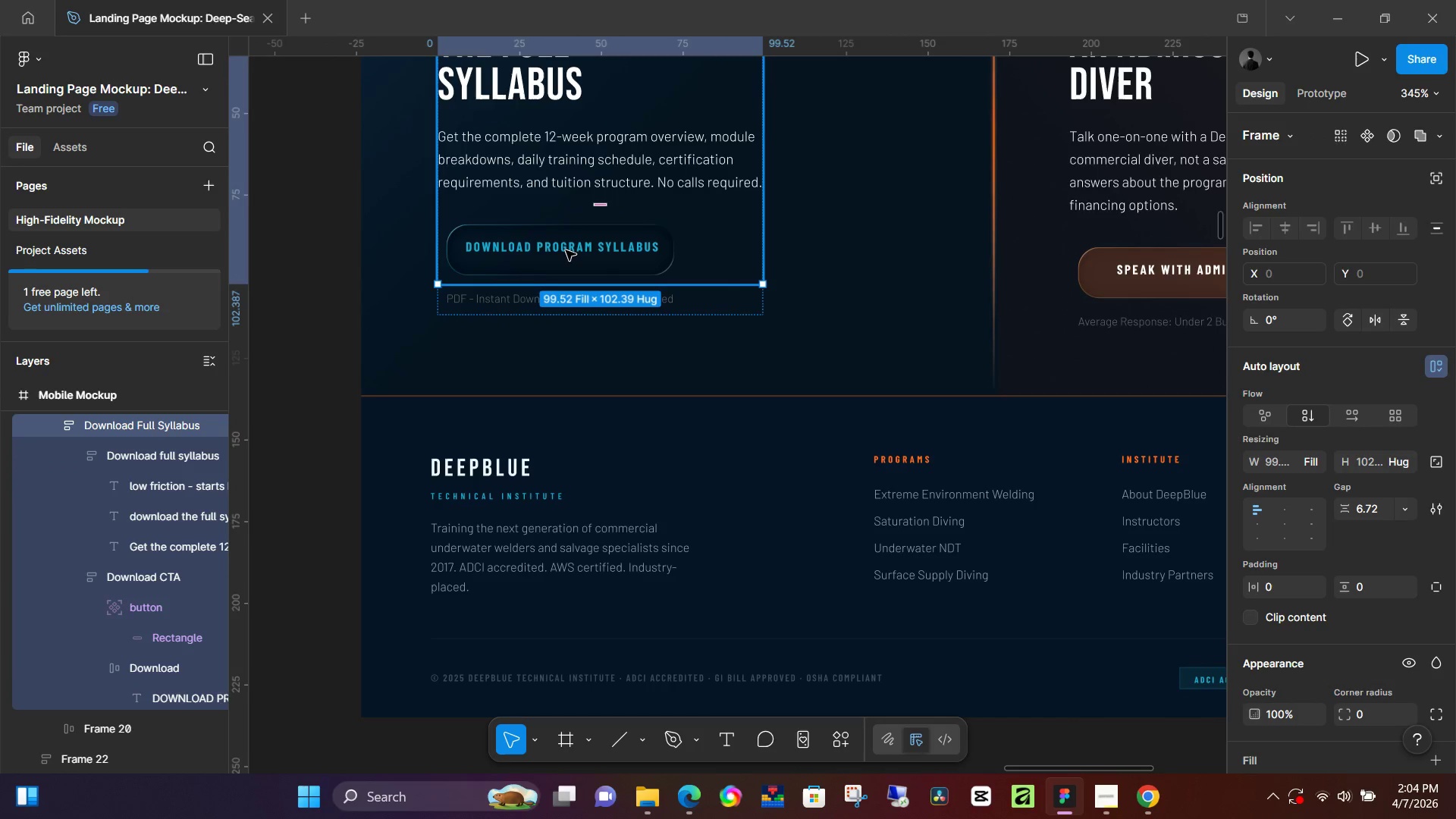 
double_click([566, 250])
 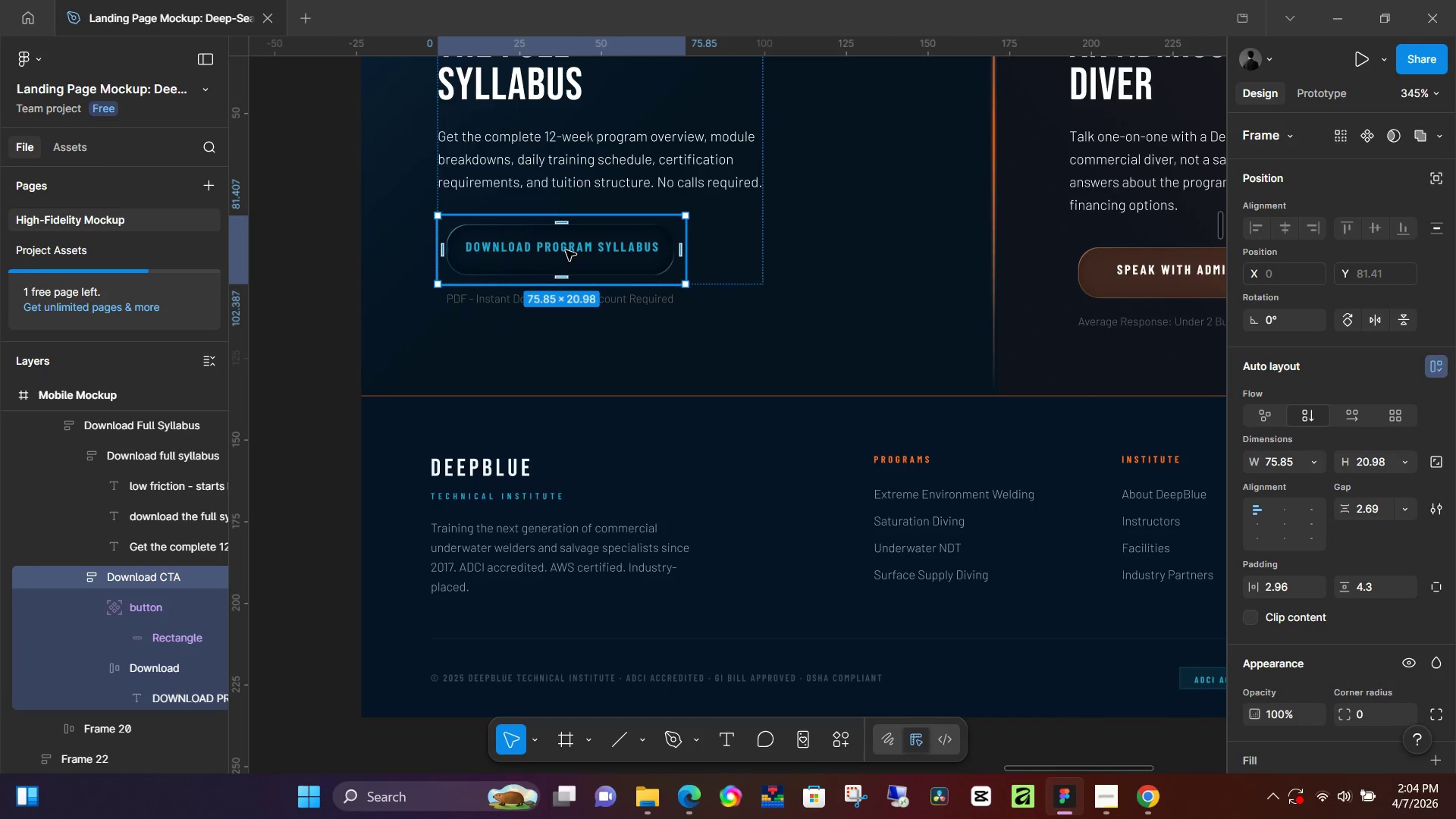 
right_click([566, 250])
 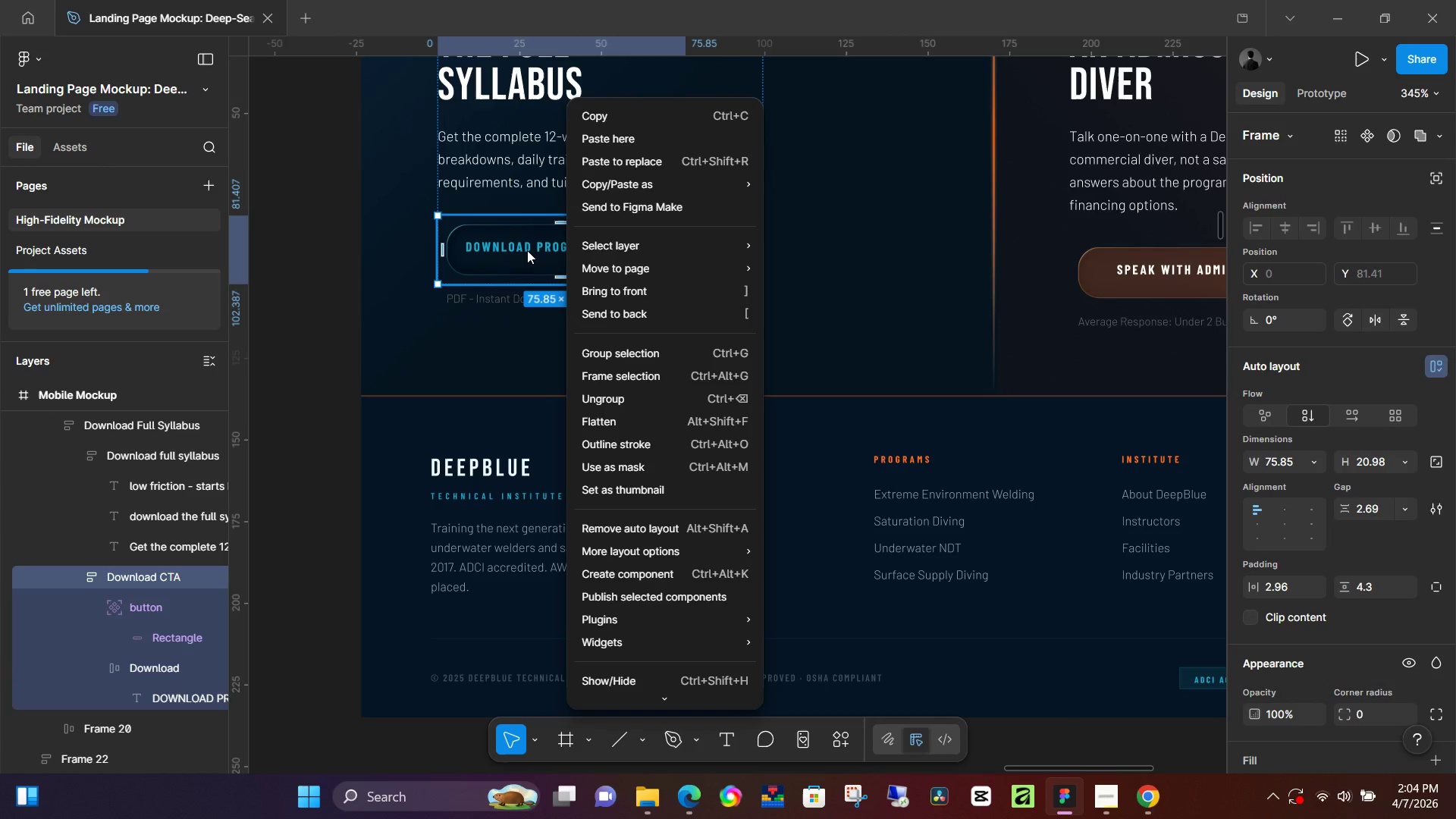 
wait(5.99)
 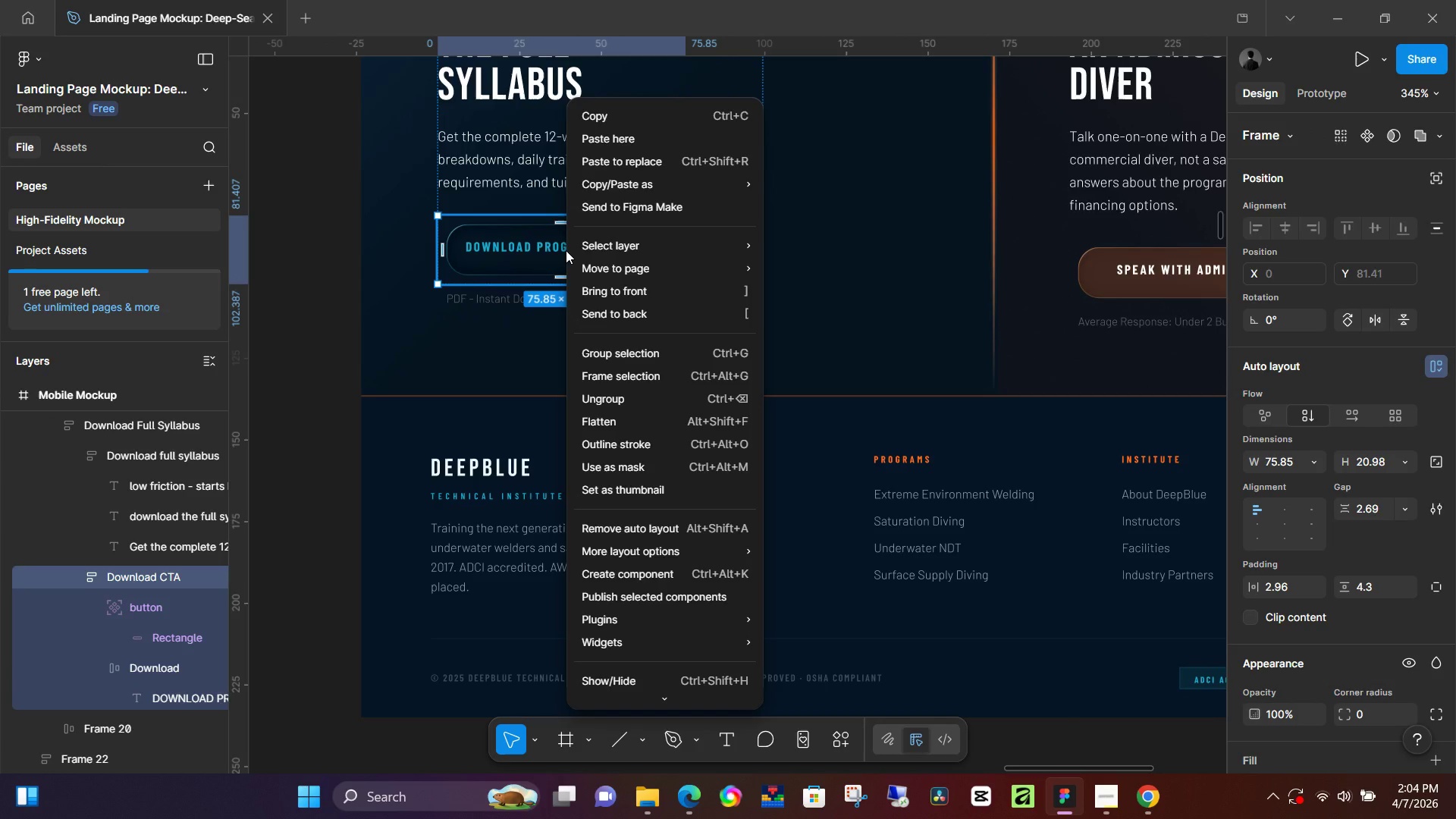 
double_click([119, 605])
 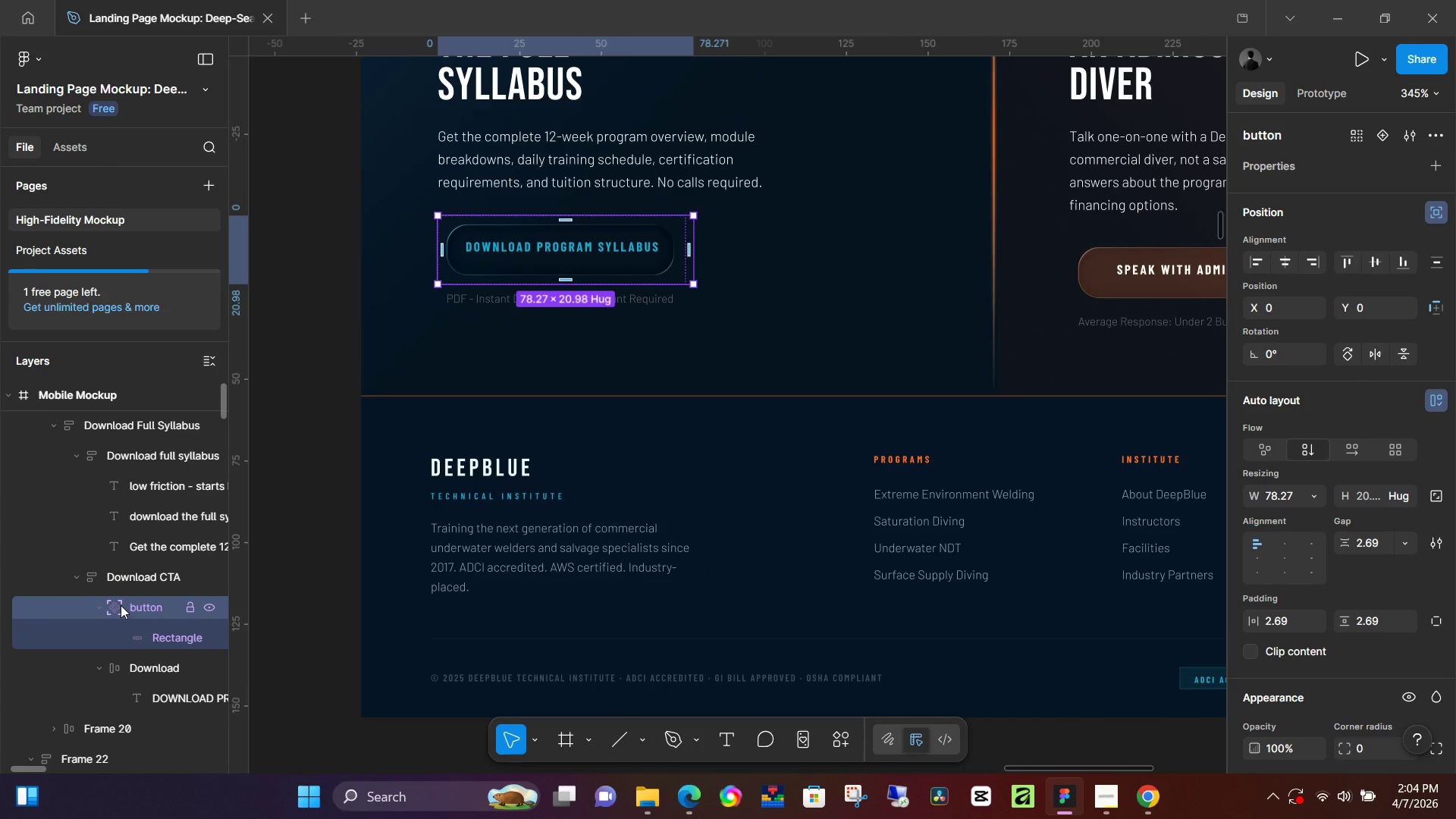 
key(Backspace)
 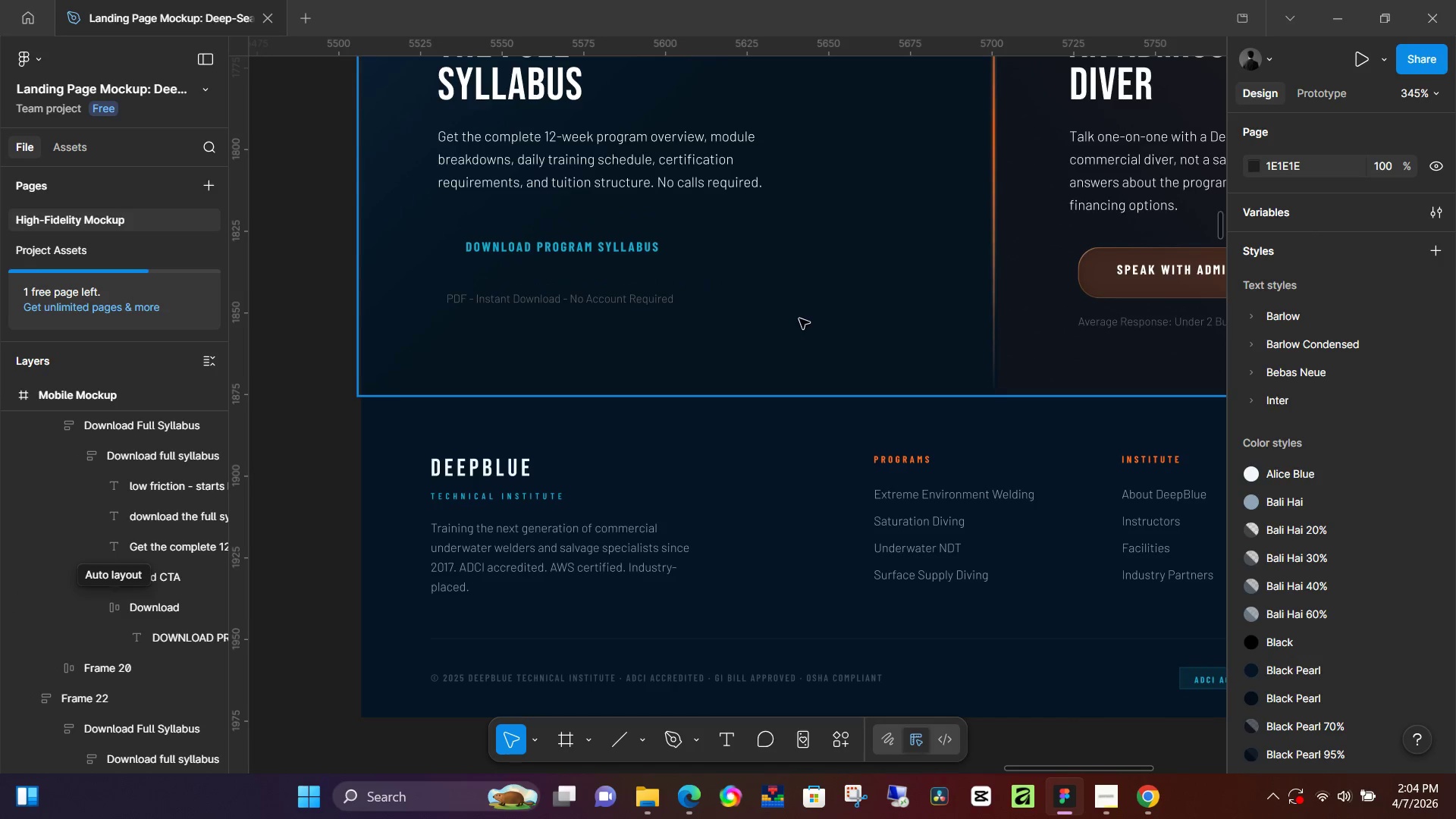 
key(Control+Z)
 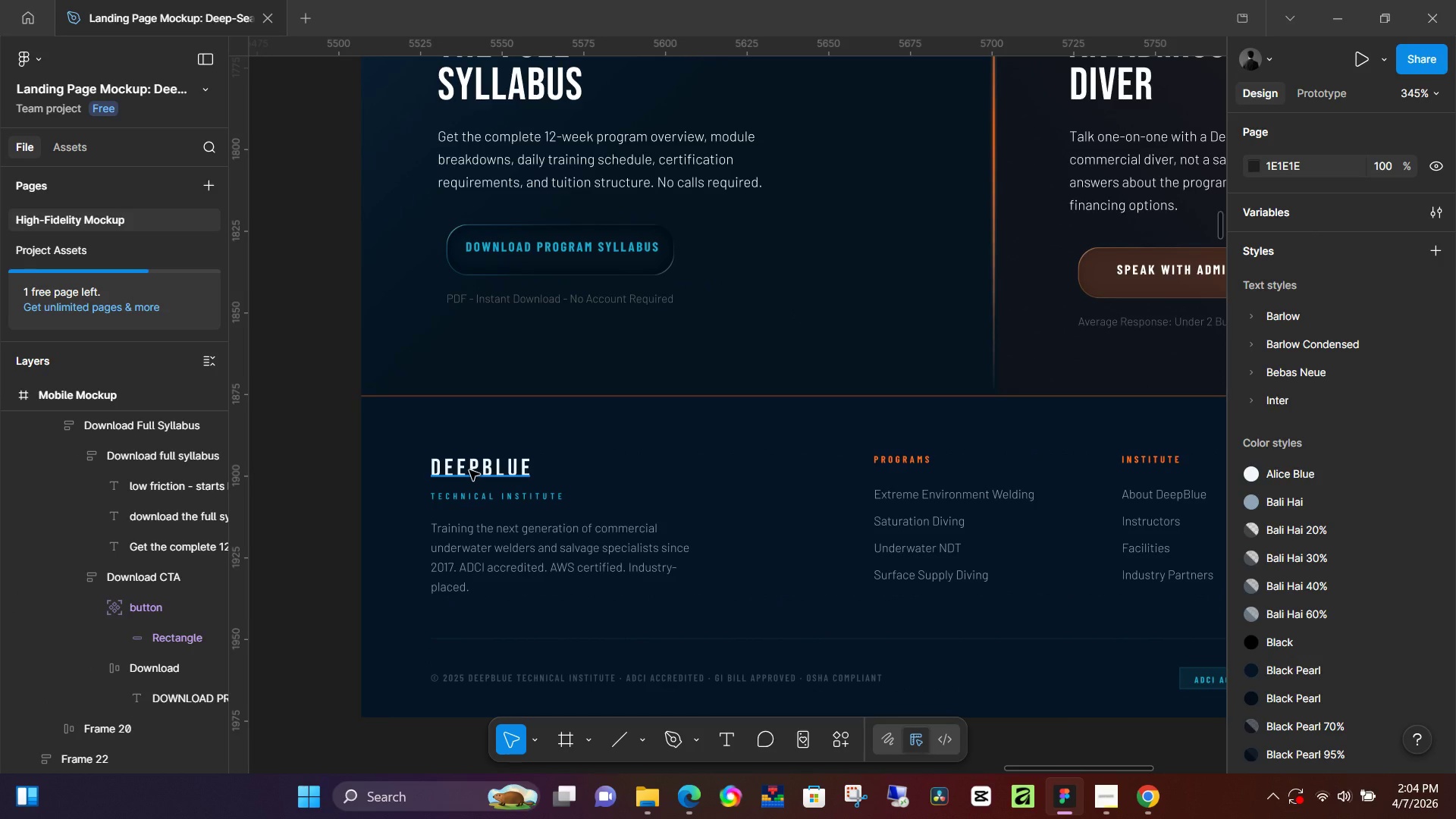 
hold_key(key=Z, duration=1.34)
 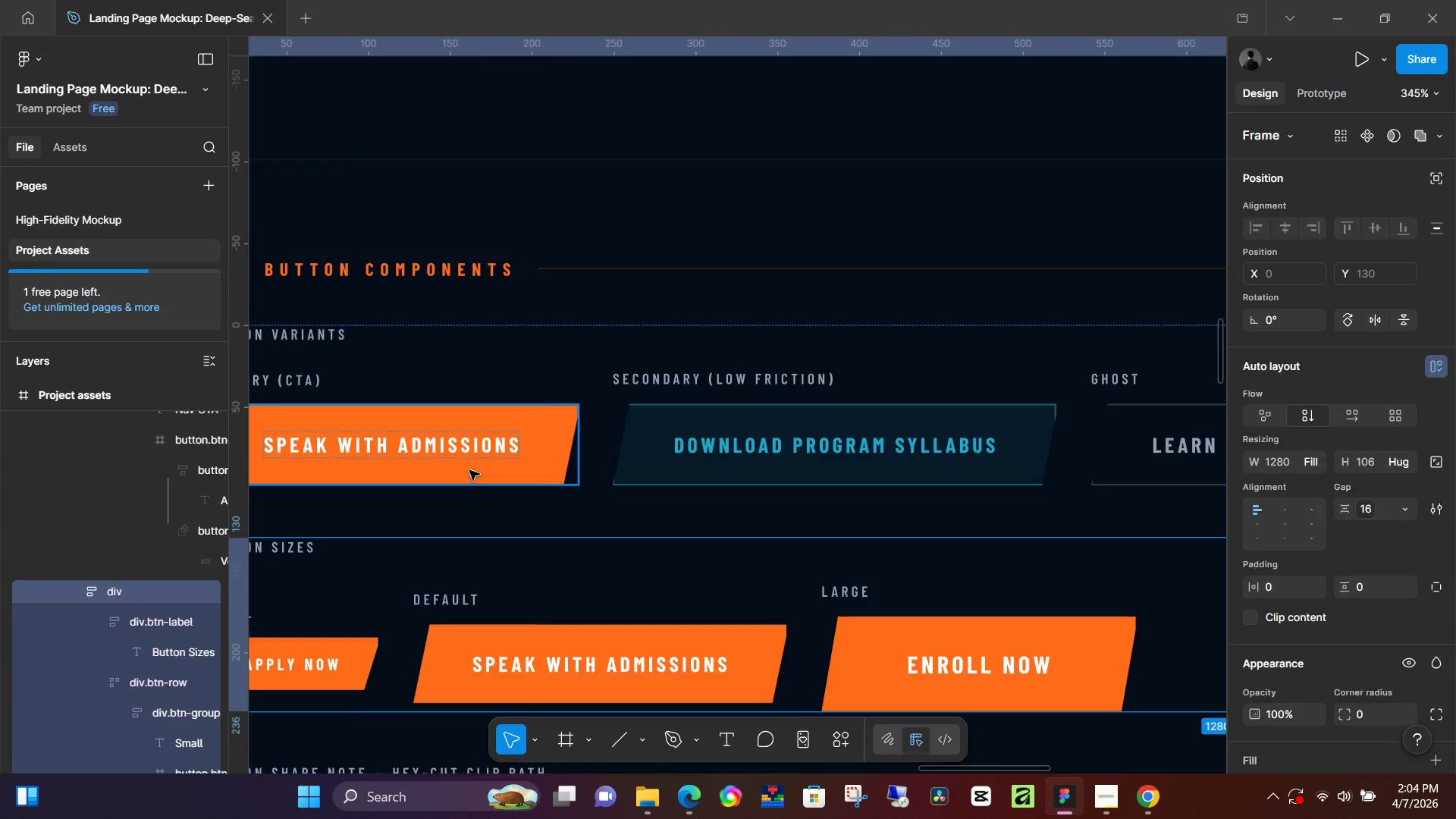 
key(Control+Z)
 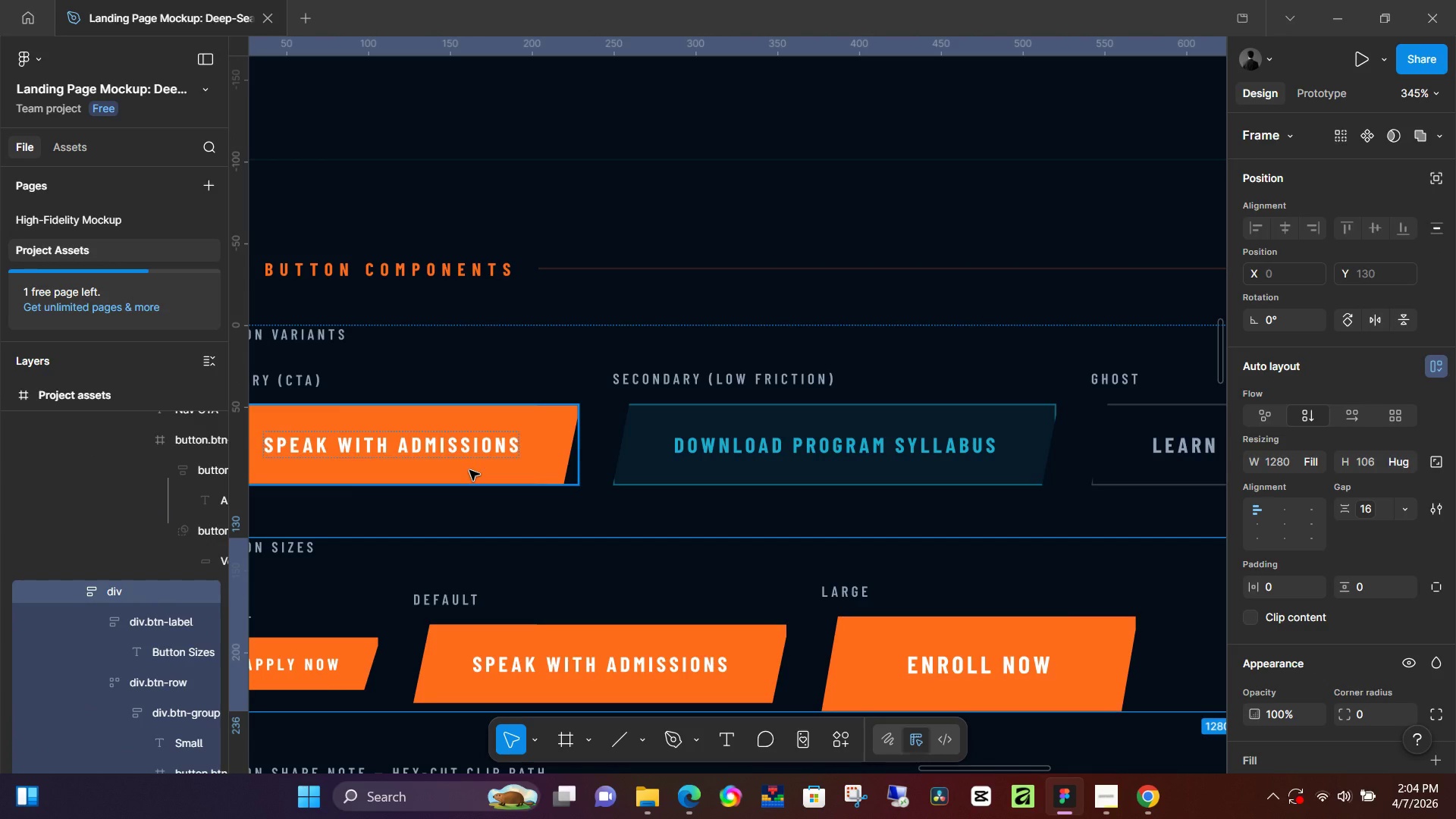 
key(Control+Z)
 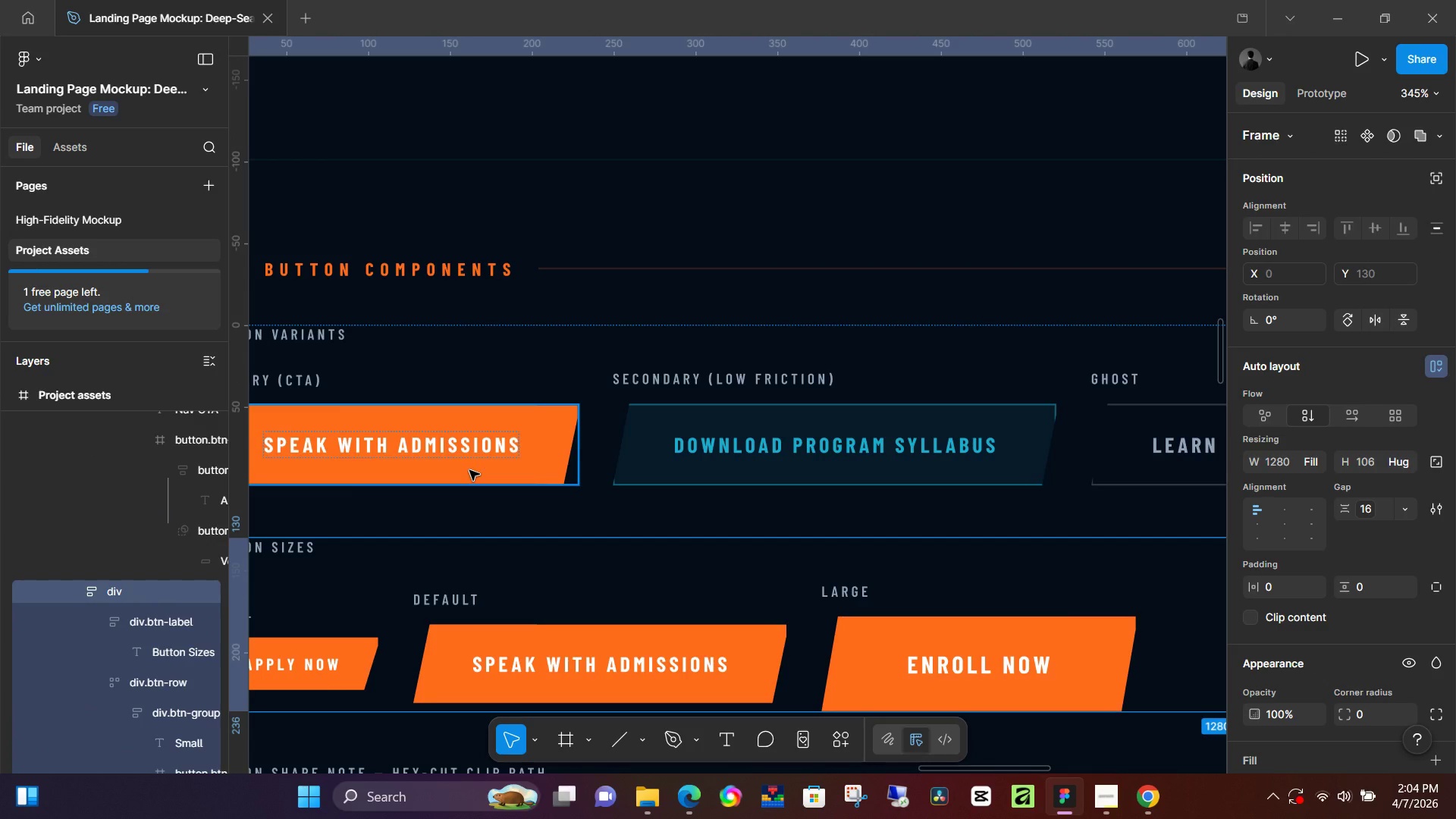 
key(Control+Z)
 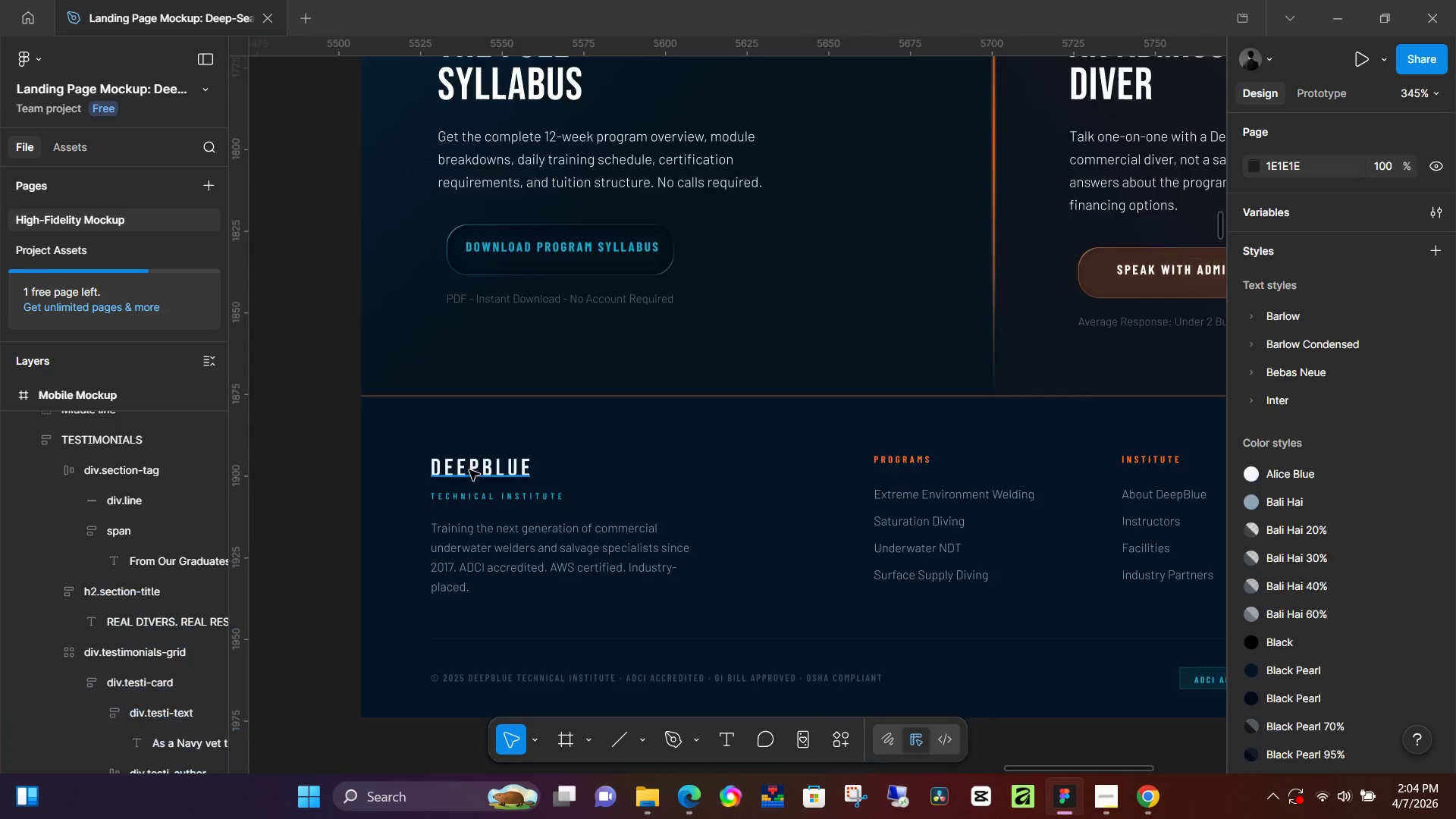 
key(Control+Z)
 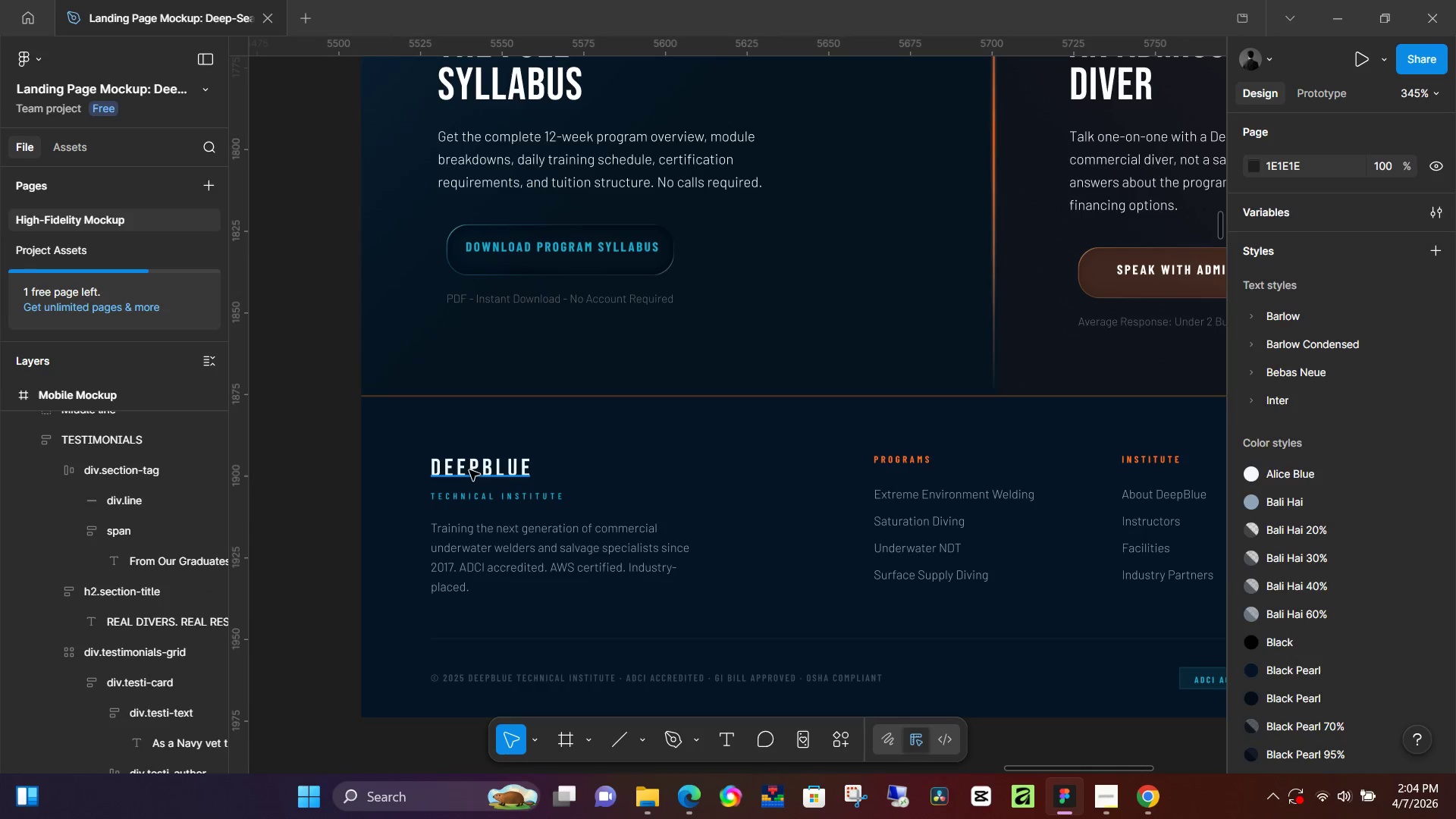 
key(Control+Z)
 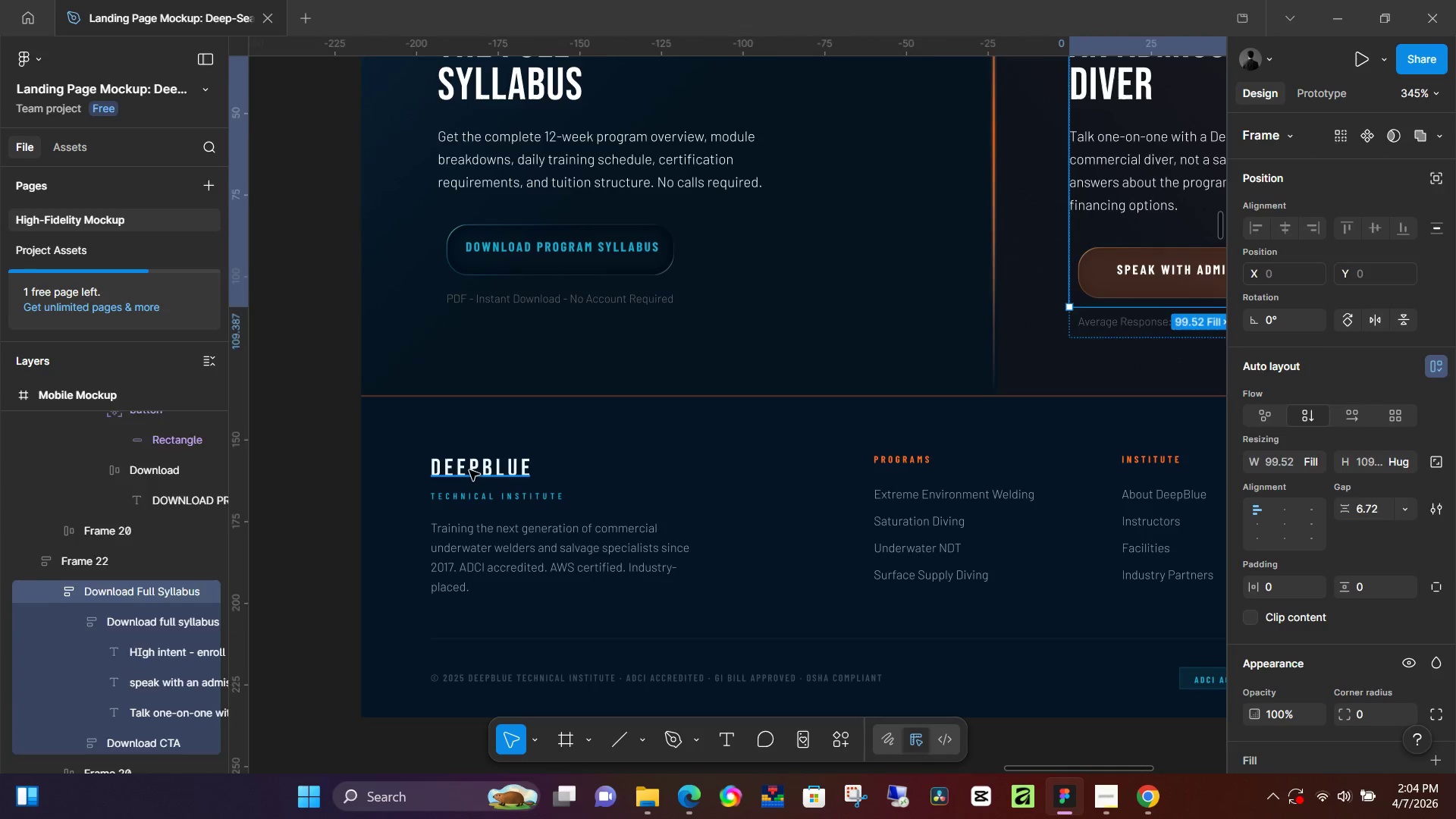 
key(Control+Z)
 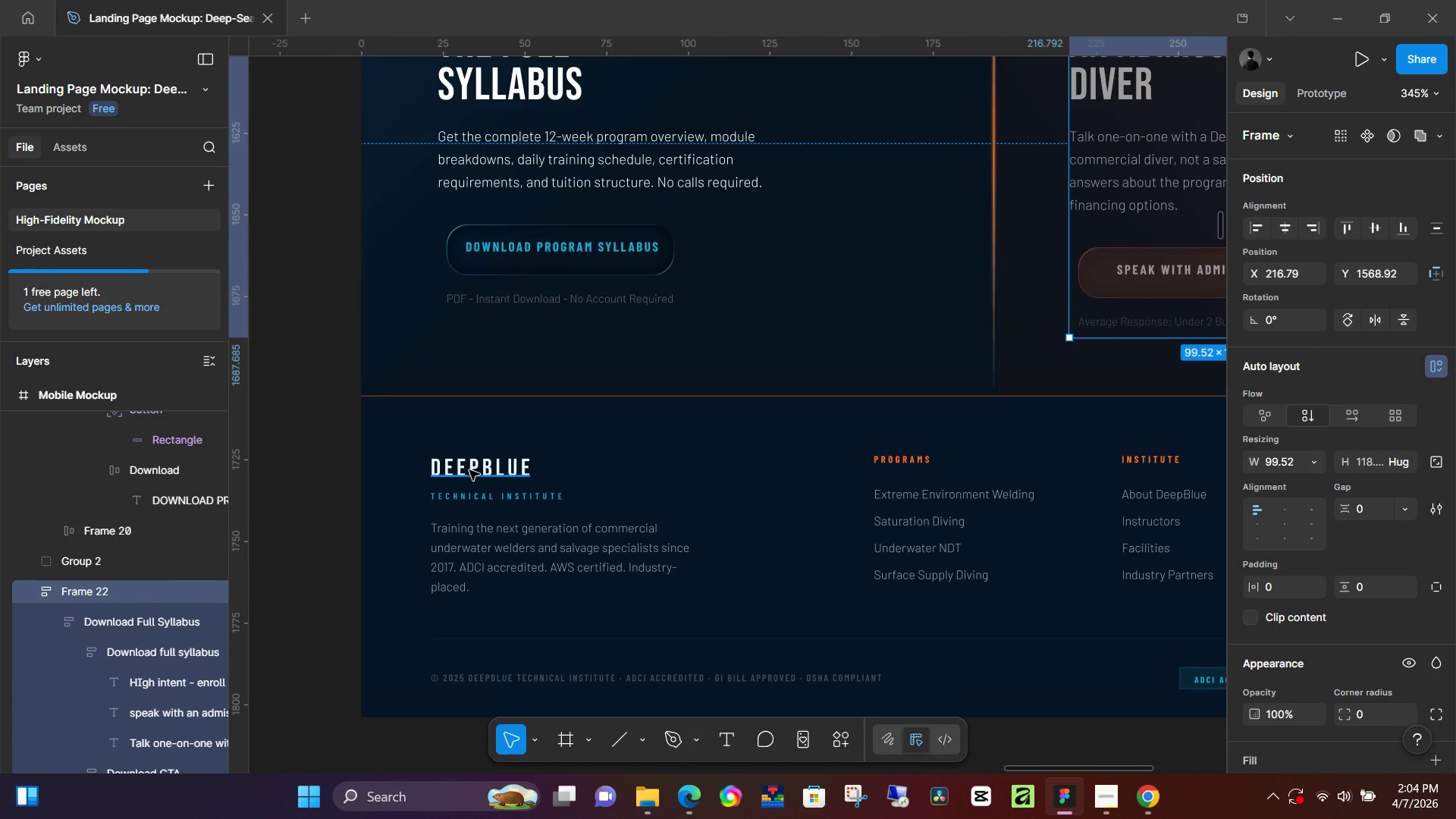 
key(Control+Z)
 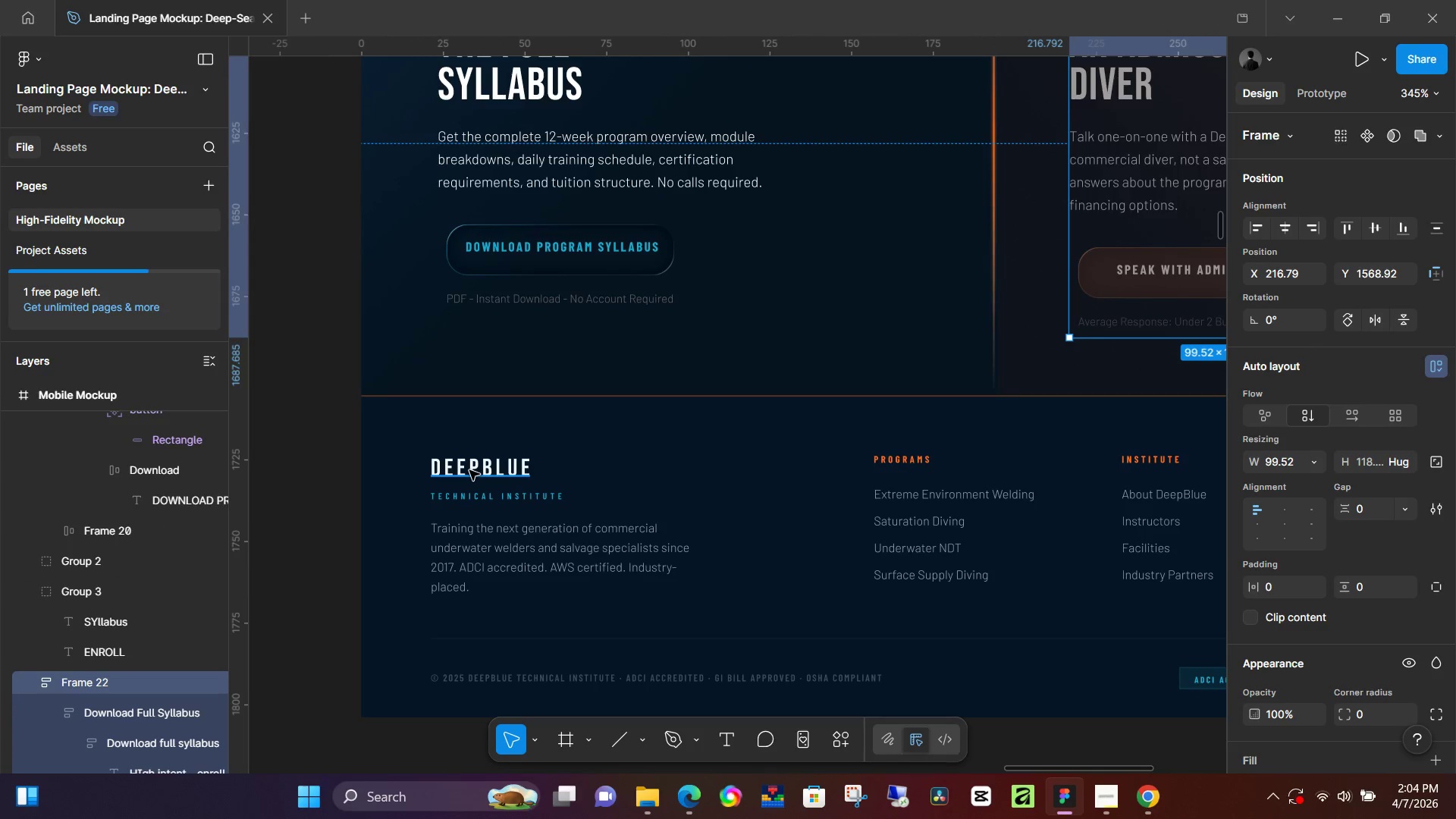 
key(Control+Z)
 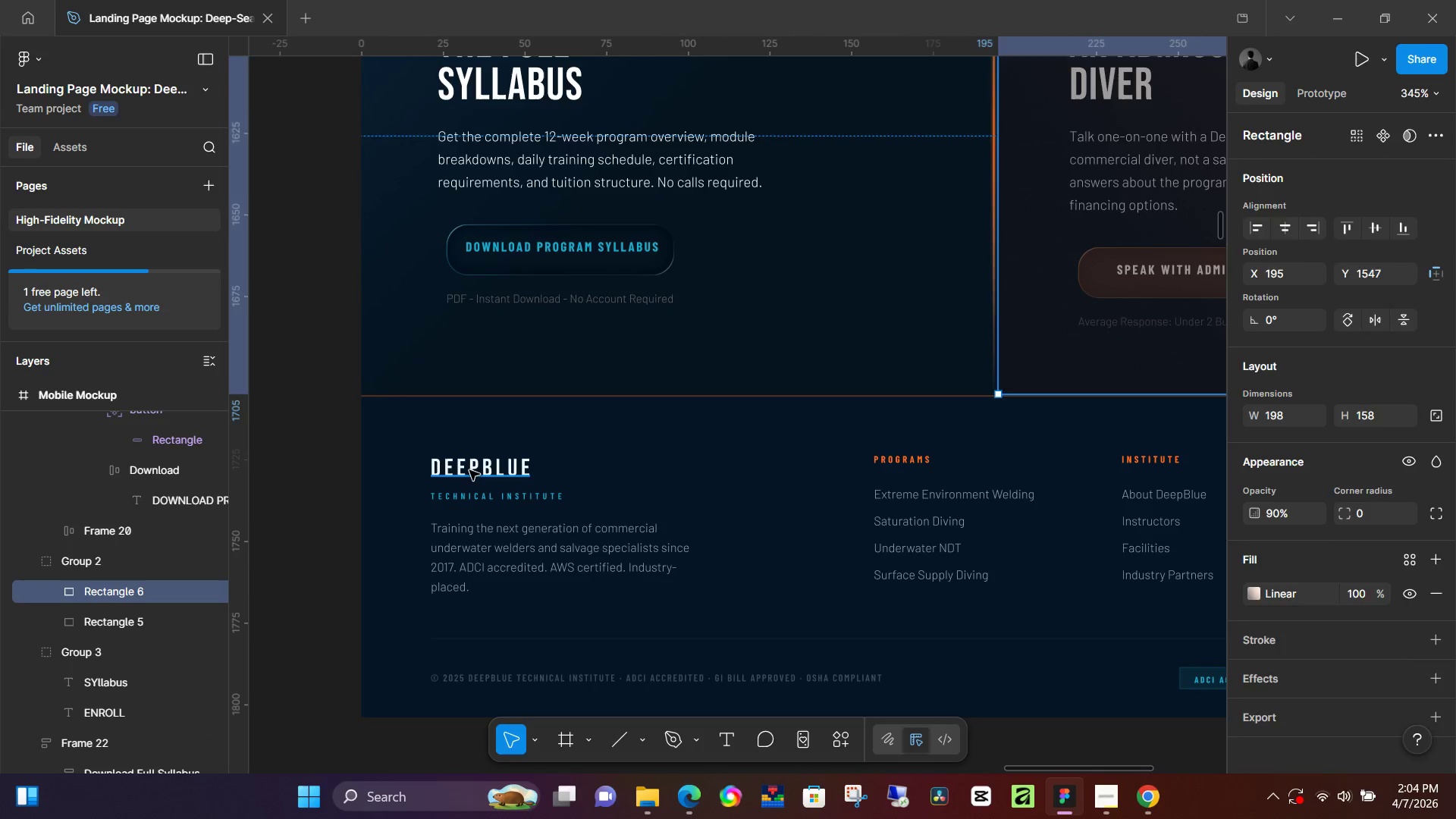 
key(Control+Z)
 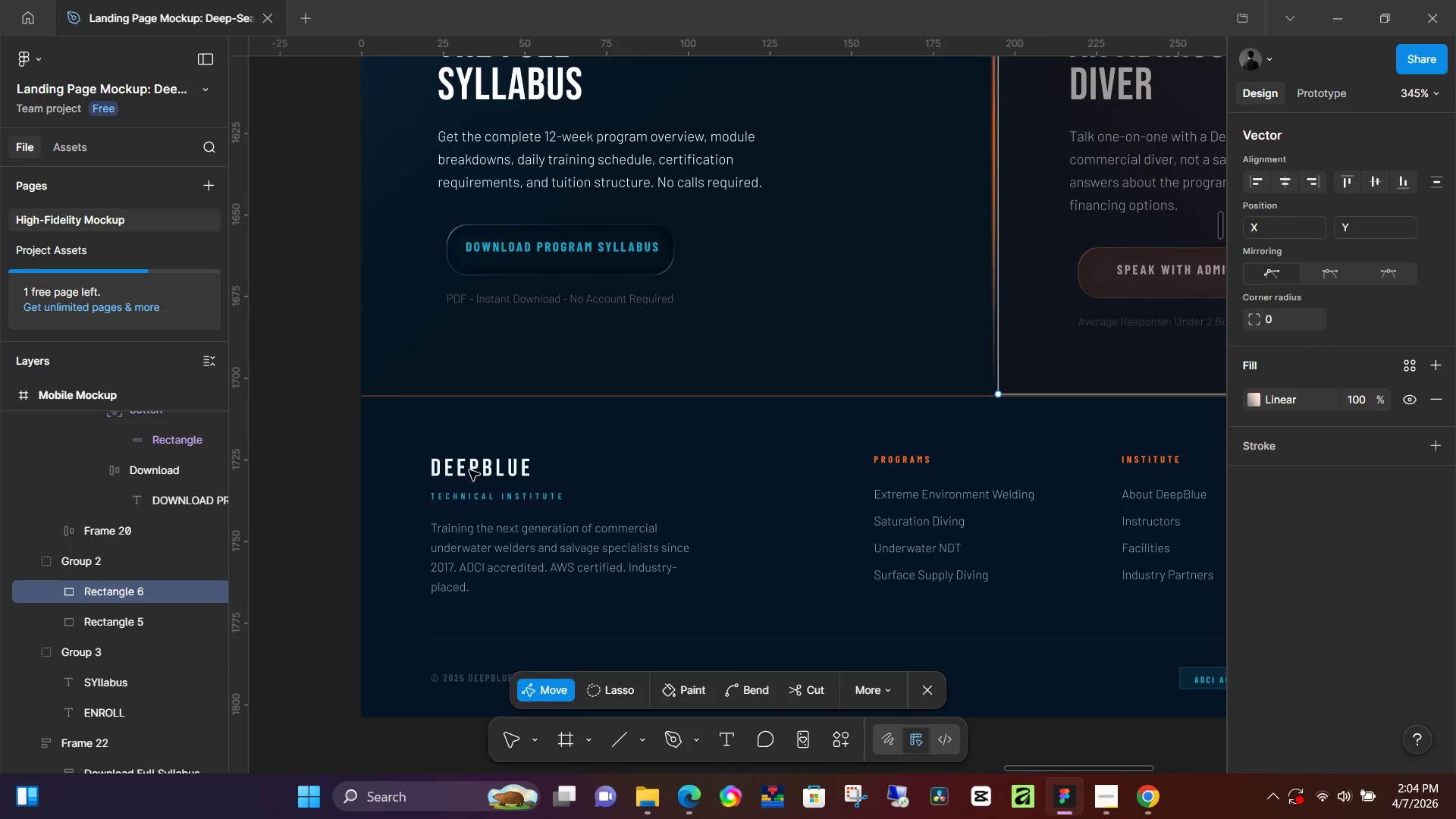 
key(Control+Z)
 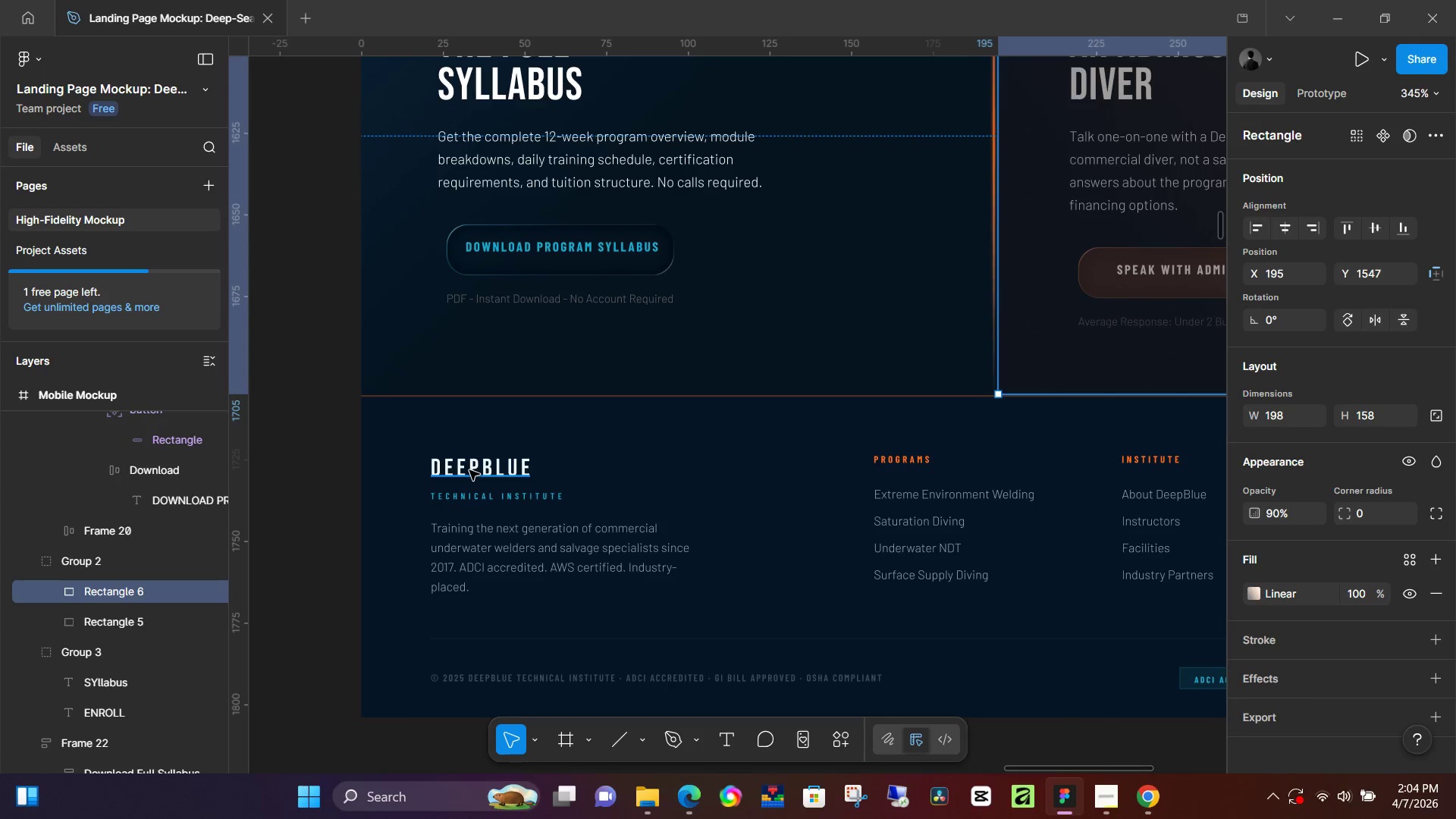 
key(Control+Z)
 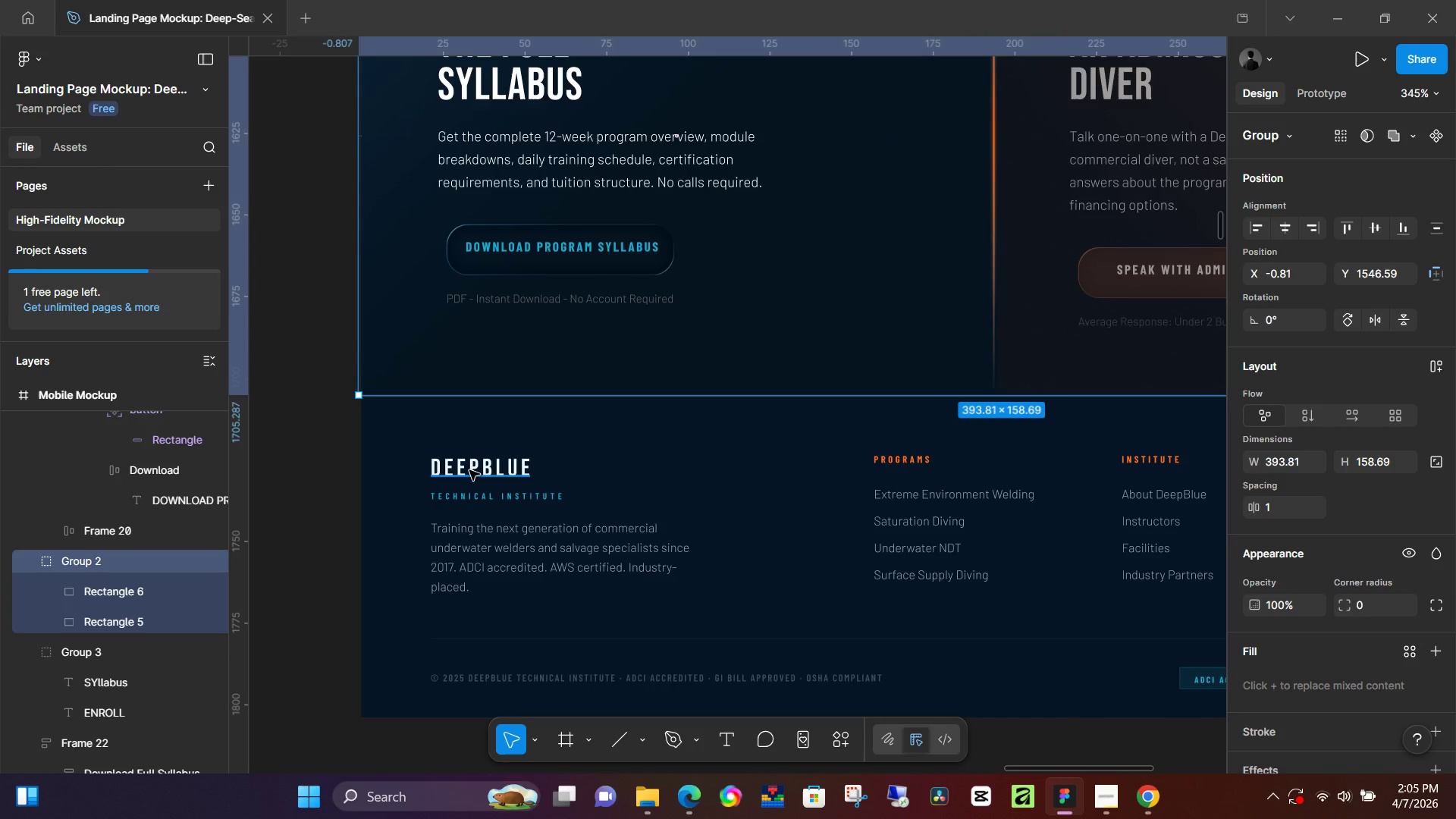 
key(Control+Z)
 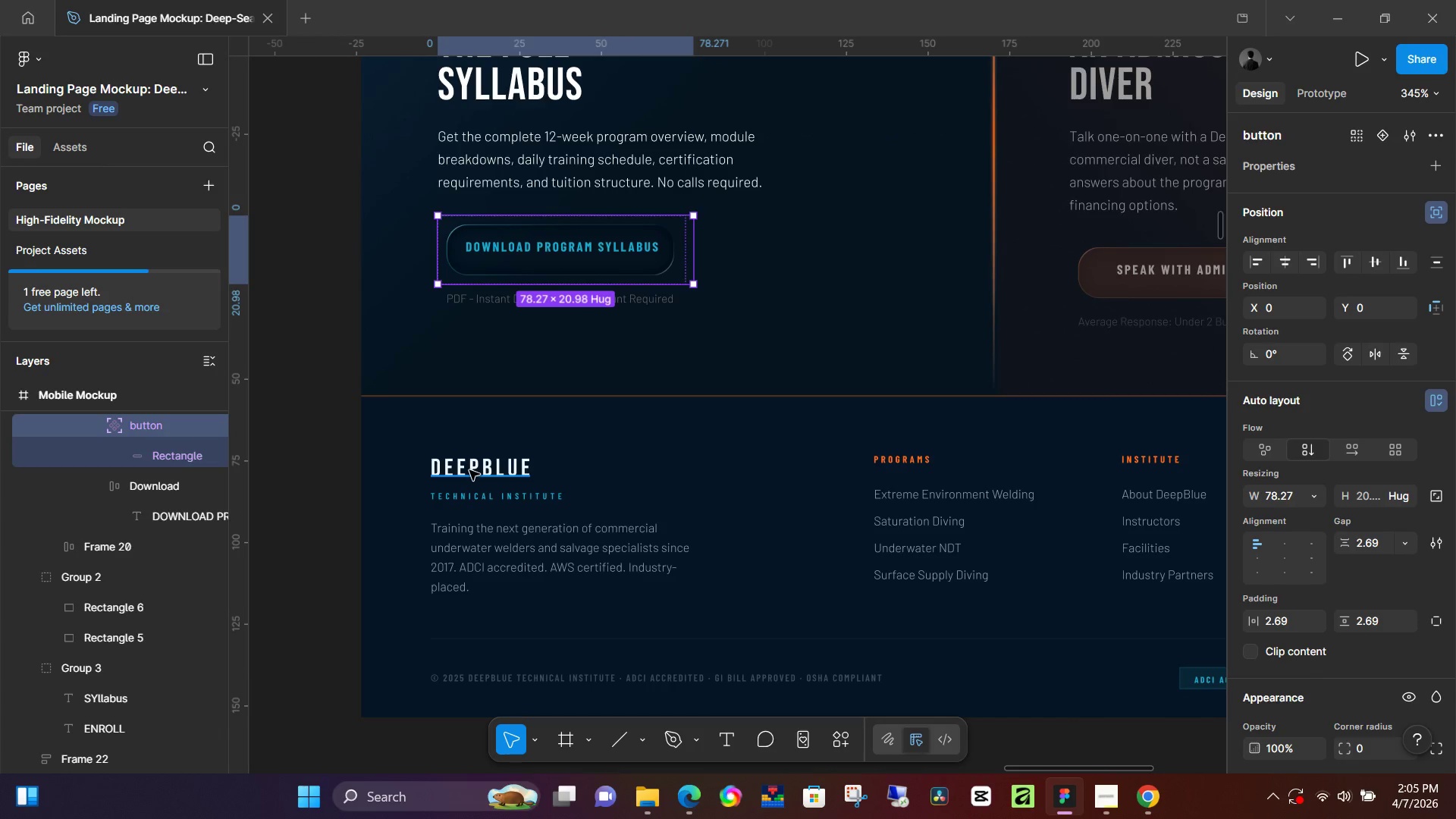 
key(Control+Z)
 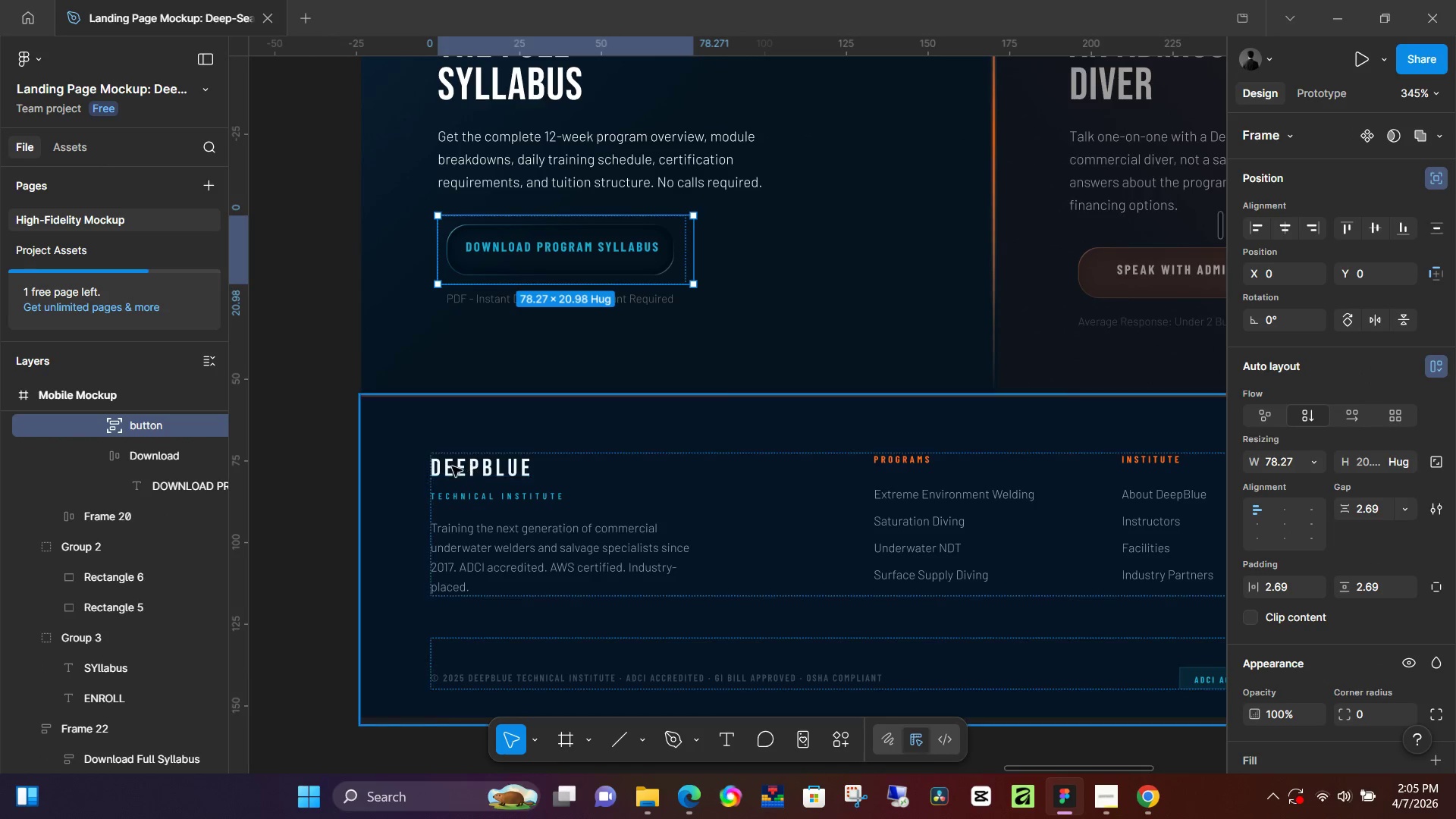 
scroll: coordinate [58, 482], scroll_direction: up, amount: 5.0
 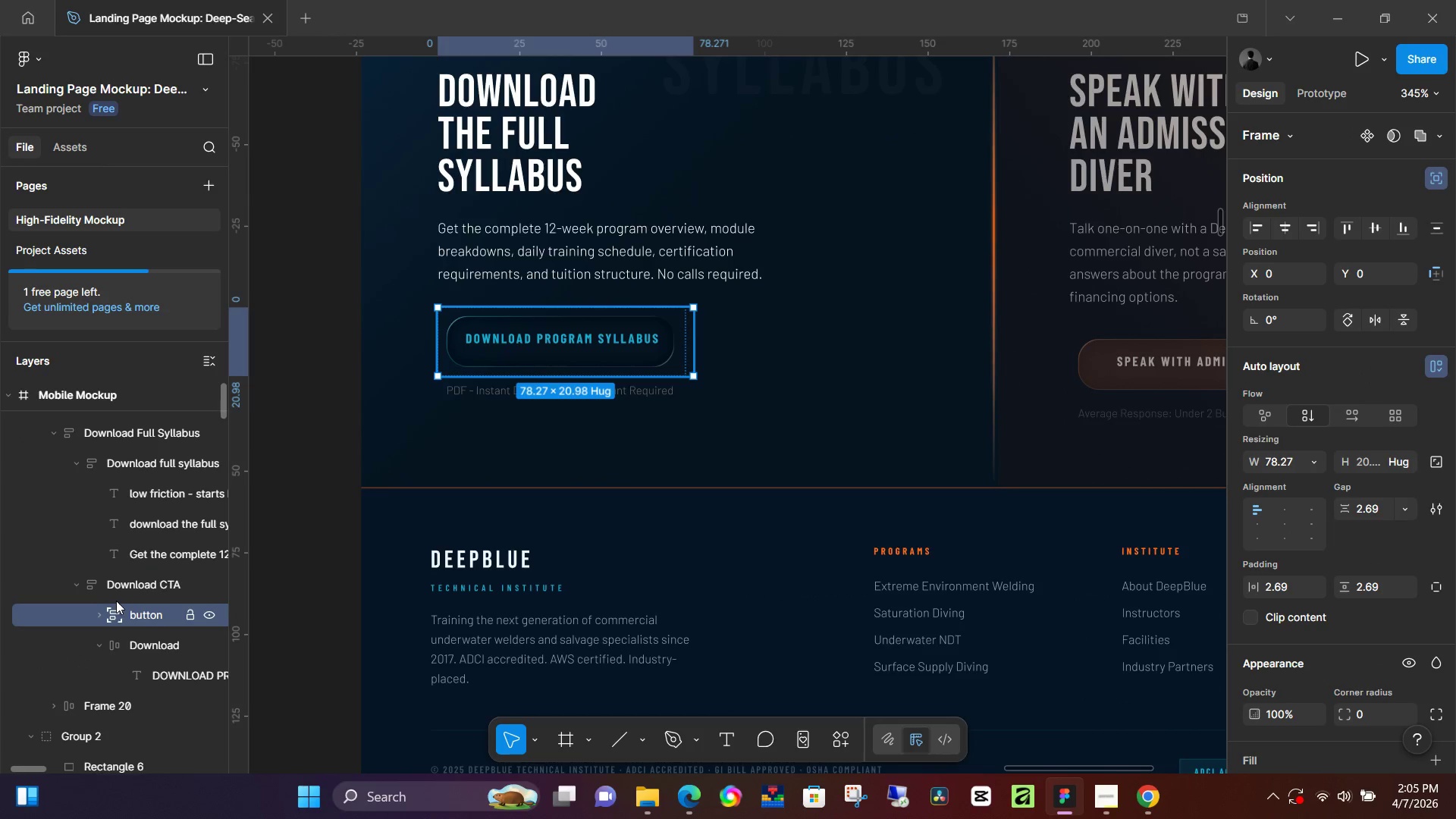 
left_click([126, 584])
 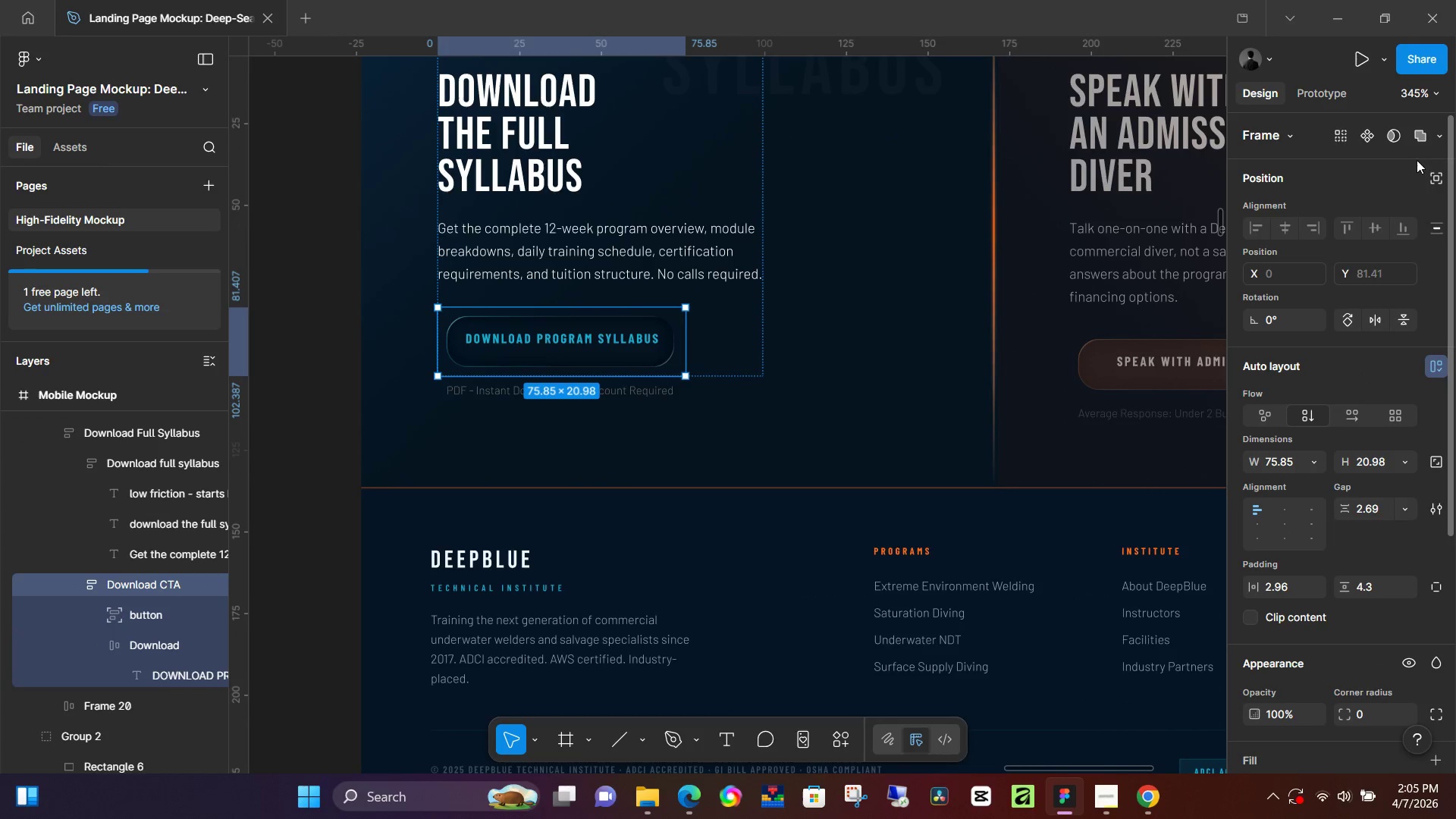 
left_click([1371, 130])
 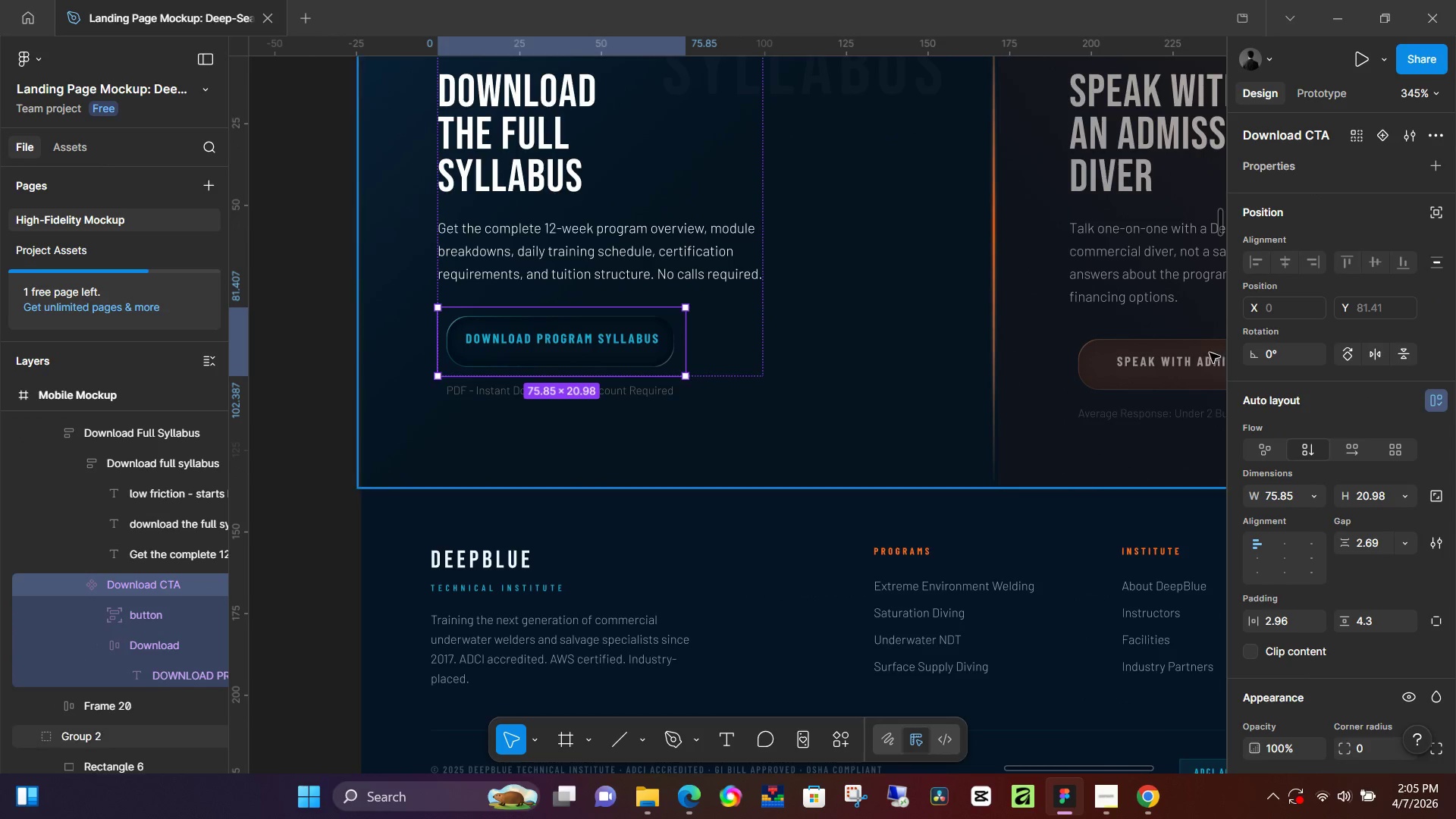 
double_click([1189, 357])
 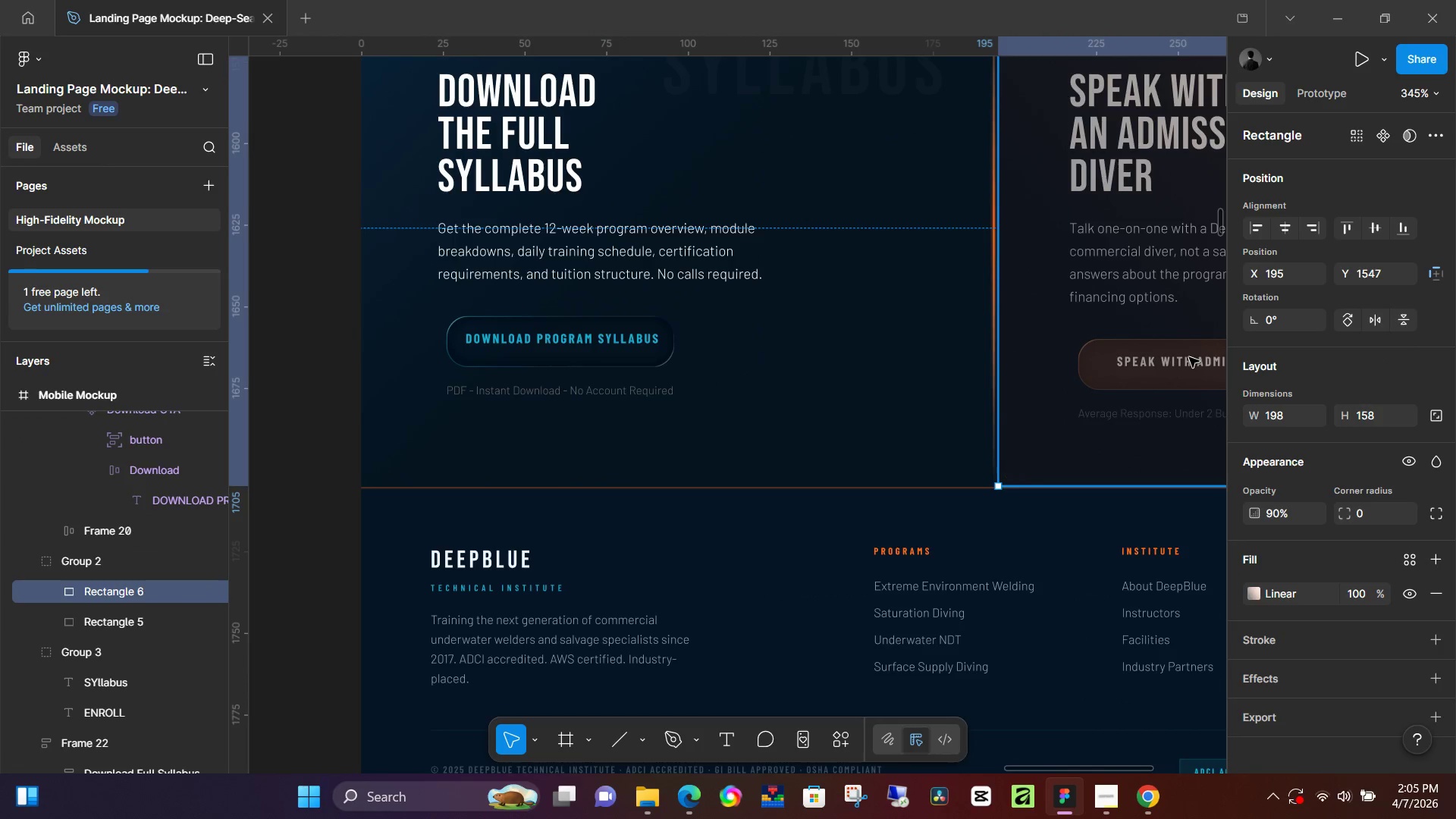 
double_click([1189, 357])
 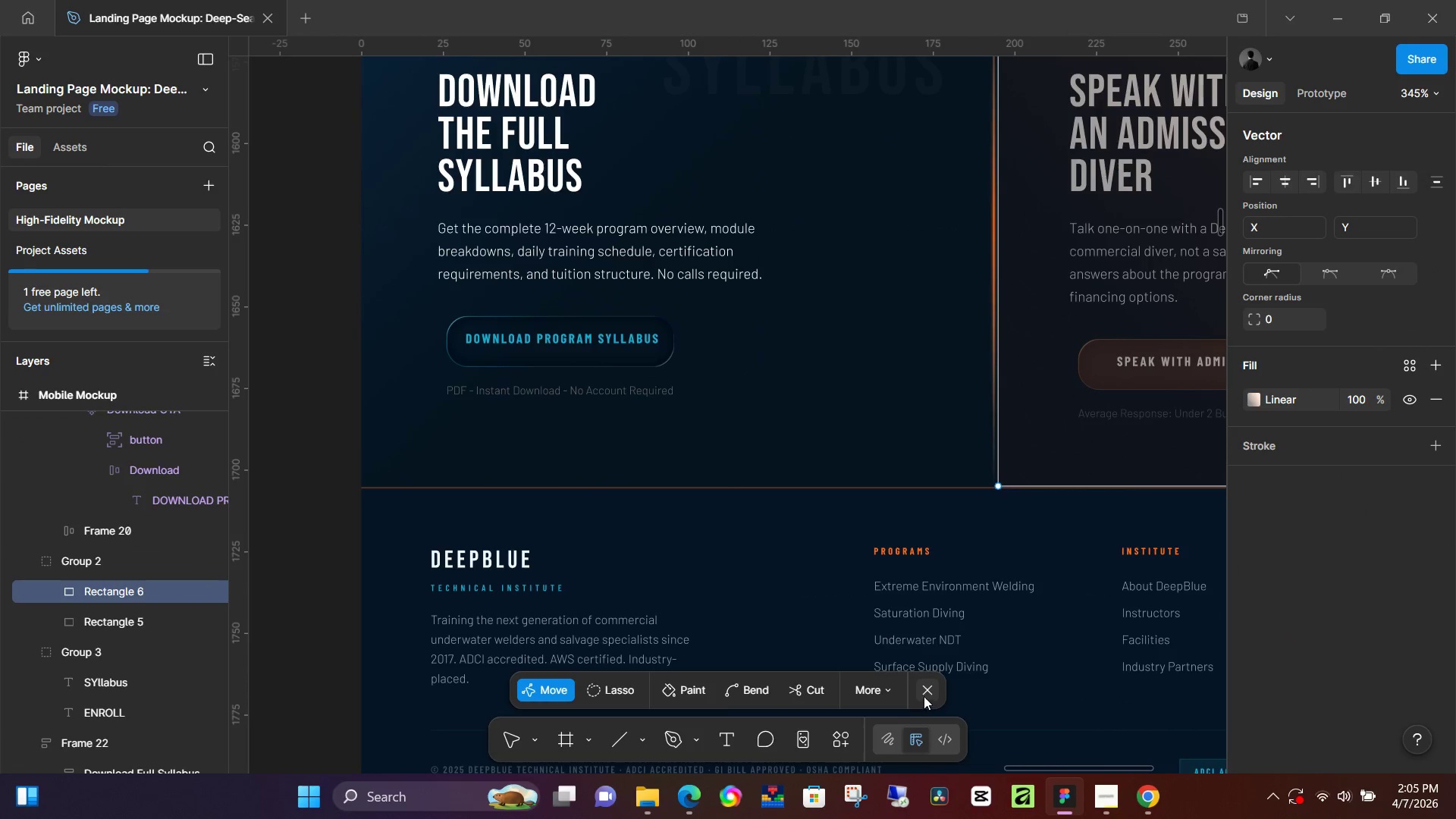 
left_click([927, 692])
 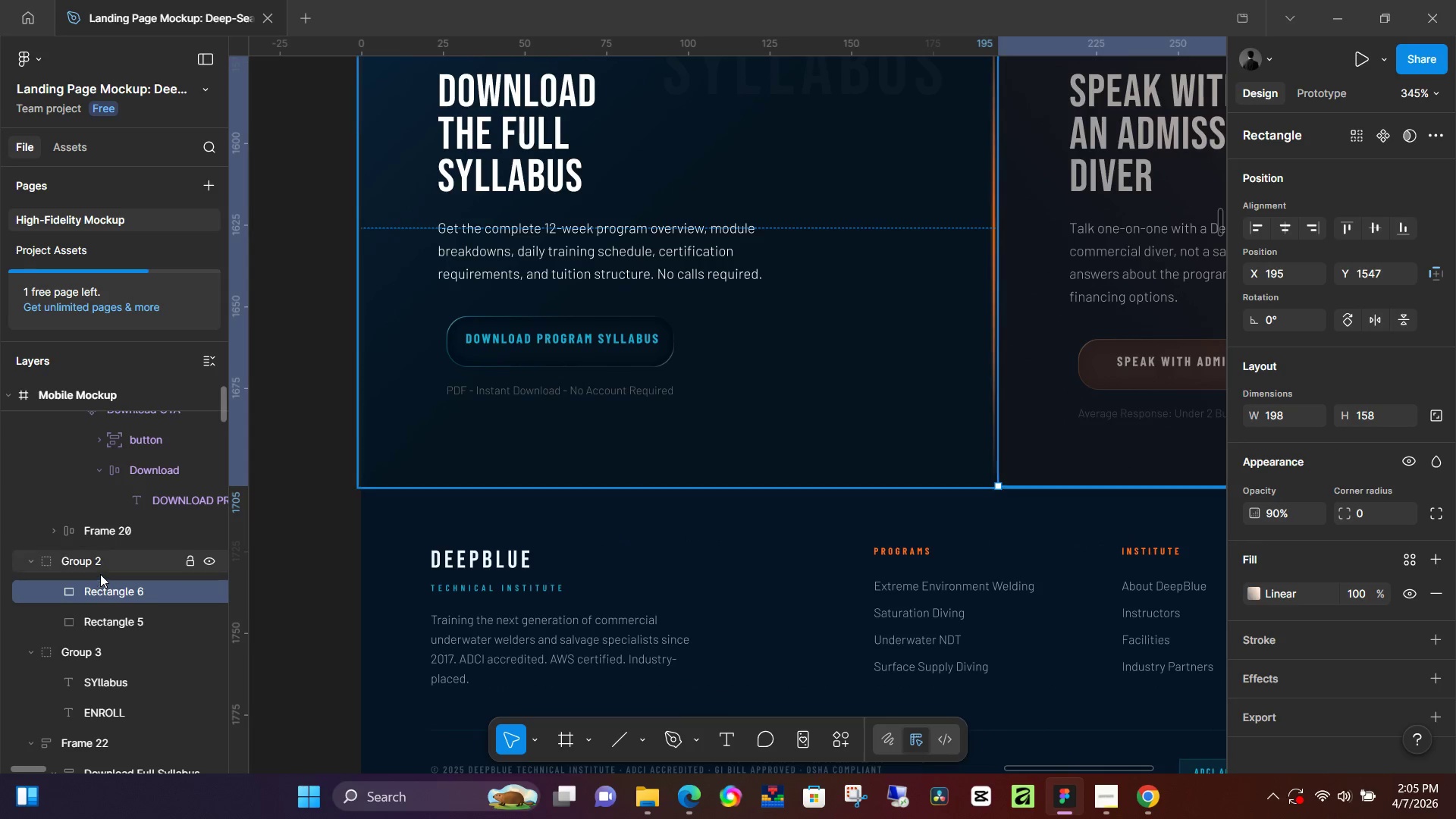 
left_click([99, 569])
 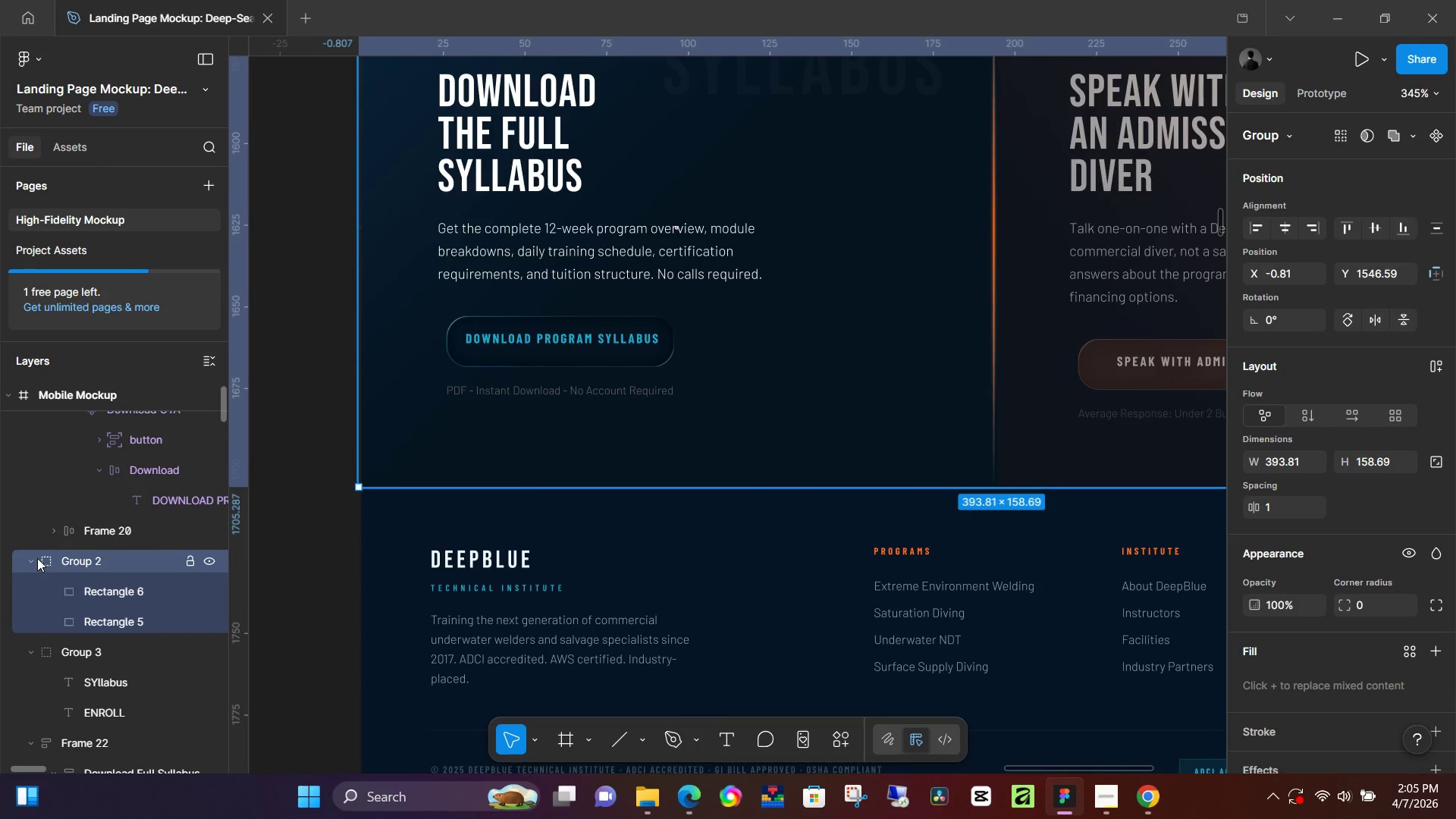 
left_click([34, 557])
 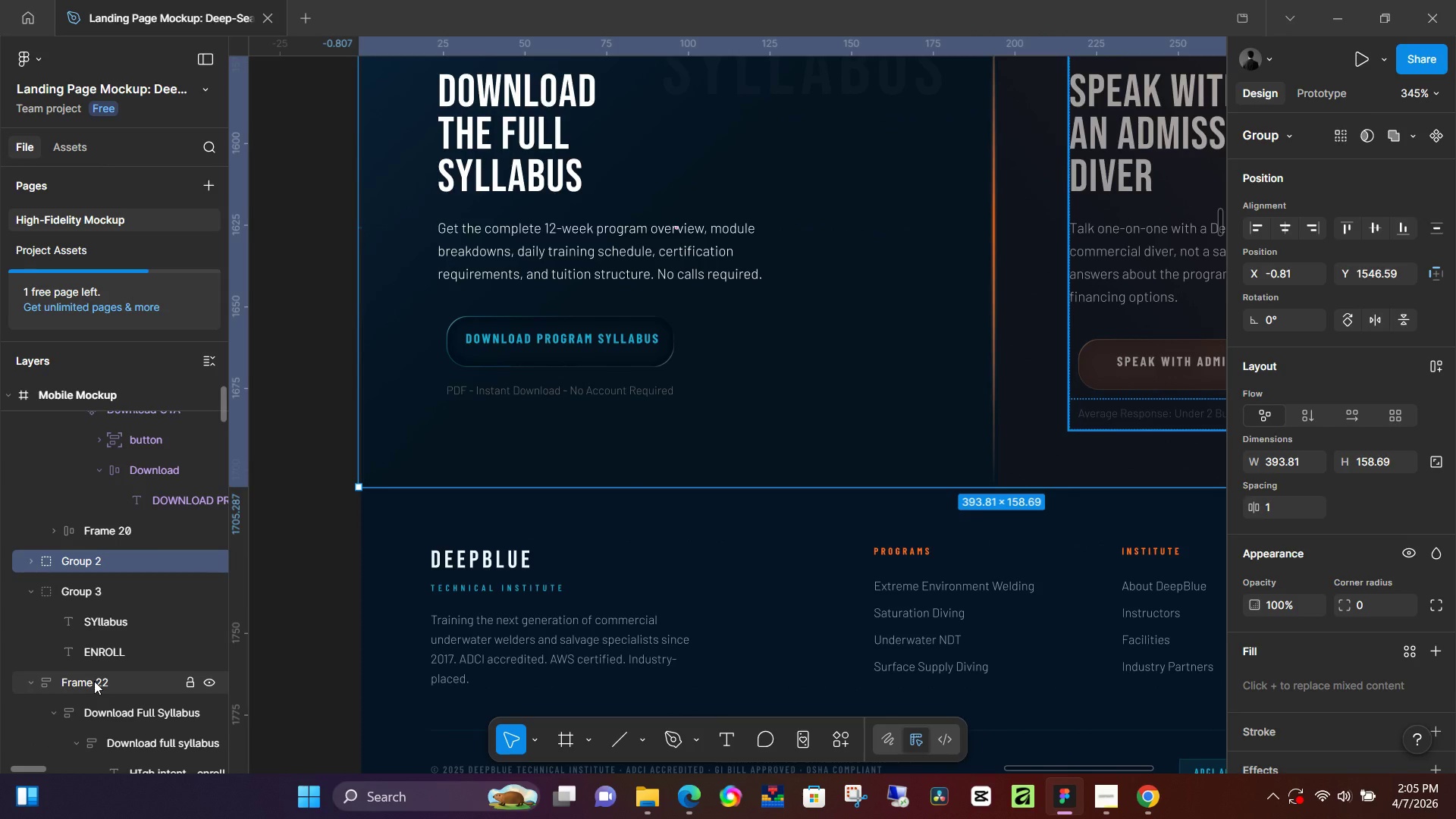 
left_click([94, 681])
 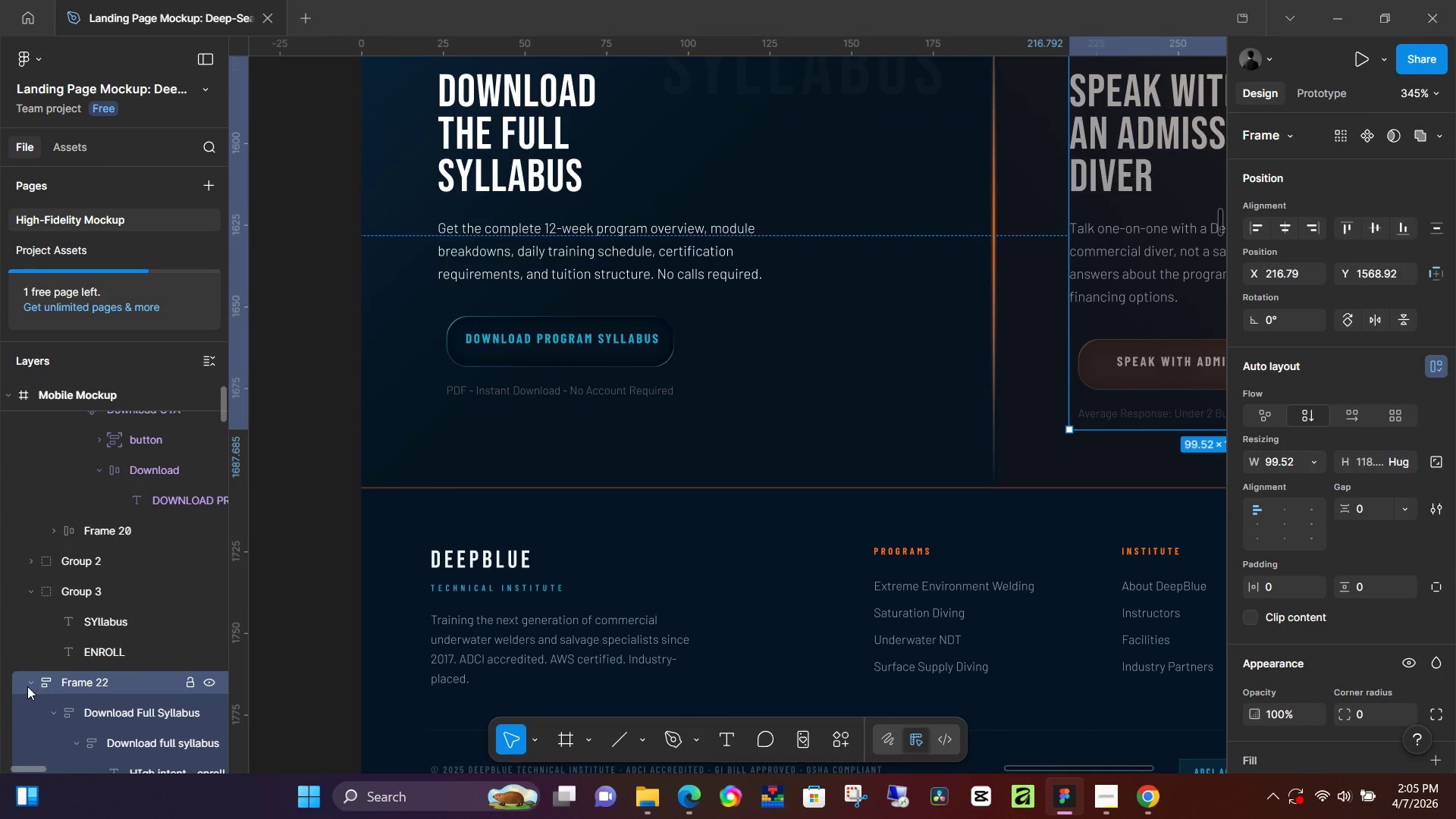 
left_click([35, 684])
 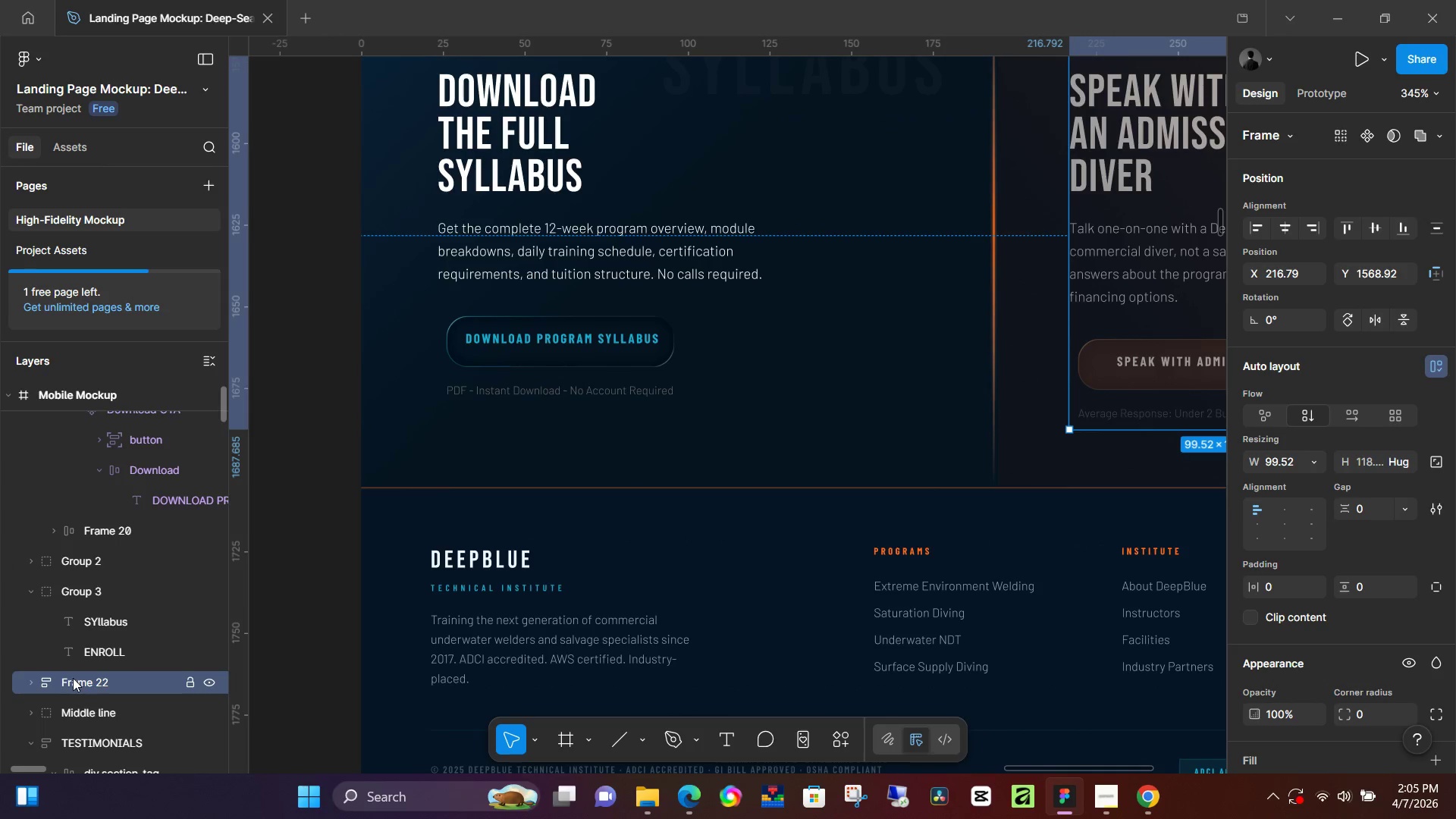 
left_click_drag(start_coordinate=[74, 678], to_coordinate=[114, 542])
 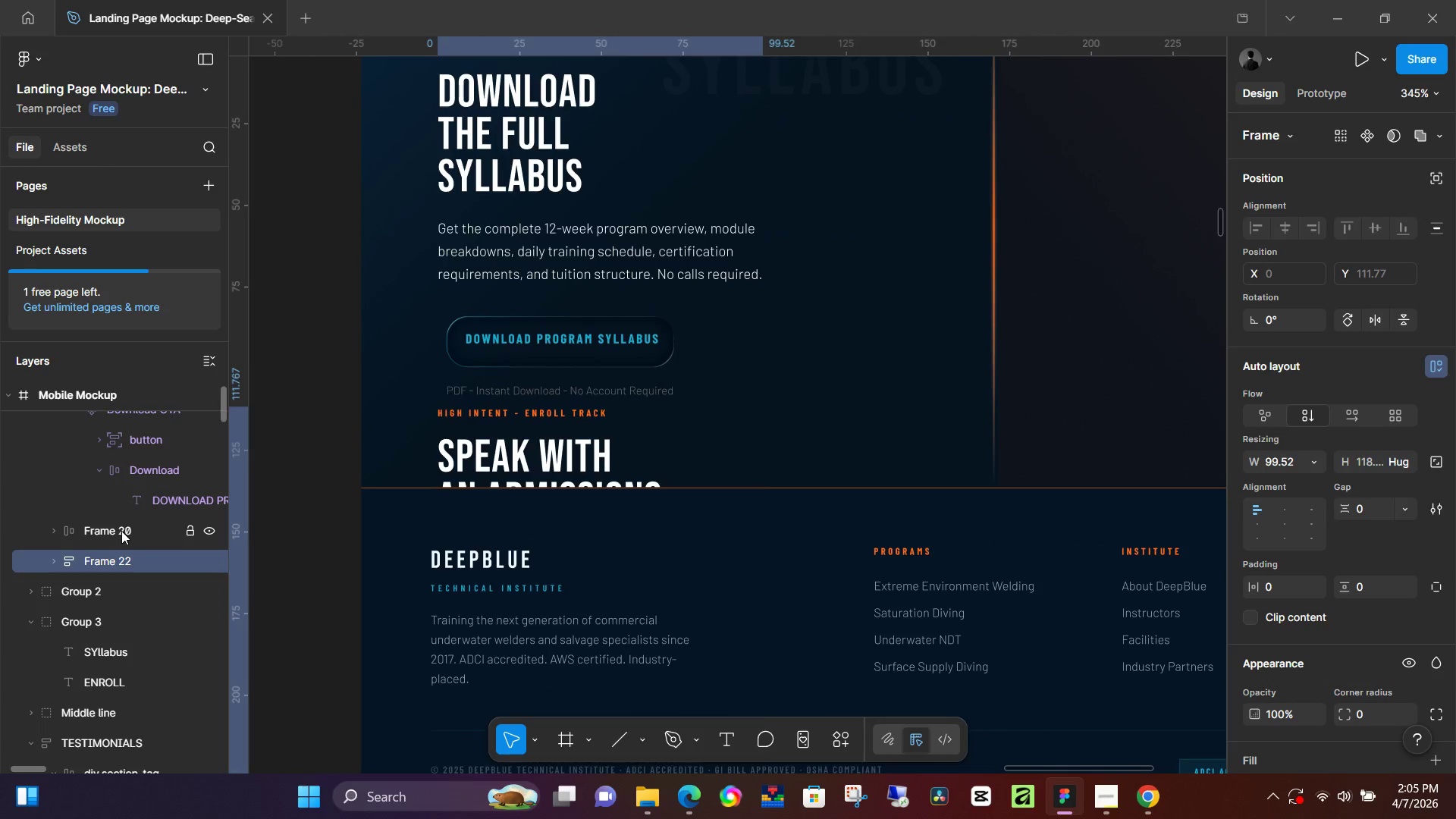 
key(Control+Z)
 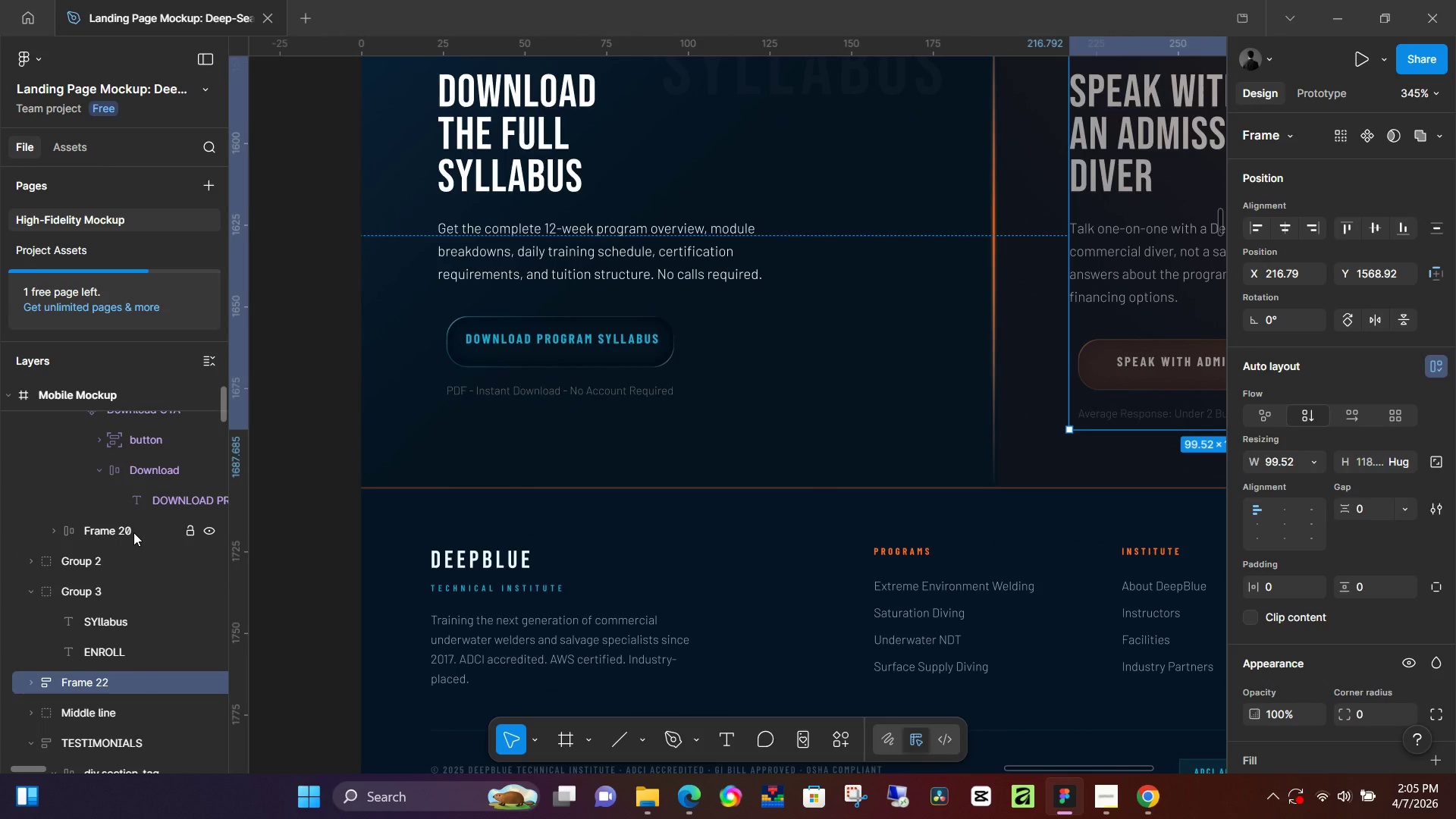 
key(Control+Z)
 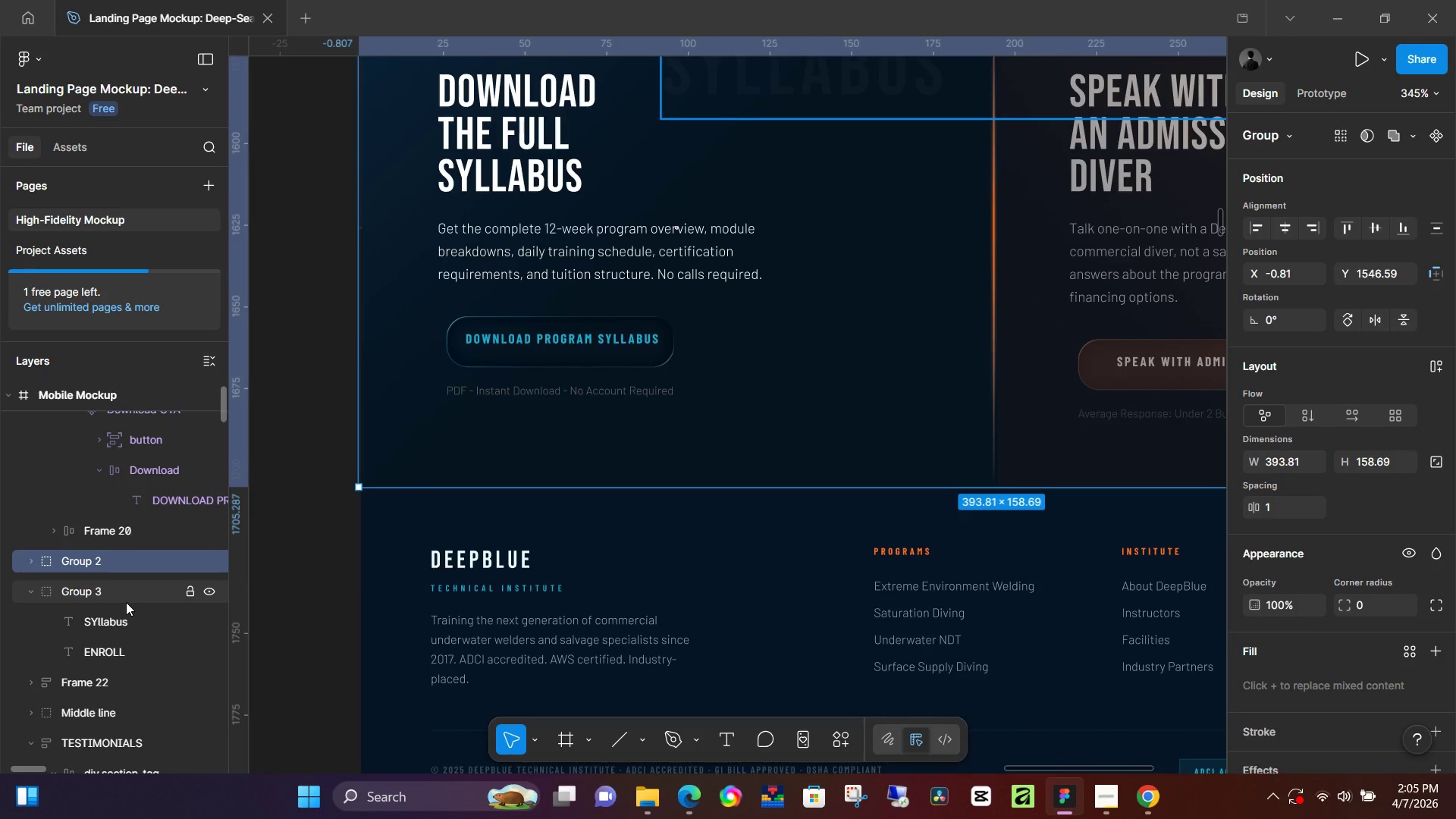 
wait(7.33)
 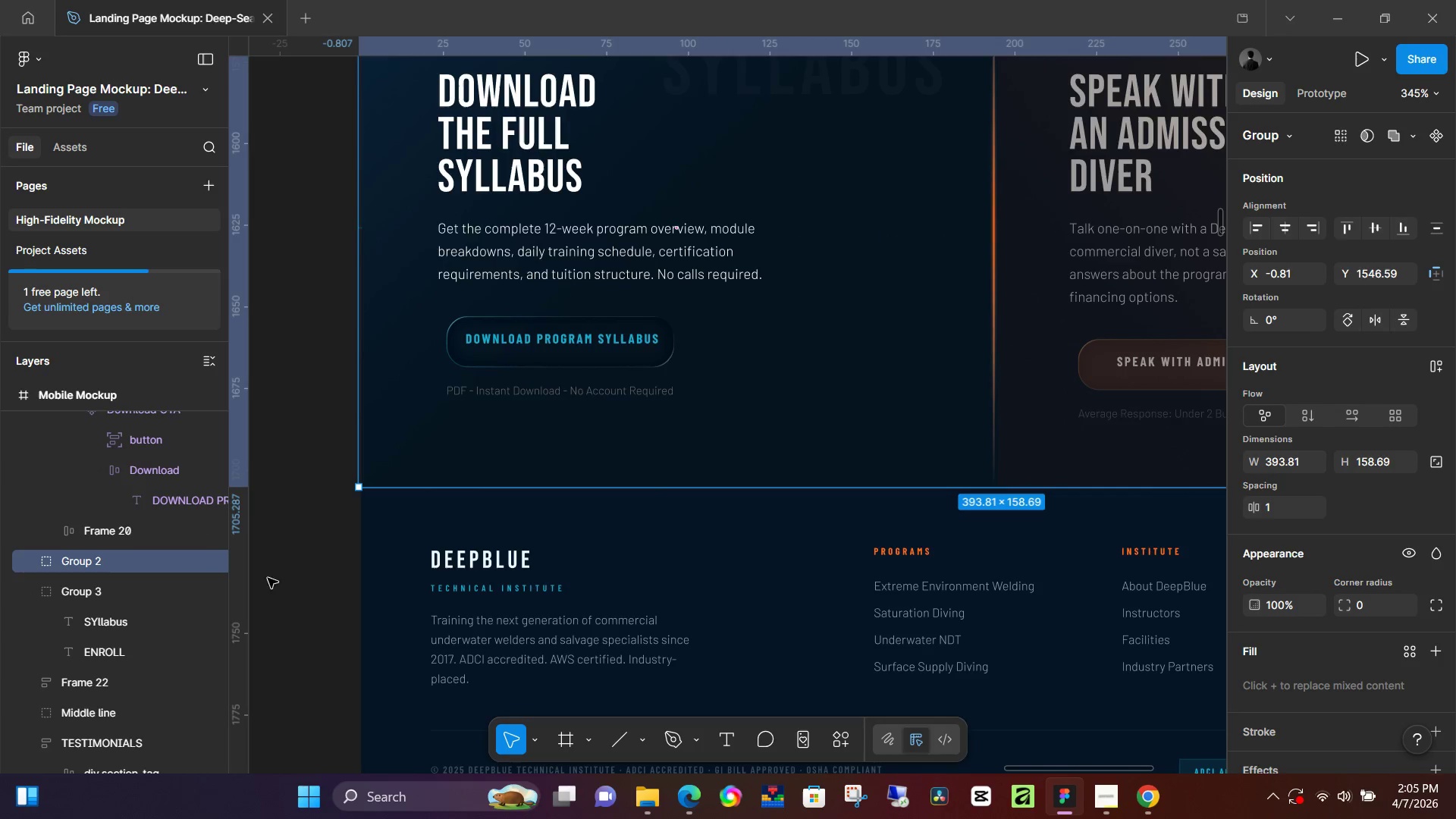 
left_click([98, 686])
 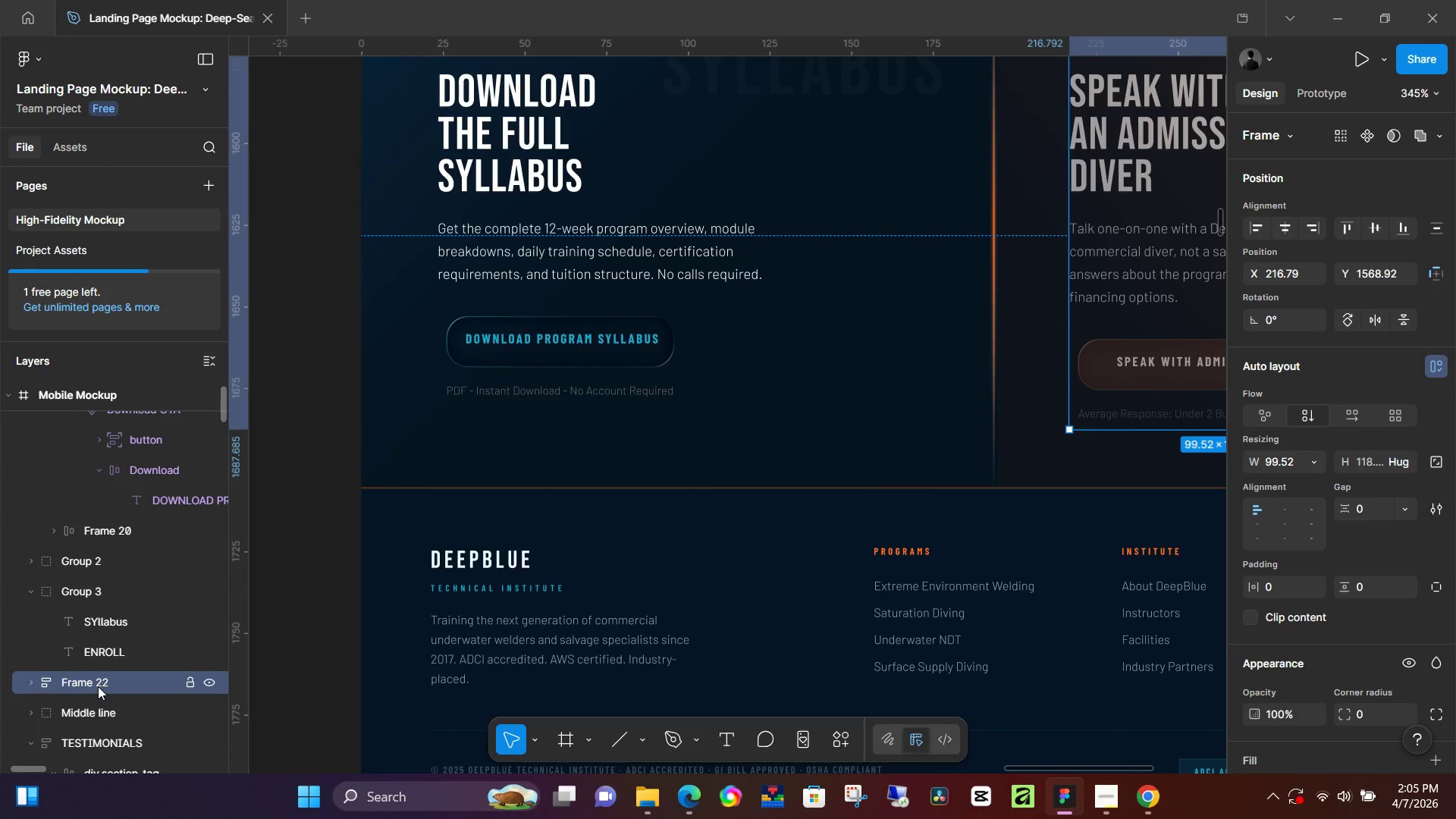 
left_click_drag(start_coordinate=[98, 686], to_coordinate=[112, 577])
 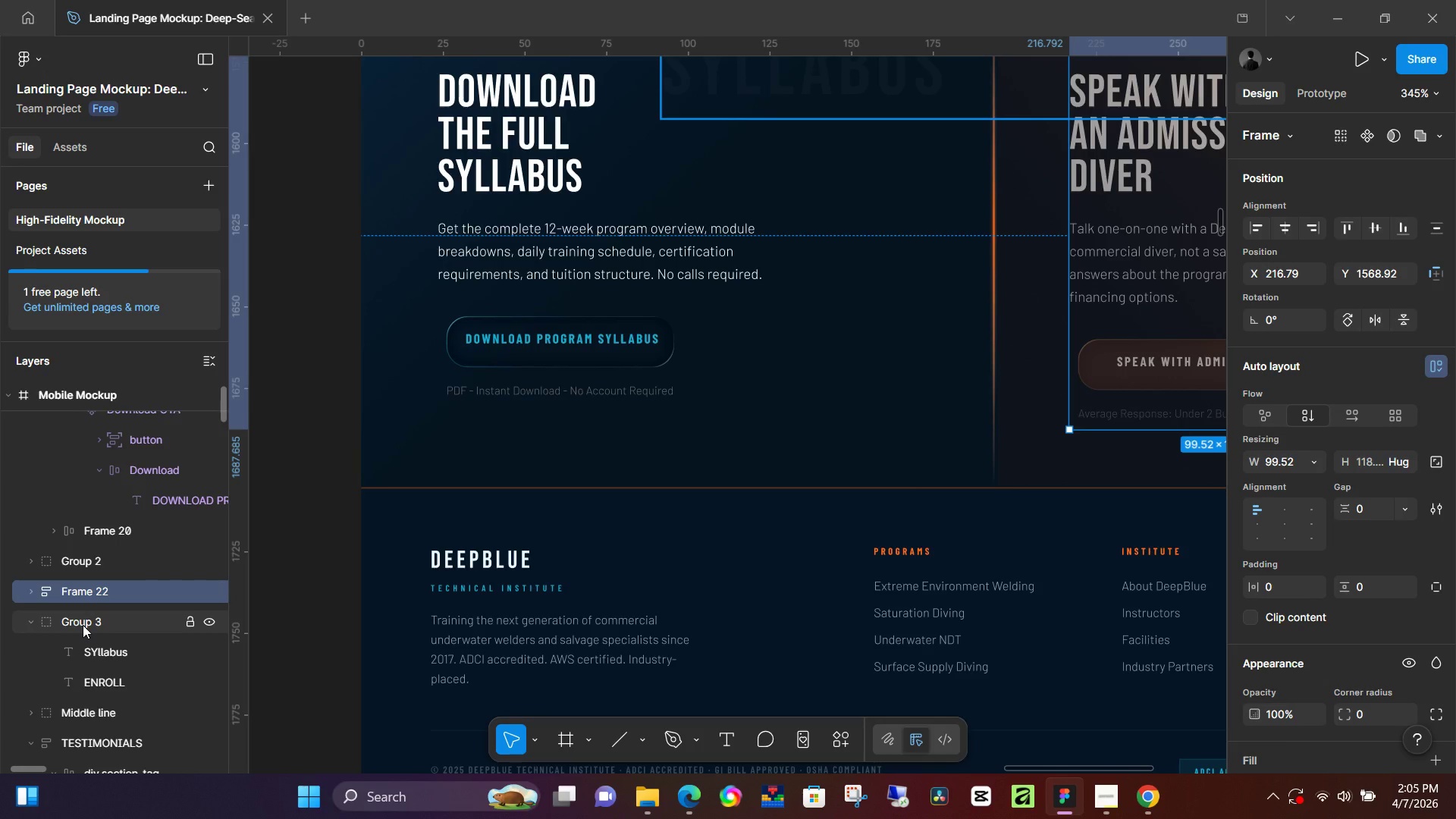 
wait(6.23)
 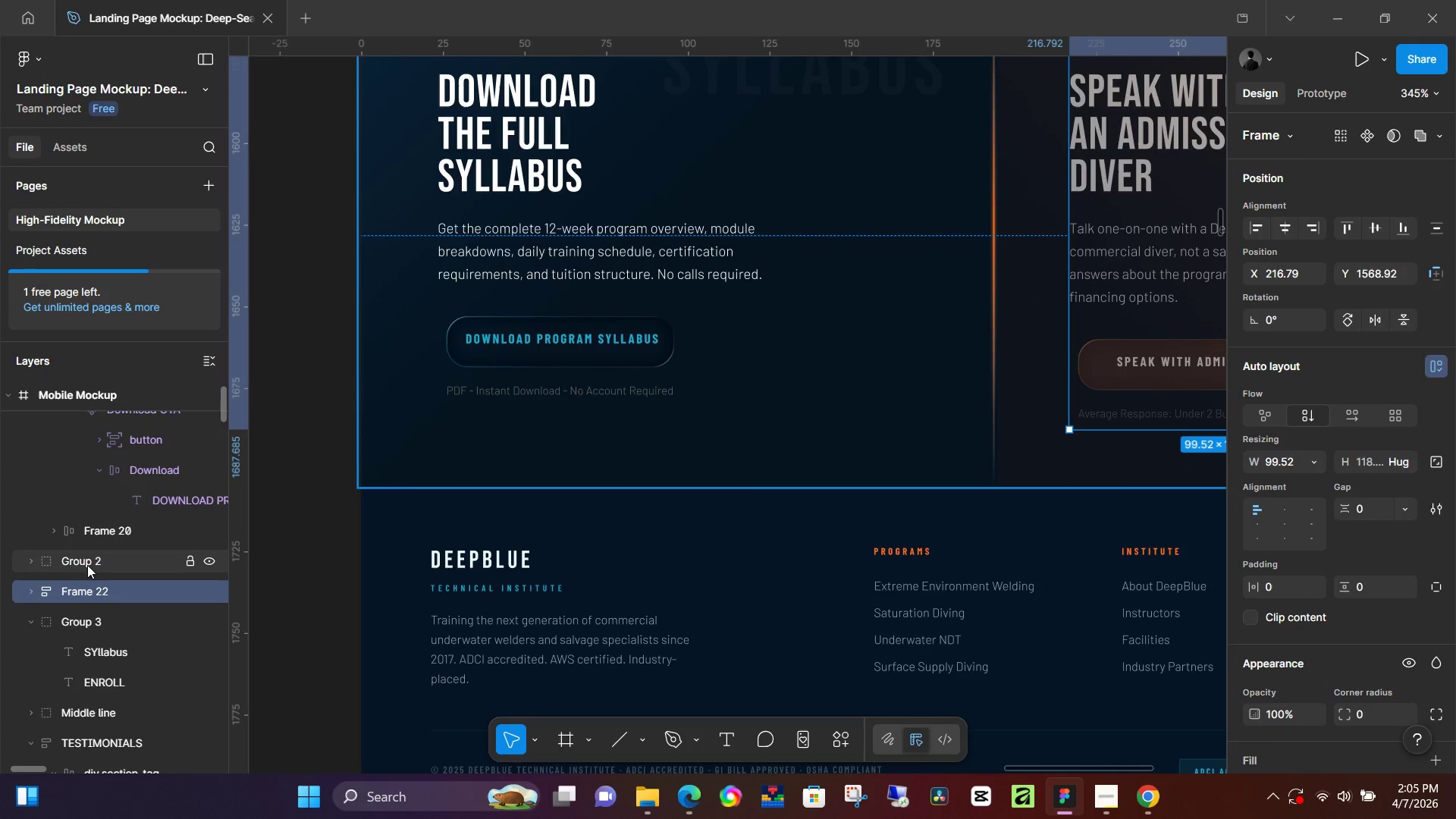 
left_click([34, 619])
 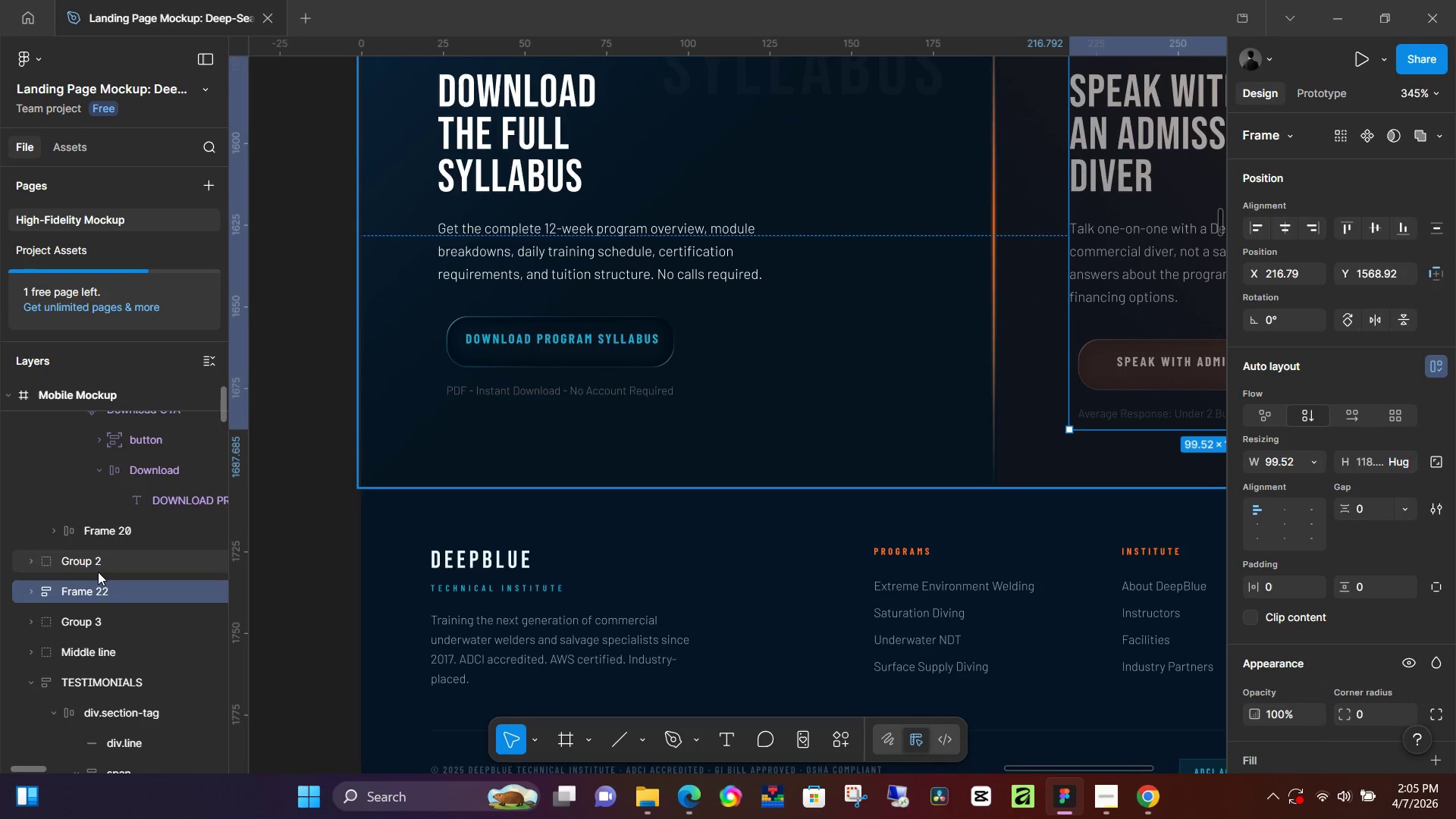 
left_click([98, 566])
 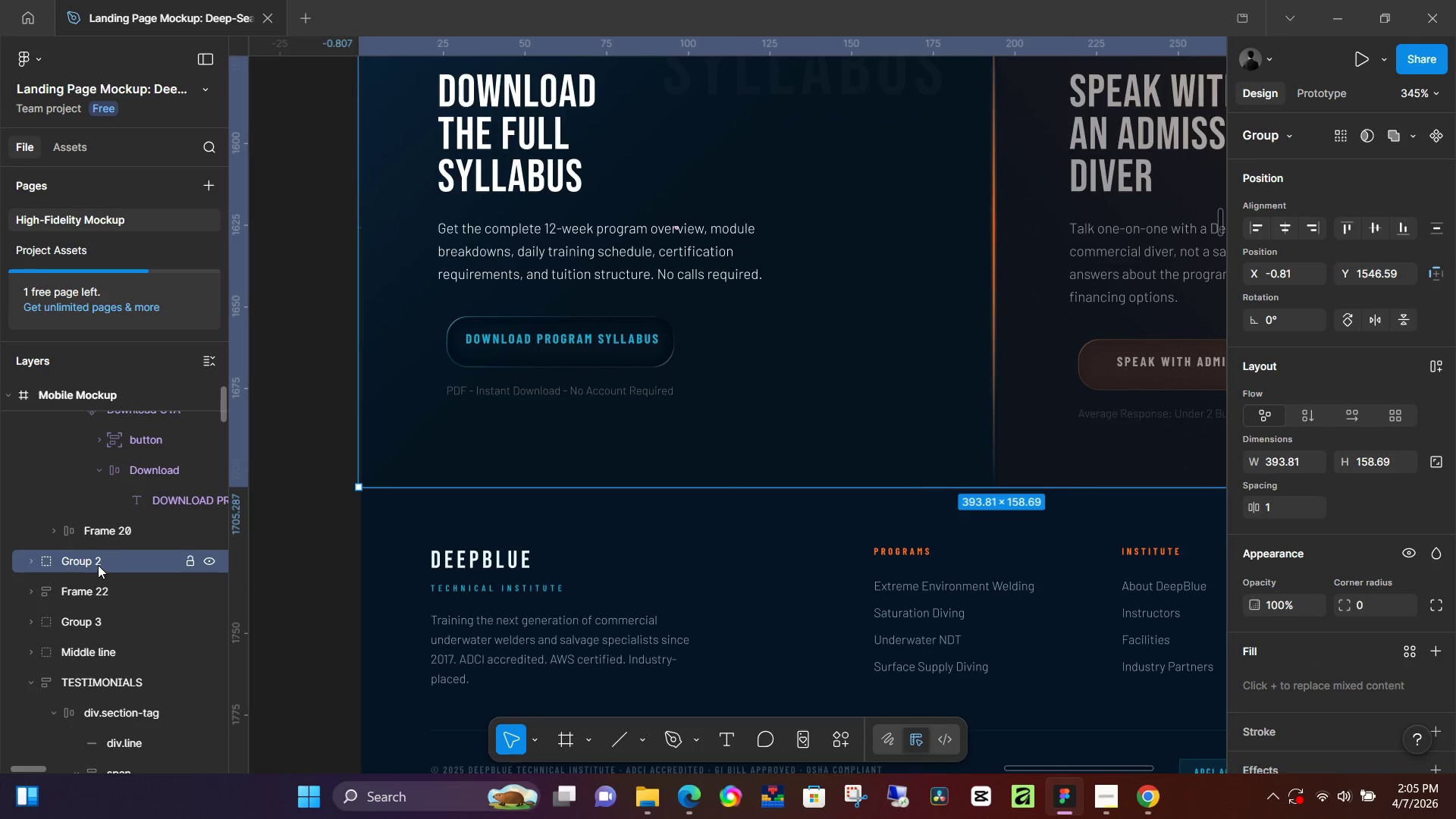 
hold_key(key=ControlLeft, duration=0.89)
scroll: coordinate [198, 560], scroll_direction: down, amount: 2.0
 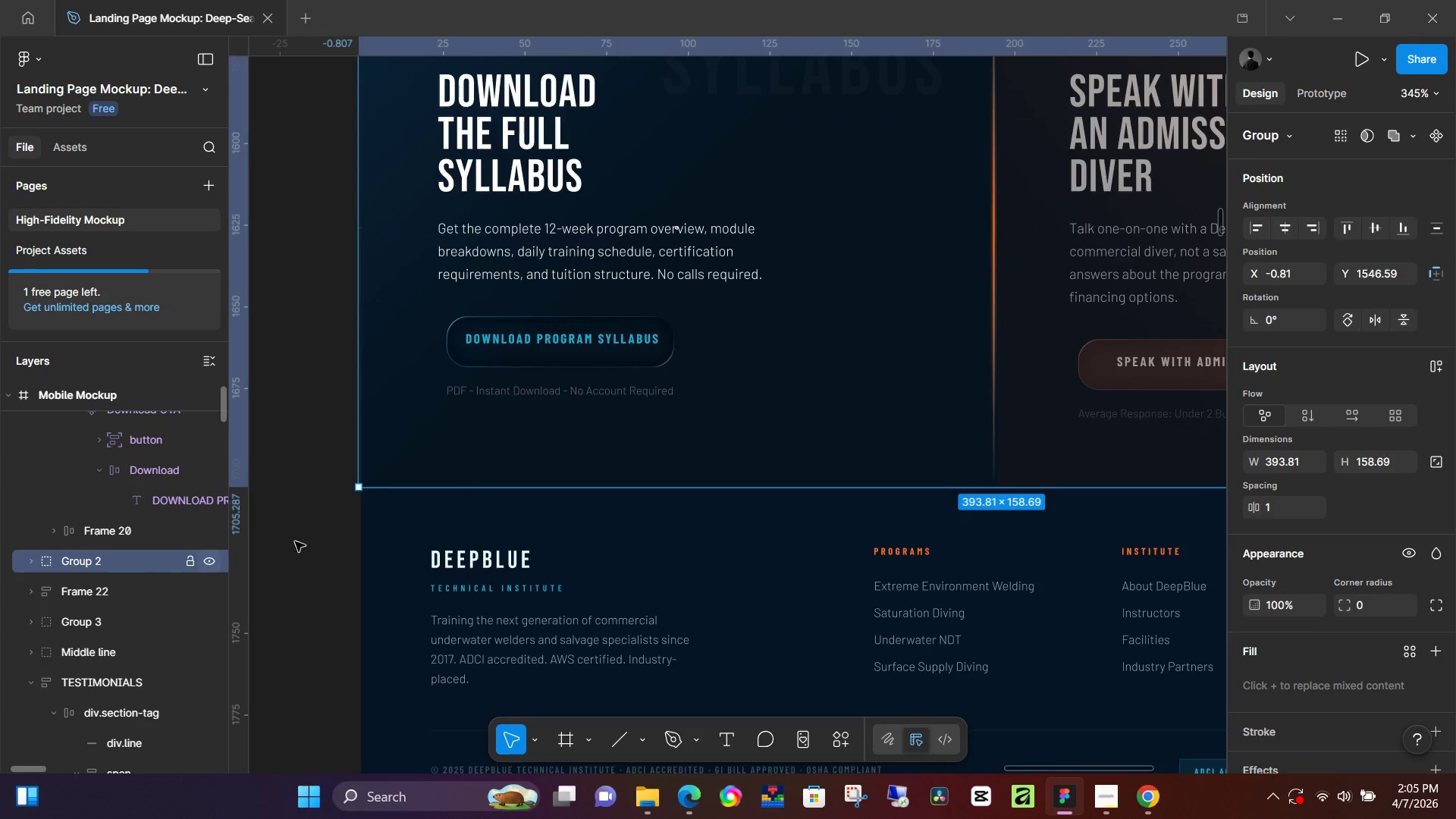 
hold_key(key=ControlLeft, duration=1.11)
scroll: coordinate [837, 485], scroll_direction: down, amount: 6.0
 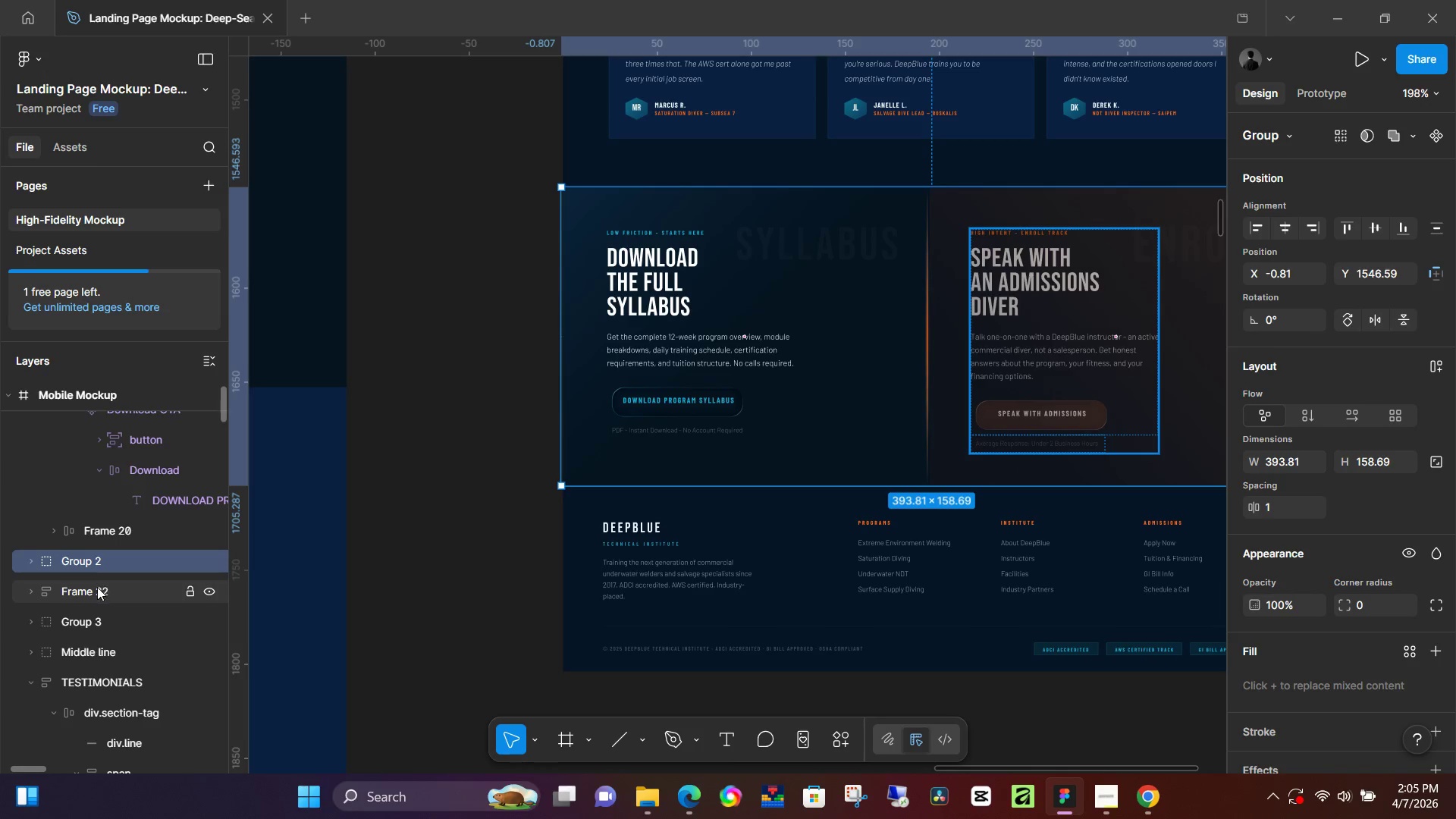 
left_click([97, 587])
 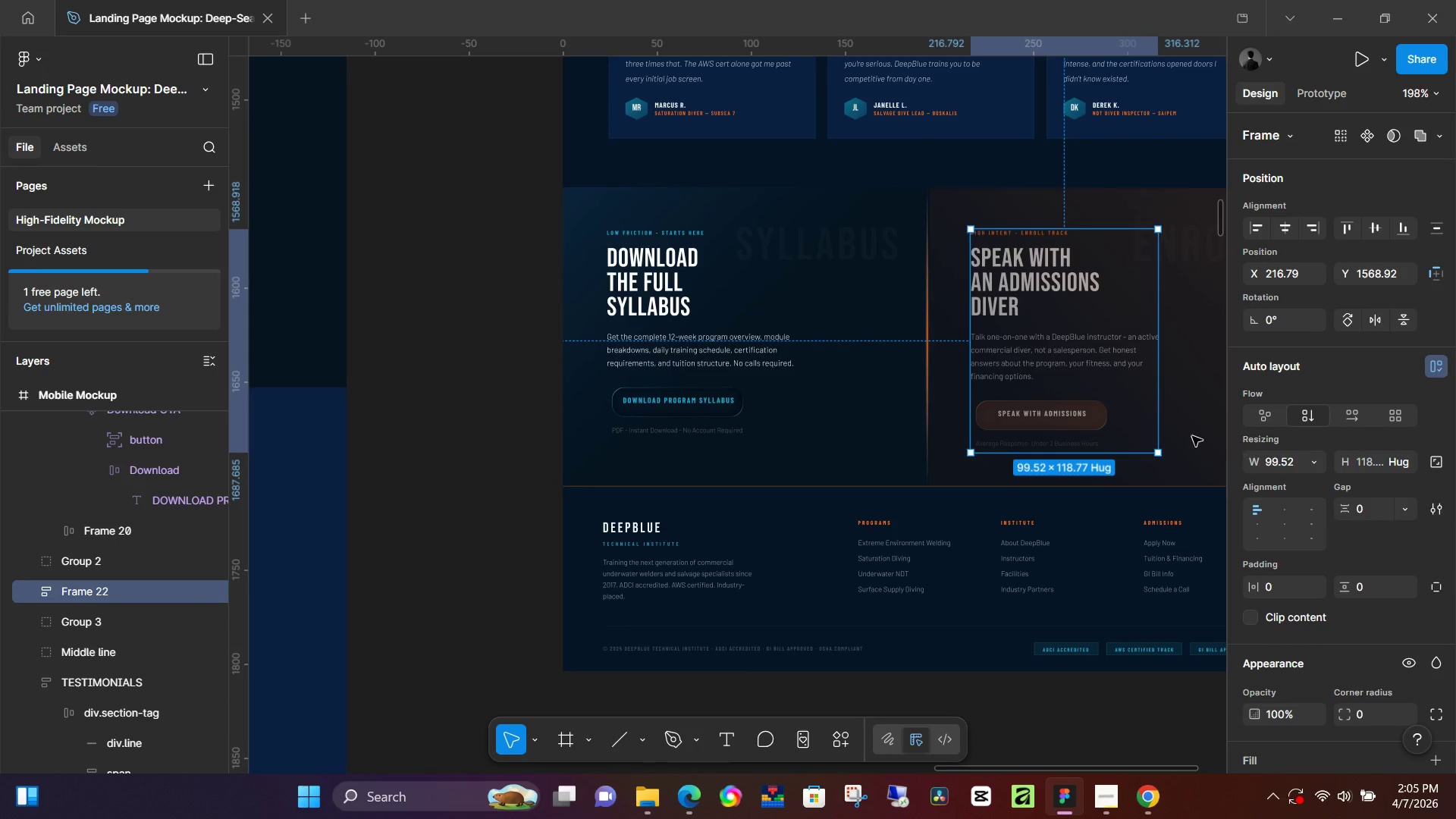 
double_click([1076, 418])
 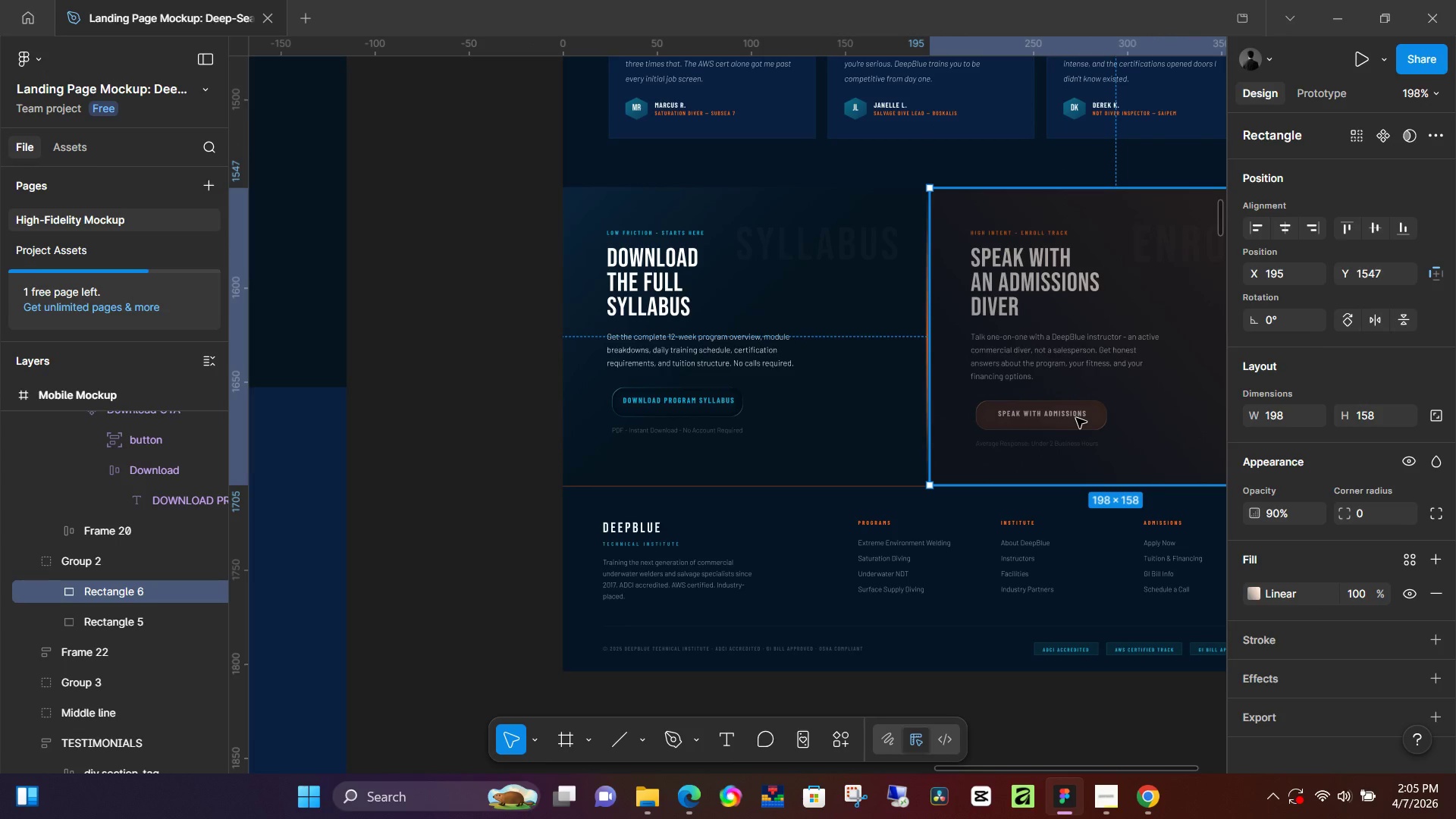 
double_click([1076, 418])
 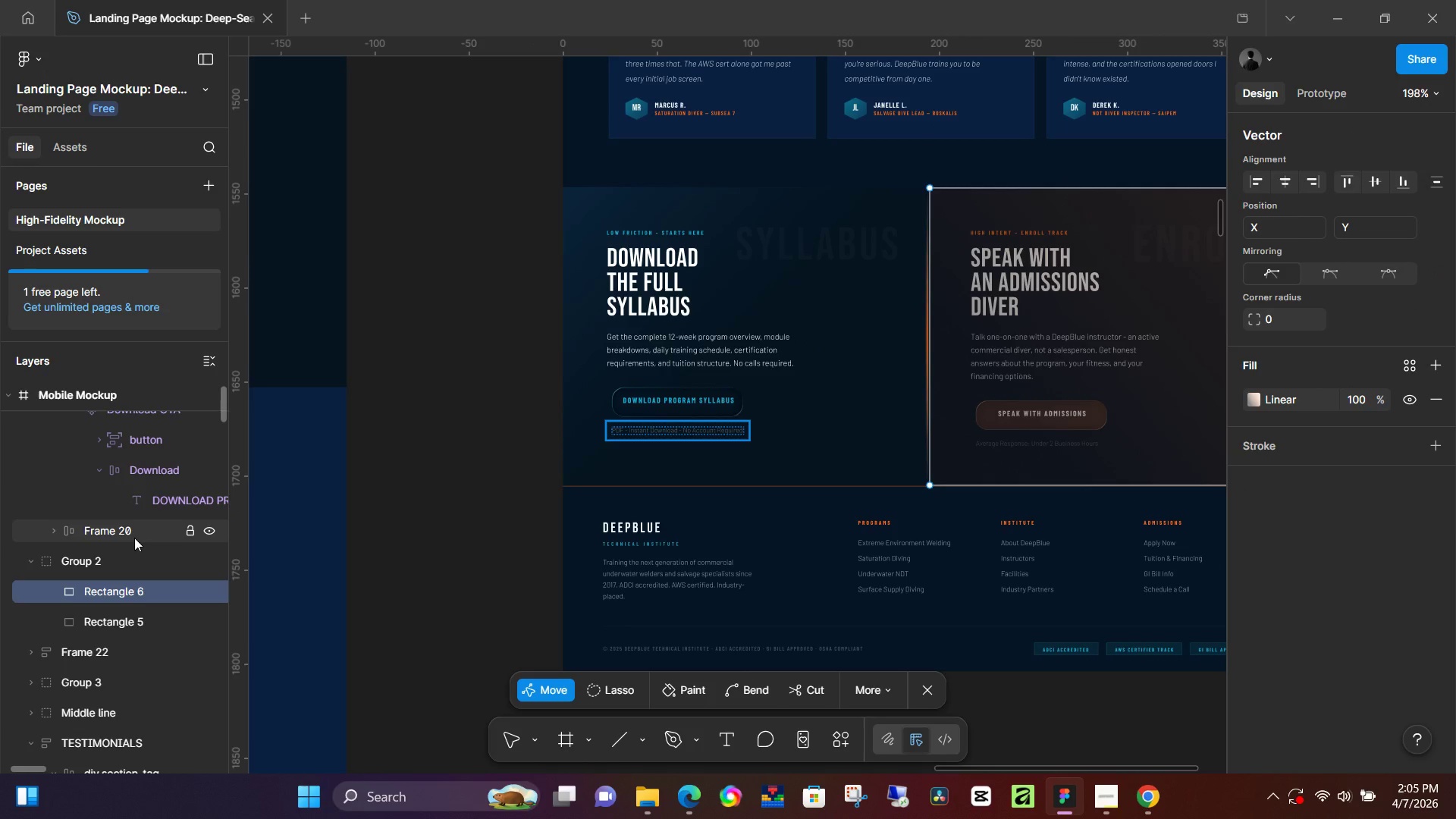 
wait(5.84)
 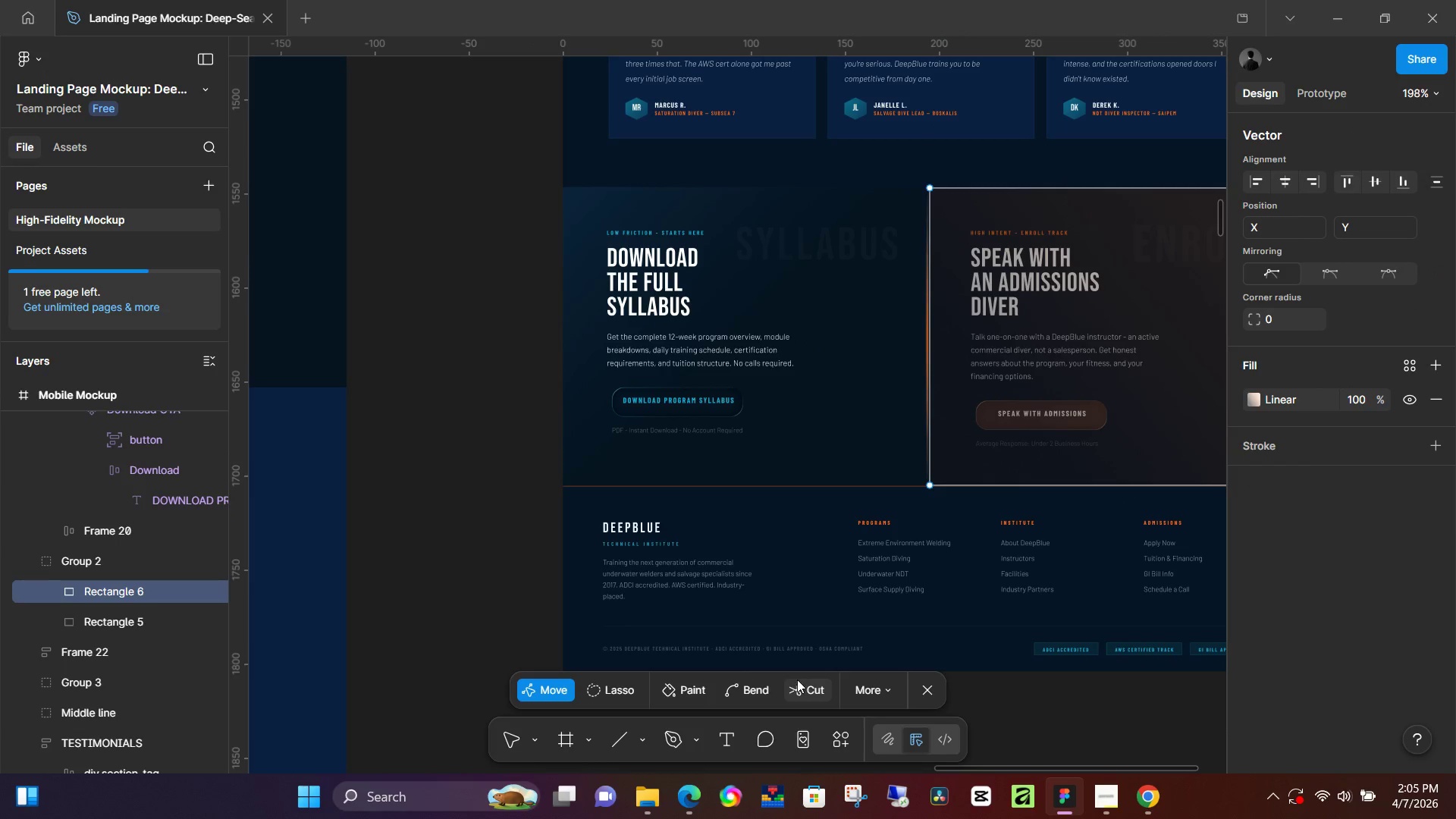 
left_click([110, 653])
 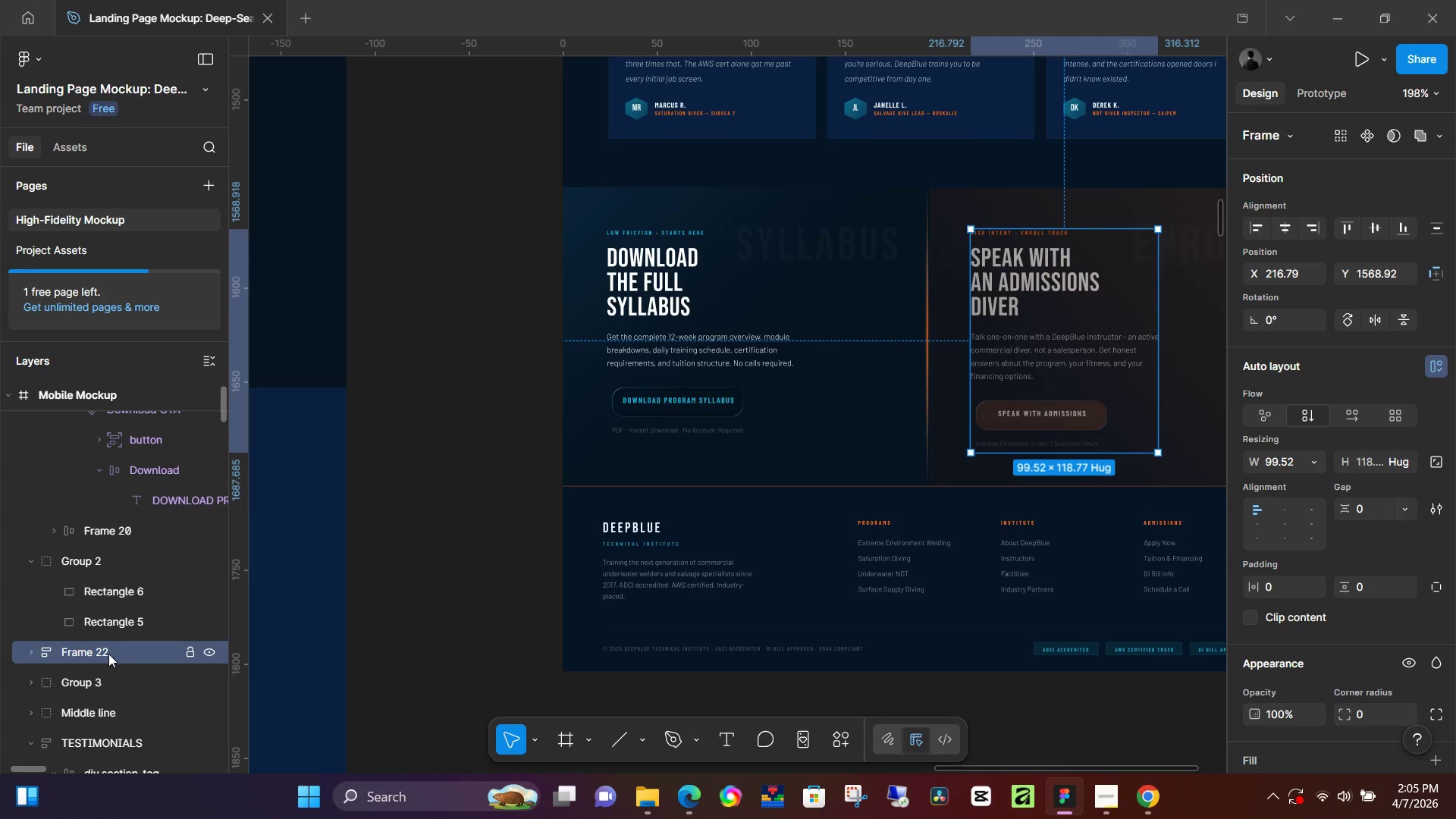 
left_click_drag(start_coordinate=[108, 654], to_coordinate=[116, 544])
 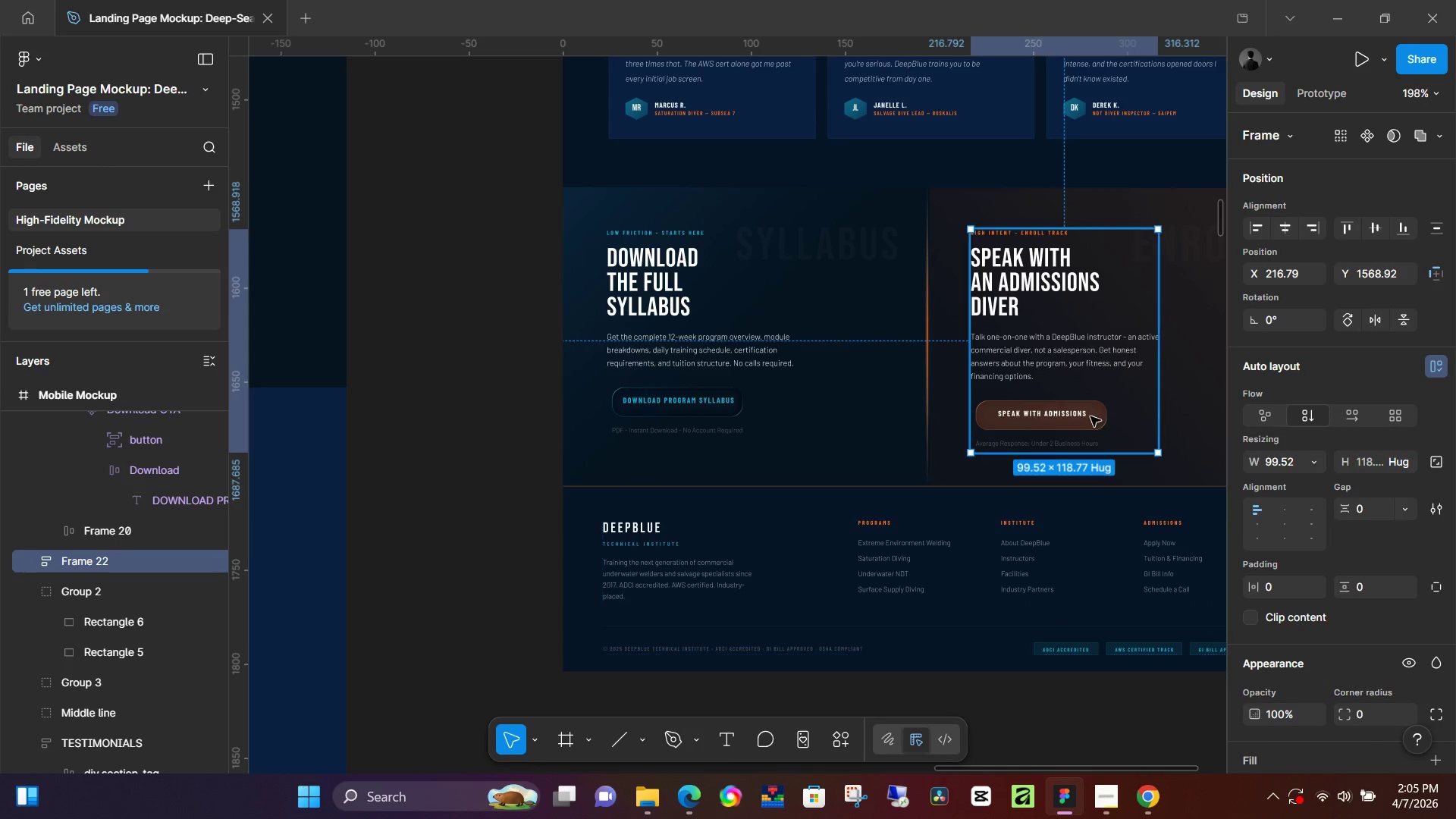 
double_click([1087, 413])
 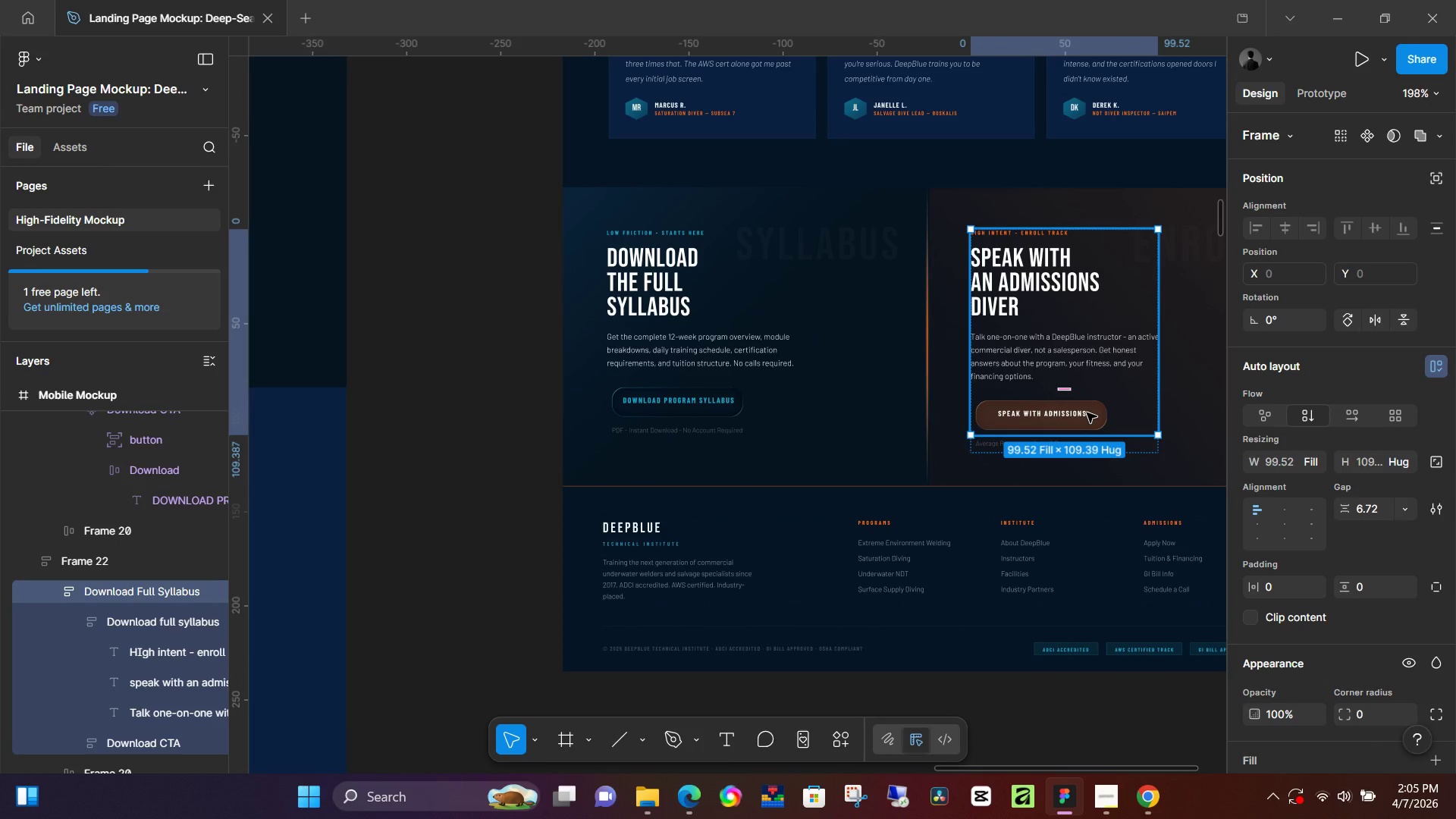 
double_click([1087, 413])
 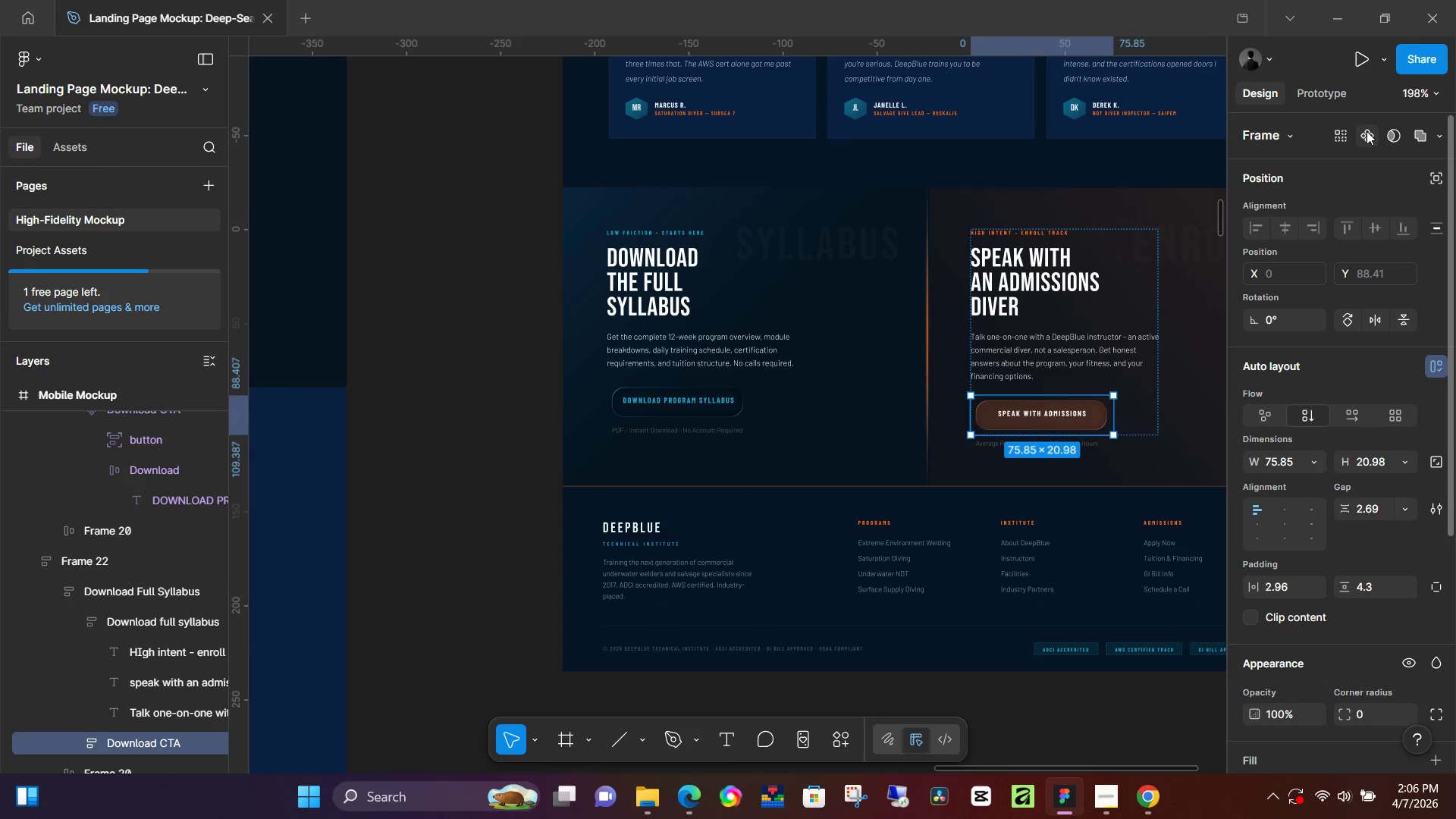 
left_click([1367, 131])
 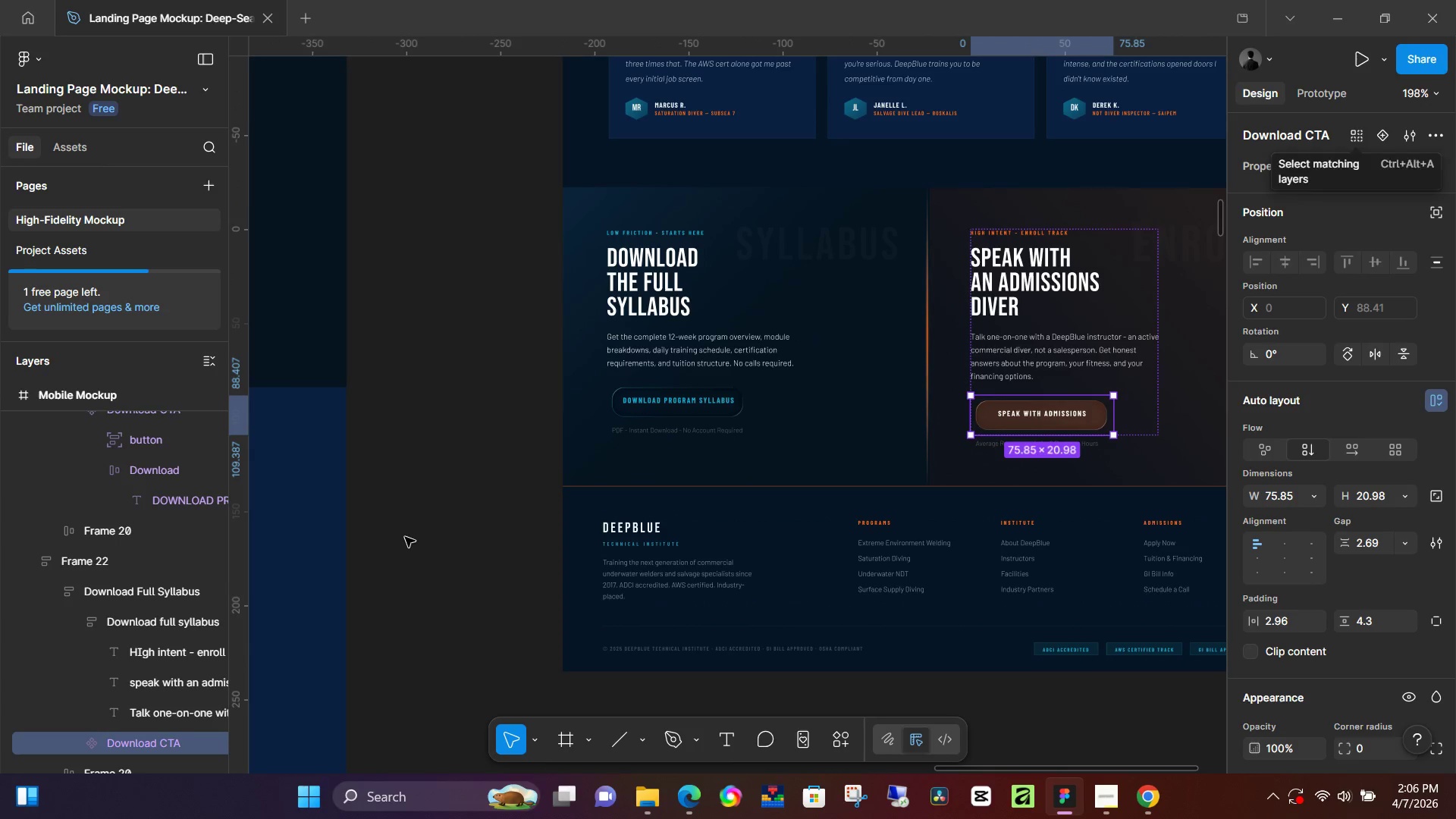 
left_click([453, 598])
 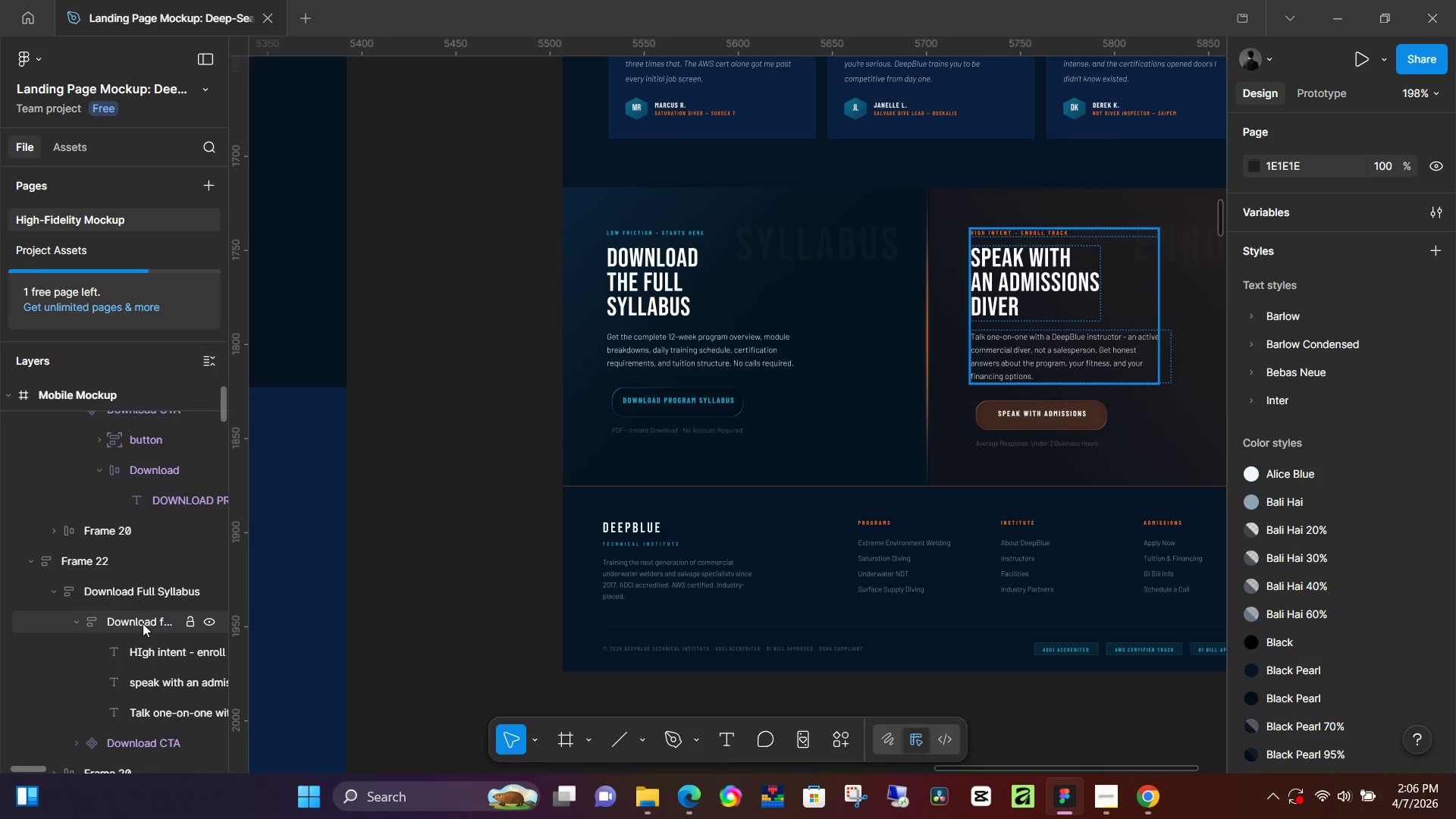 
scroll: coordinate [143, 623], scroll_direction: down, amount: 2.0
 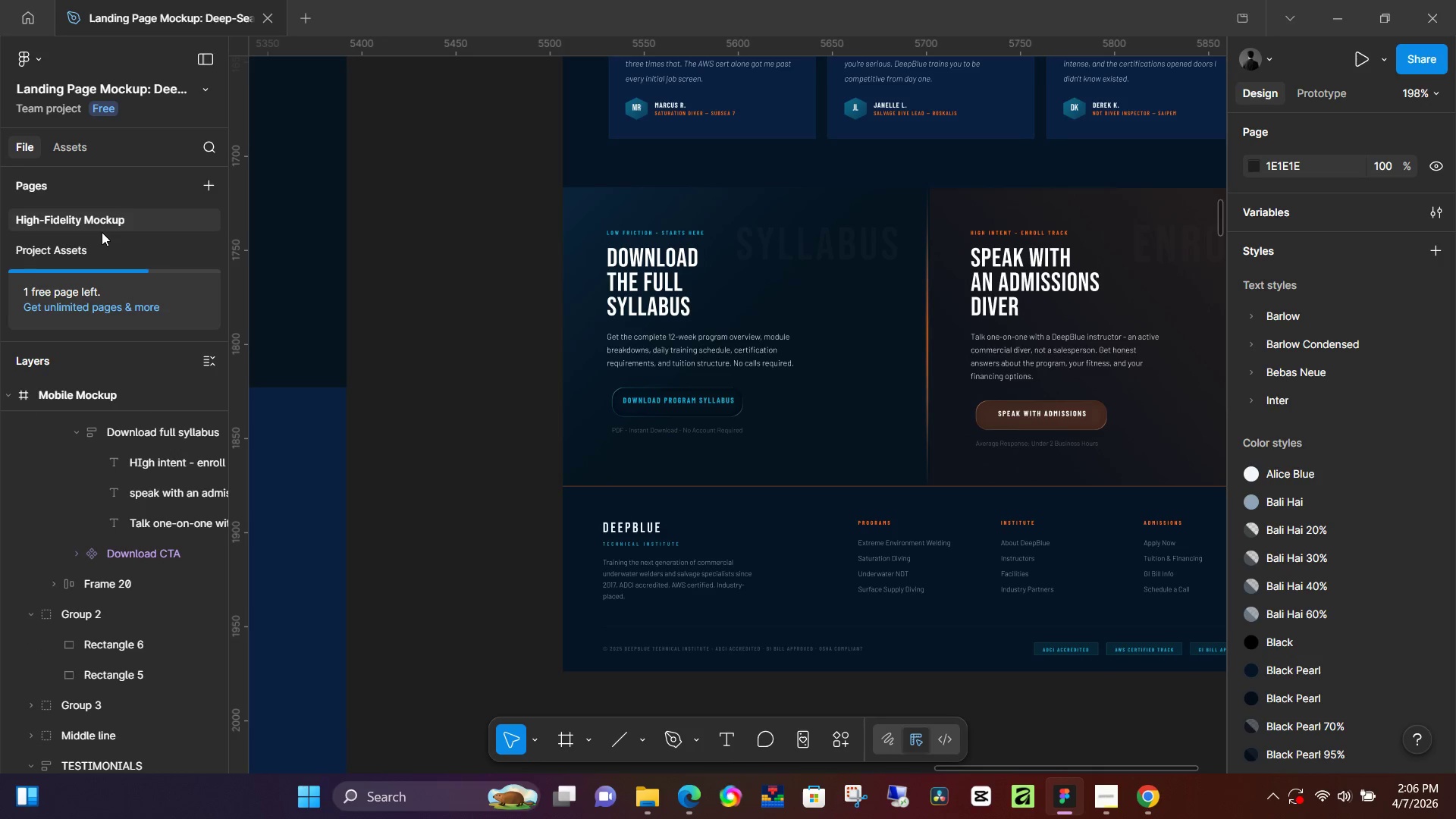 
double_click([90, 249])
 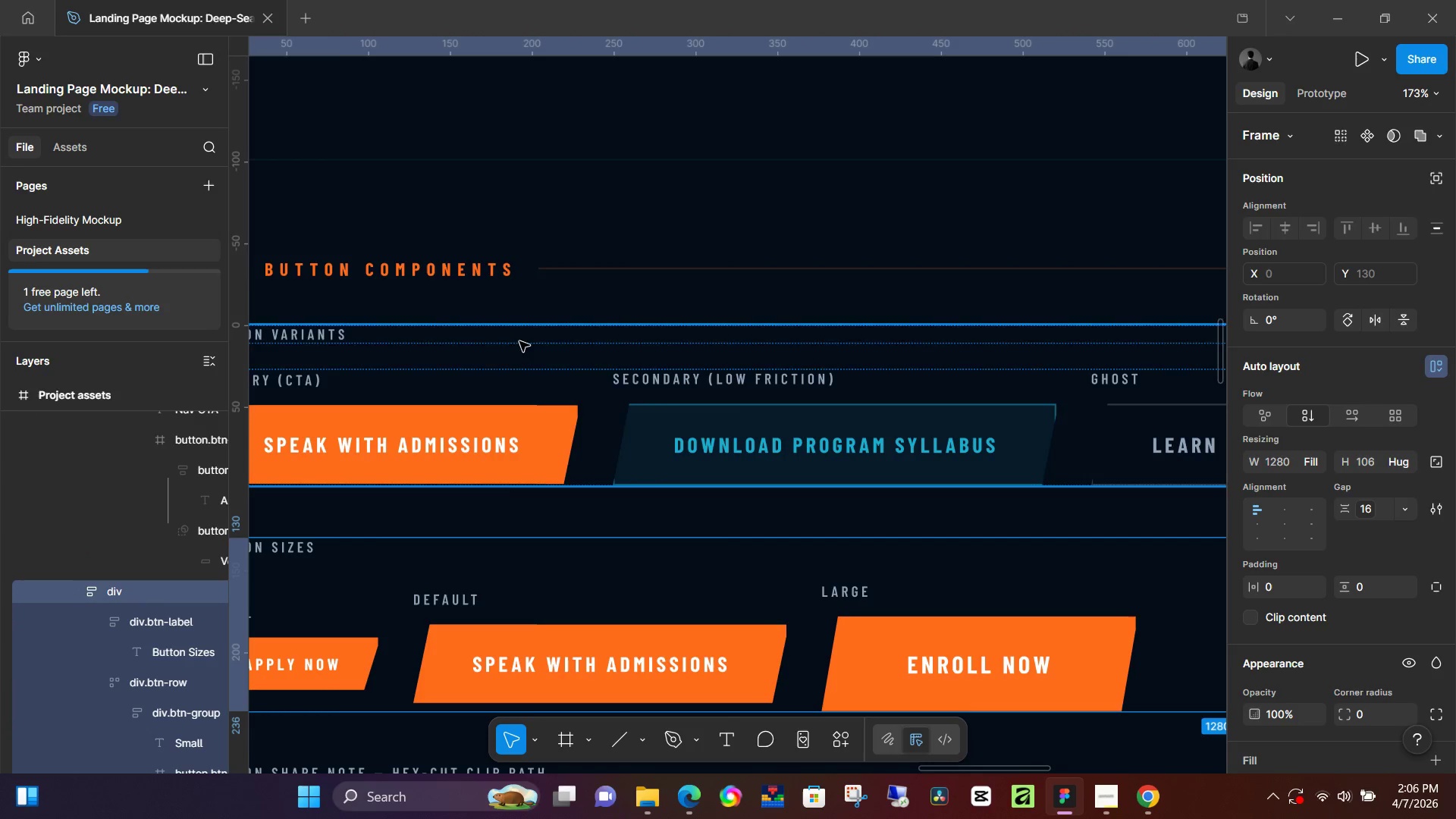 
hold_key(key=ControlLeft, duration=0.44)
scroll: coordinate [657, 313], scroll_direction: down, amount: 3.0
 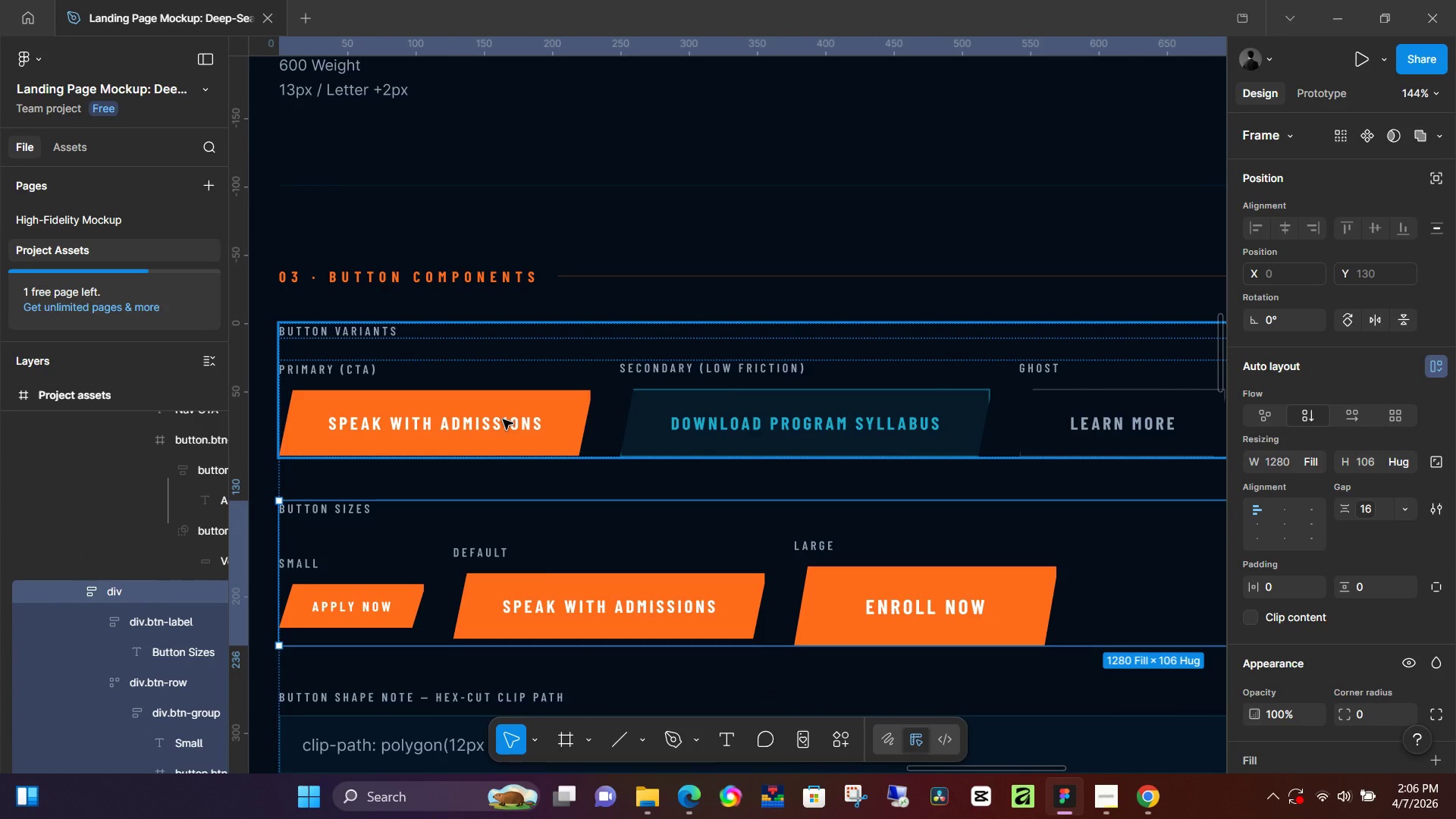 
wait(5.44)
 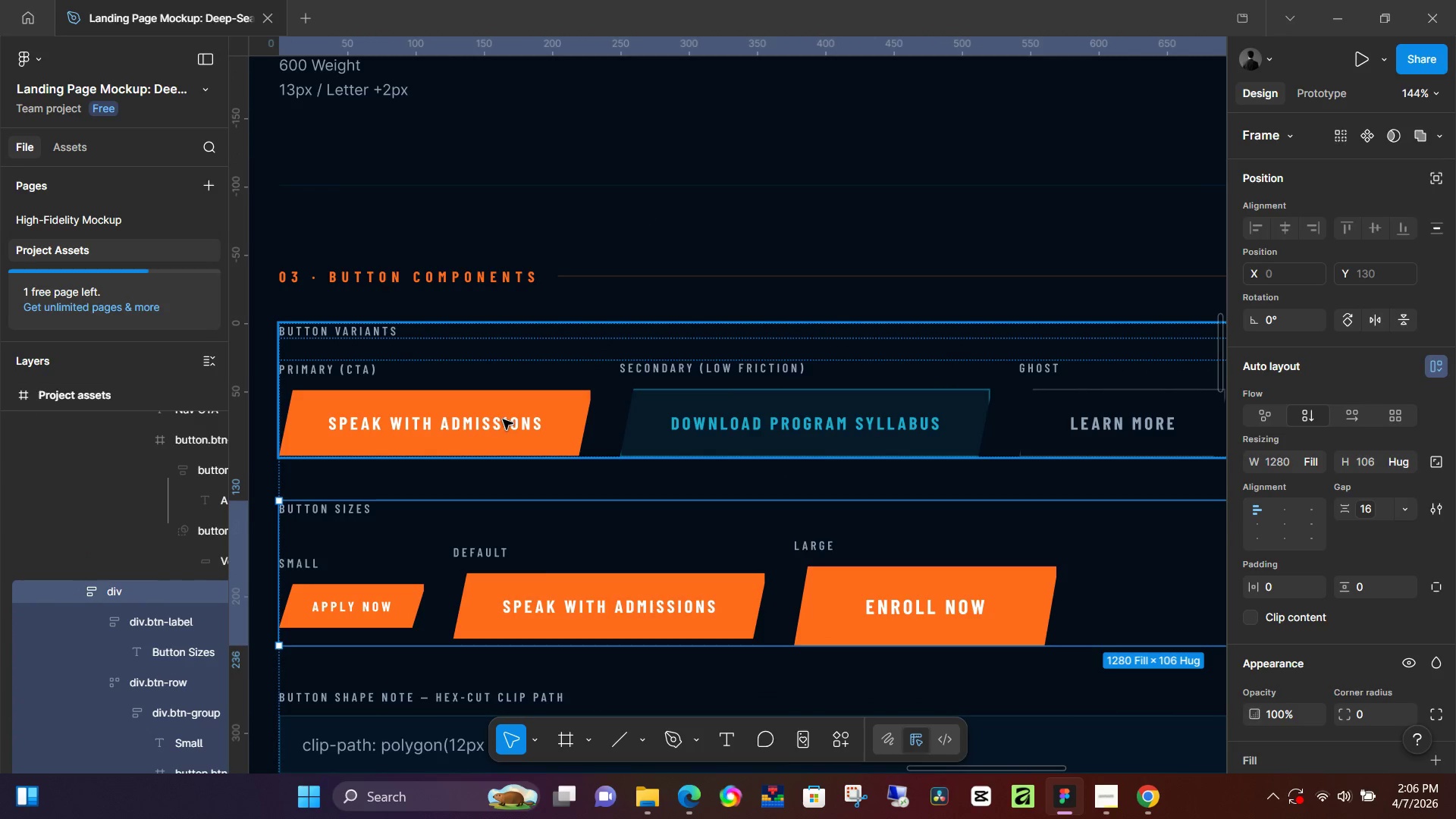 
double_click([503, 419])
 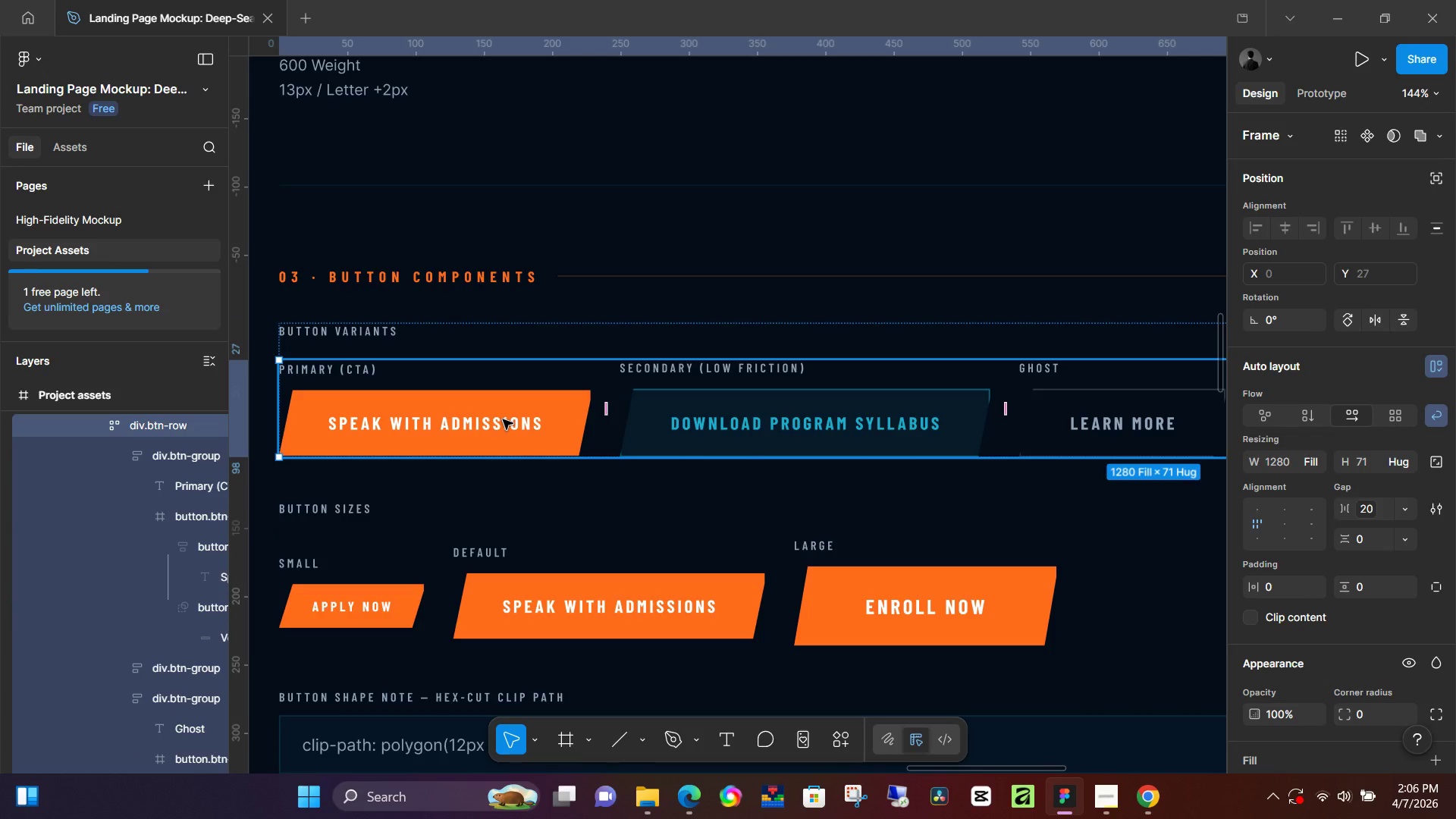 
double_click([503, 419])
 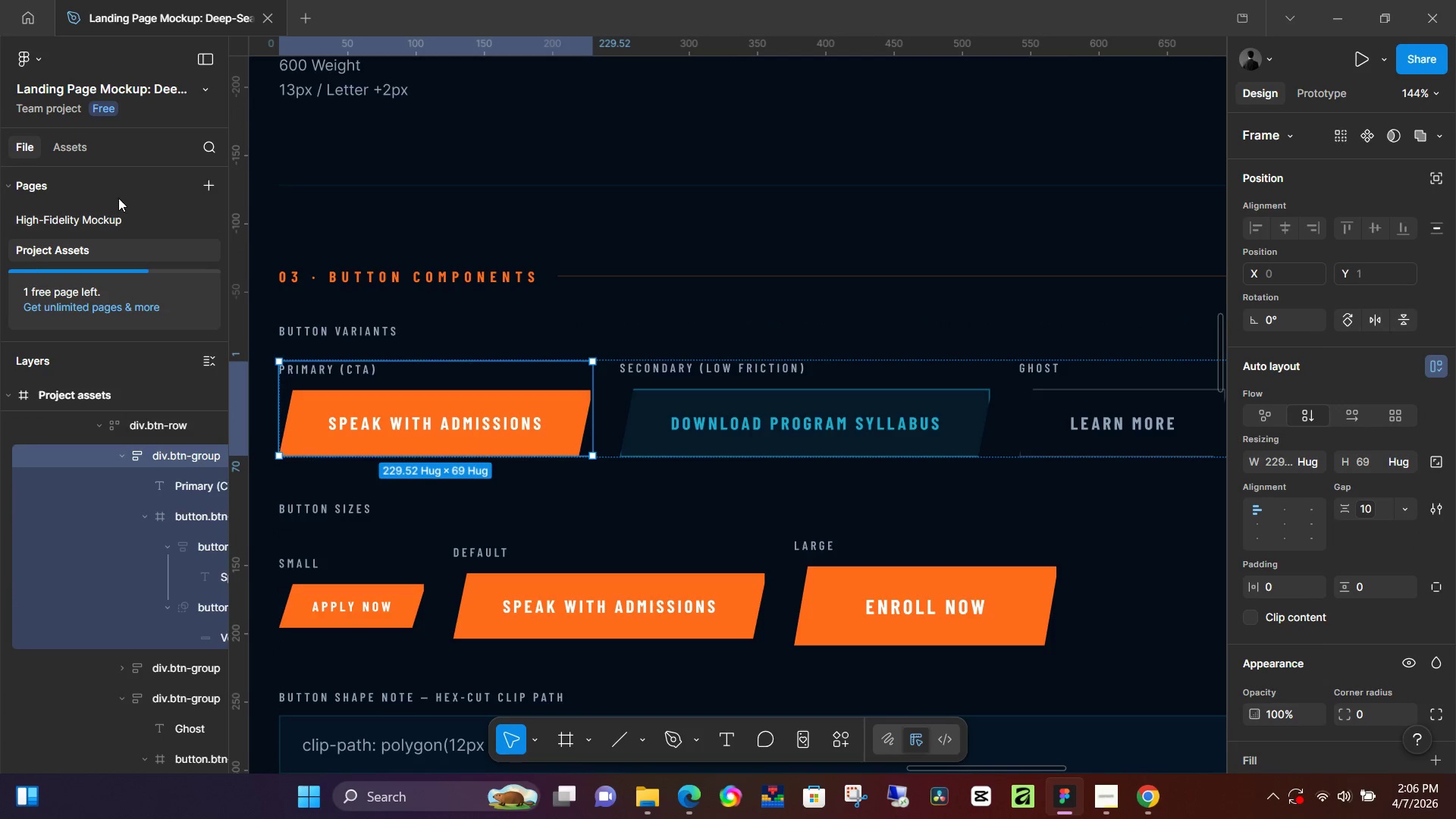 
left_click([80, 155])
 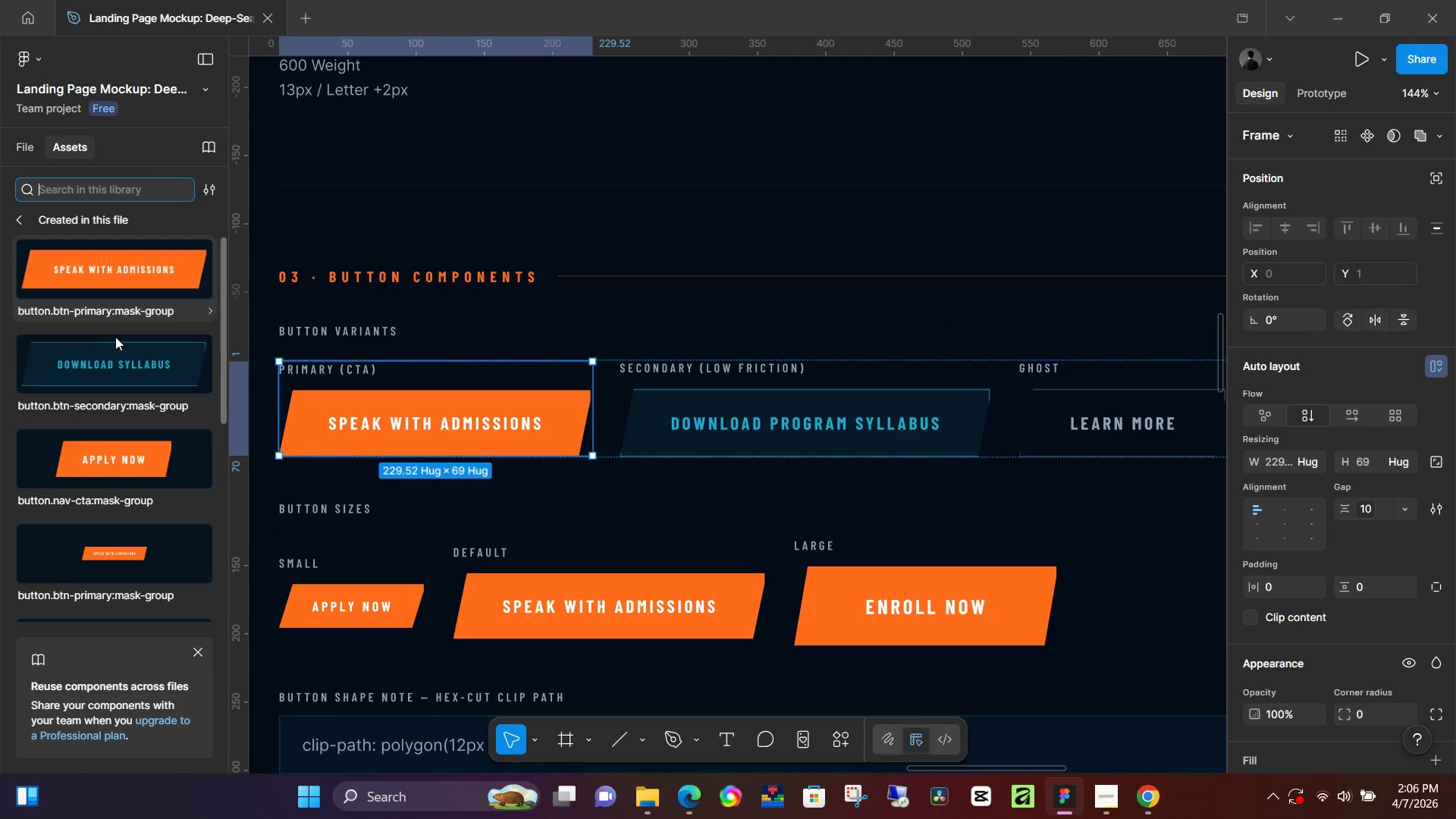 
scroll: coordinate [143, 404], scroll_direction: down, amount: 5.0
 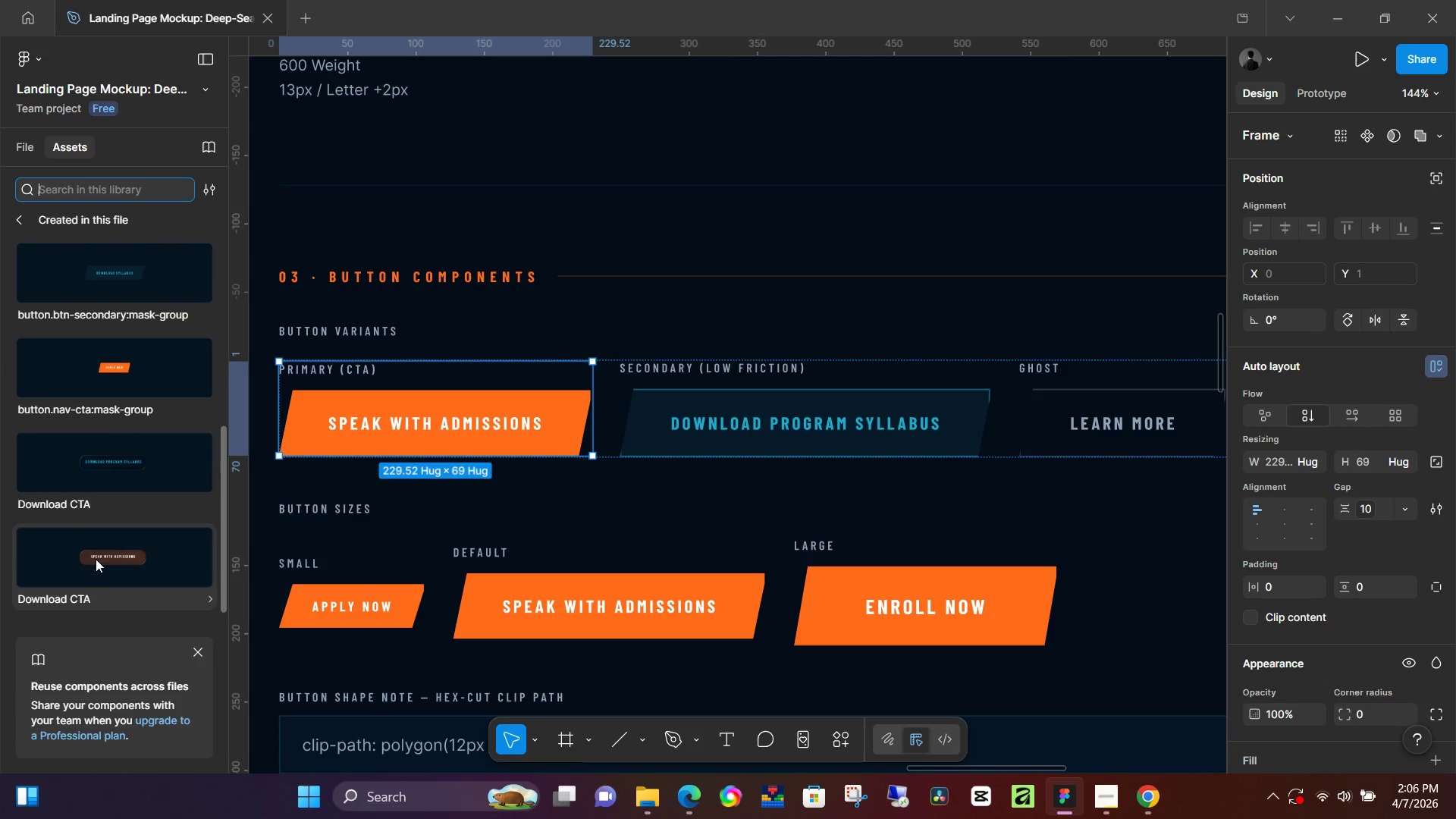 
left_click_drag(start_coordinate=[85, 560], to_coordinate=[394, 413])
 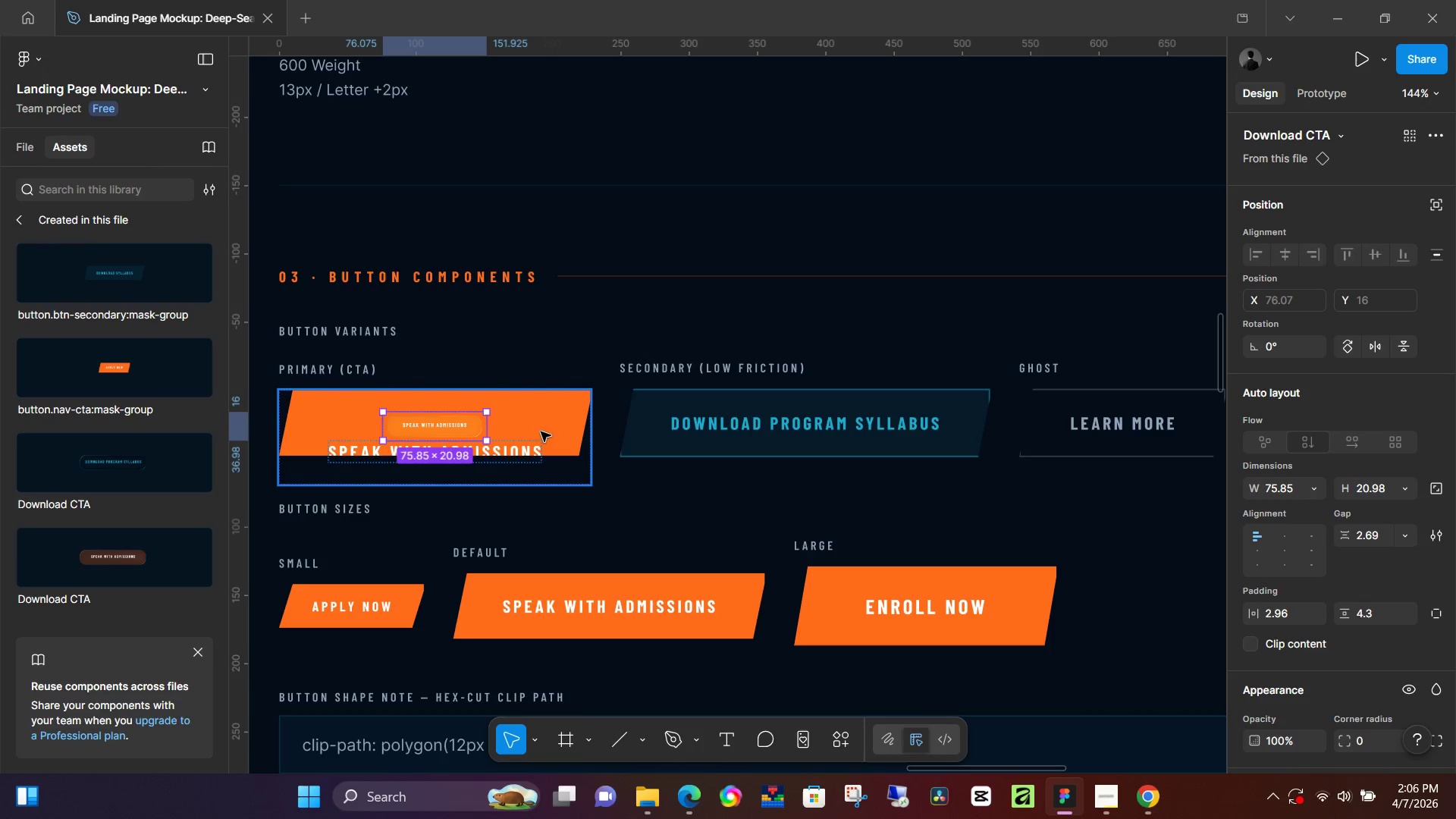 
left_click([546, 429])
 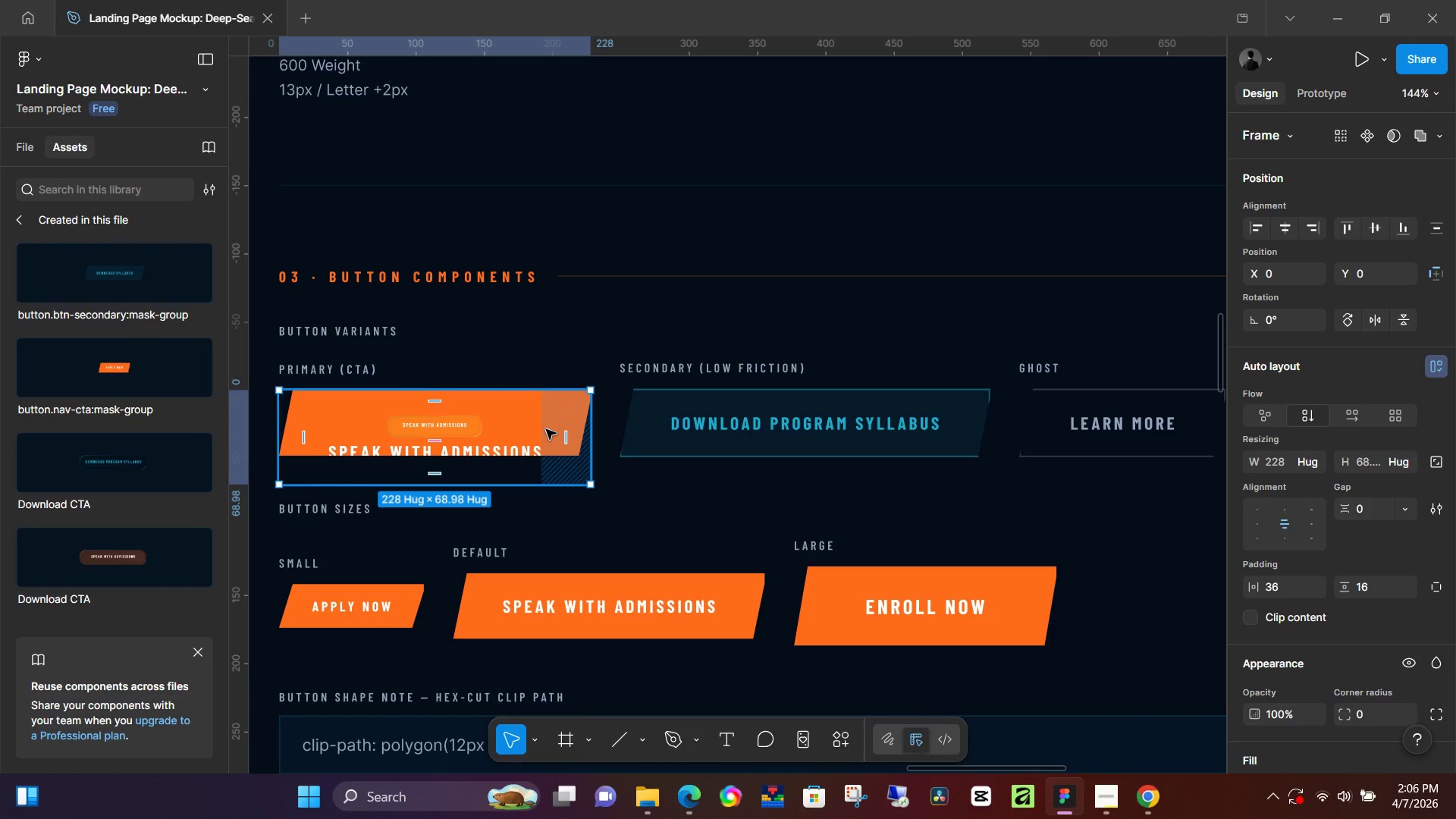 
key(Backspace)
 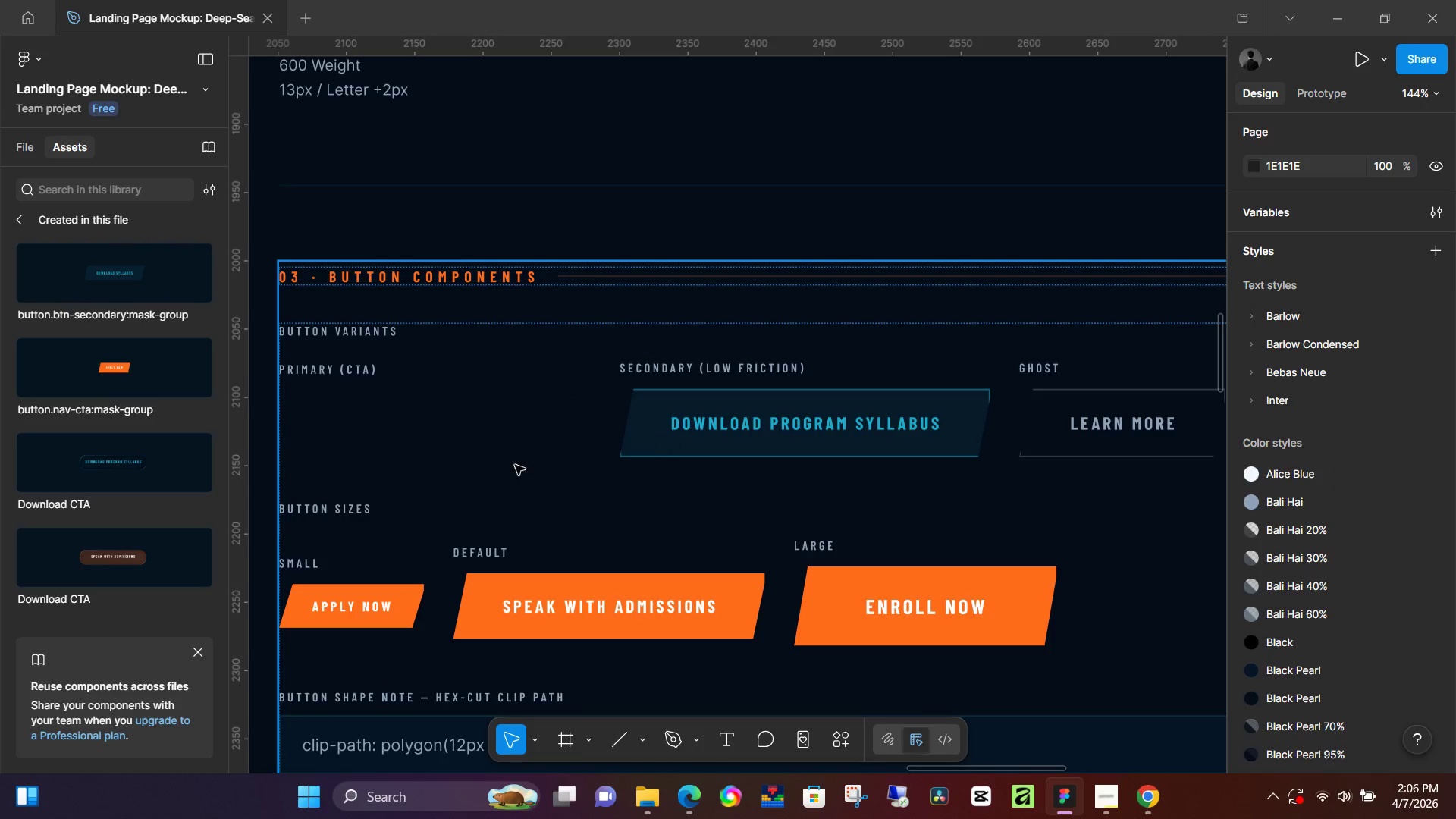 
left_click_drag(start_coordinate=[124, 571], to_coordinate=[448, 428])
 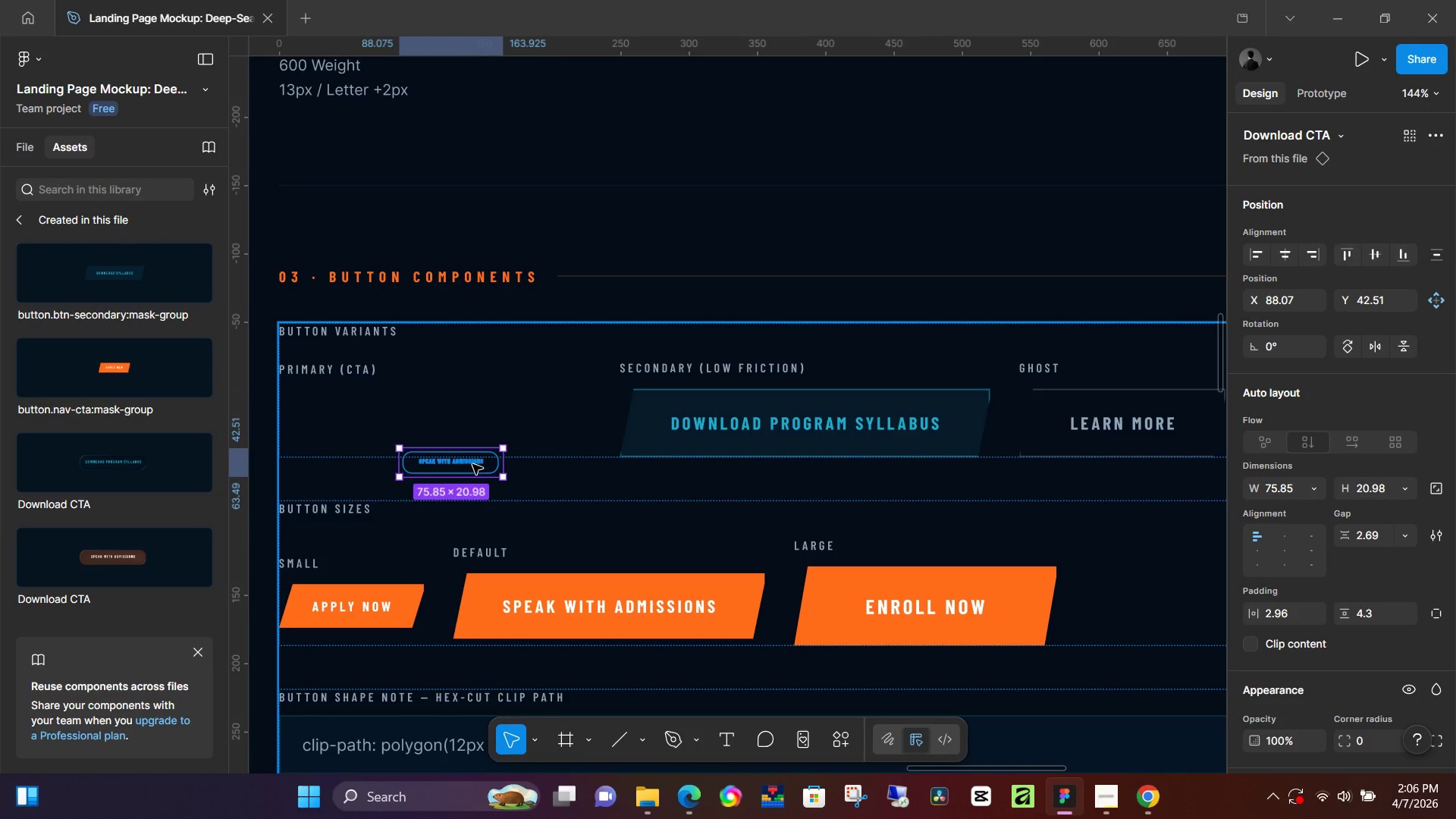 
left_click_drag(start_coordinate=[472, 464], to_coordinate=[426, 419])
 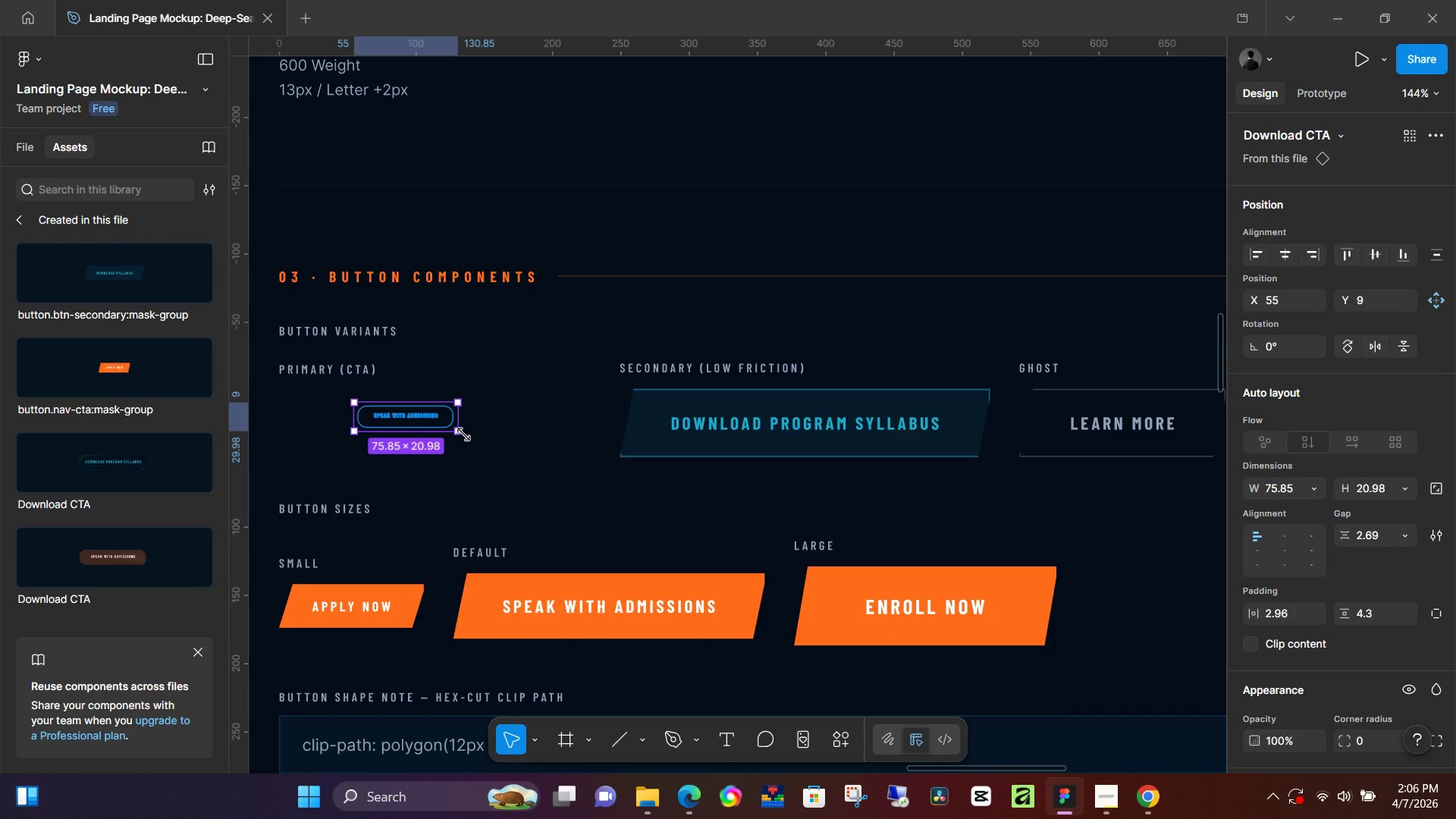 
left_click([463, 433])
 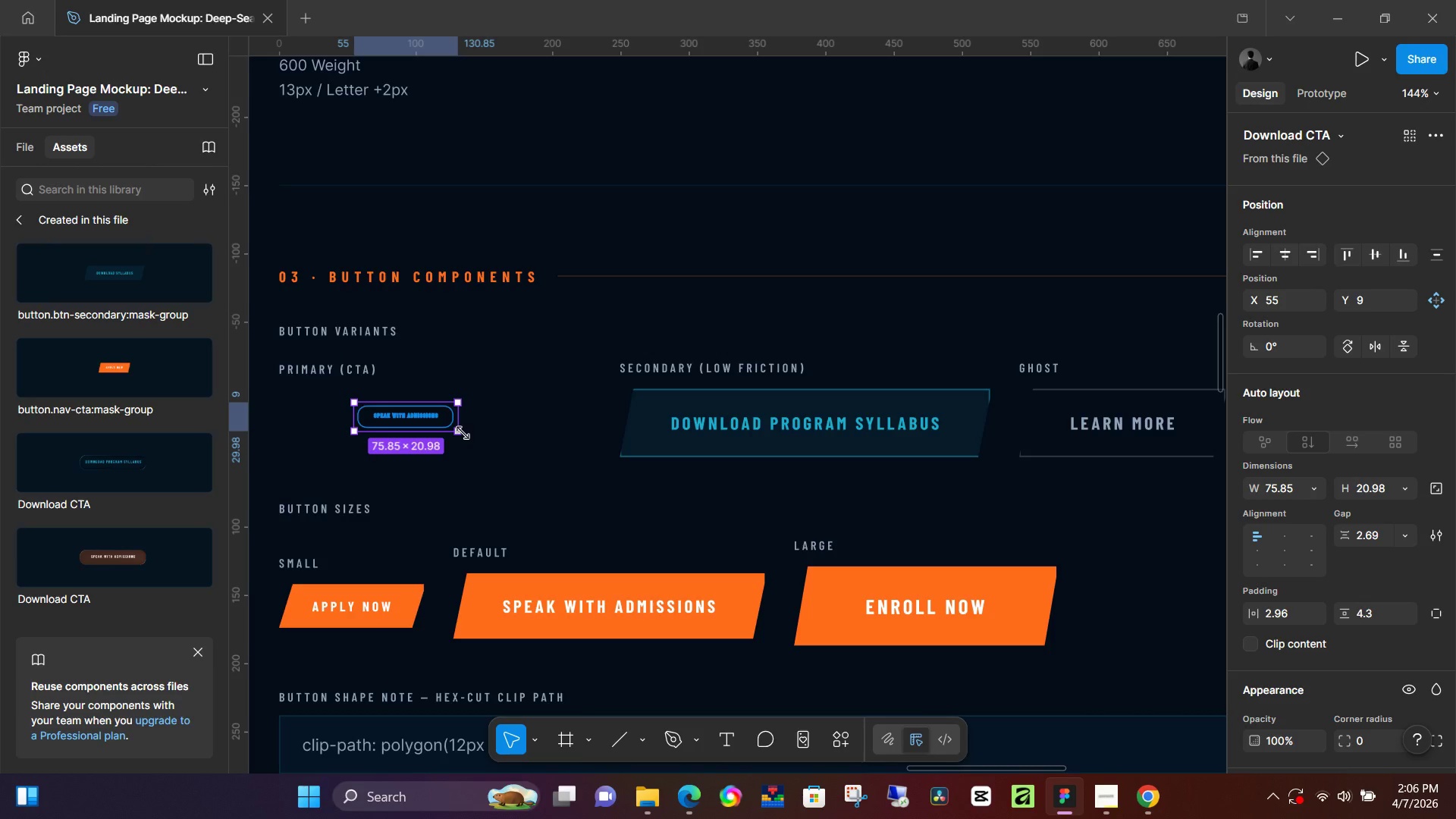 
key(K)
 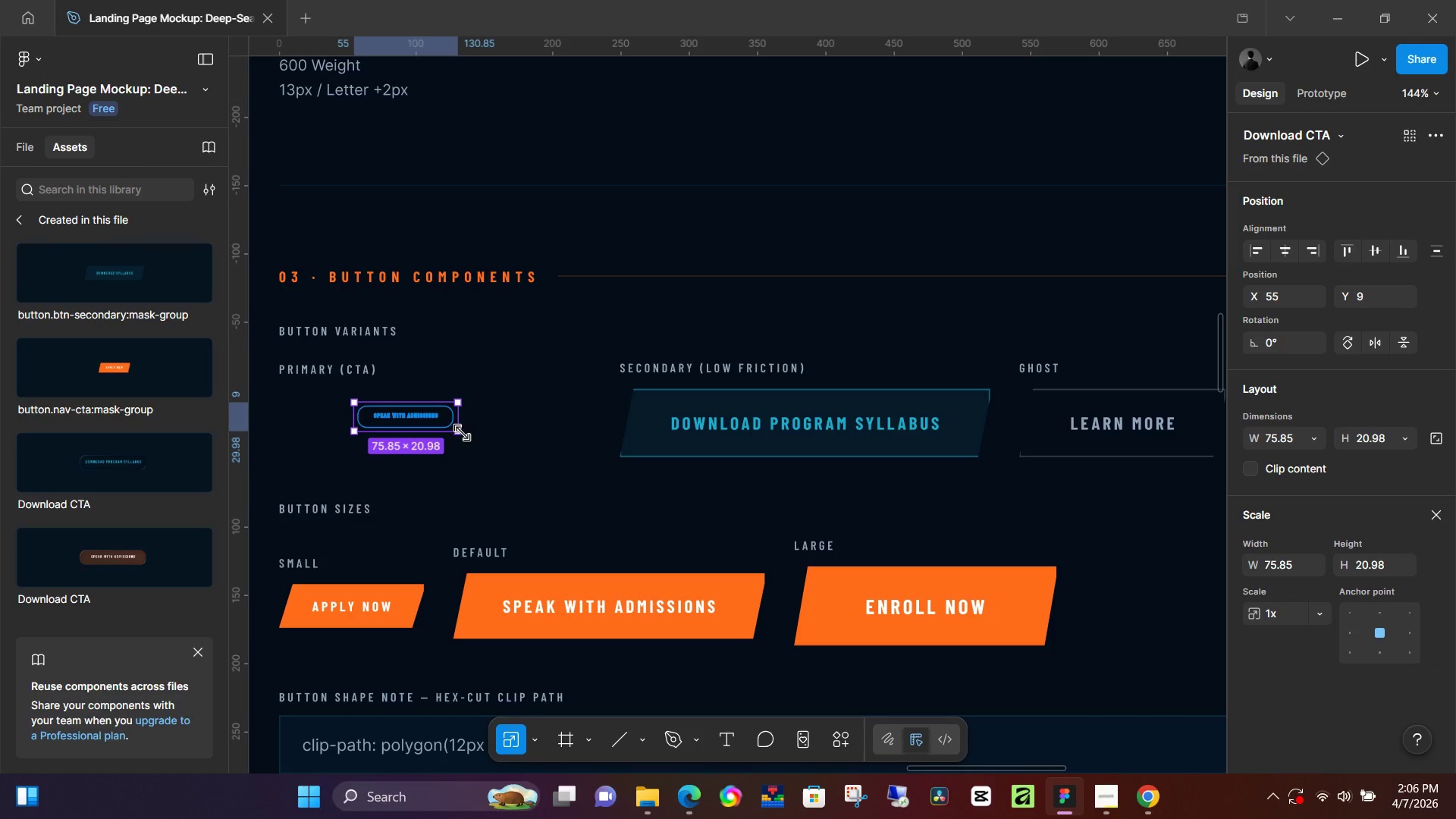 
left_click_drag(start_coordinate=[462, 433], to_coordinate=[588, 465])
 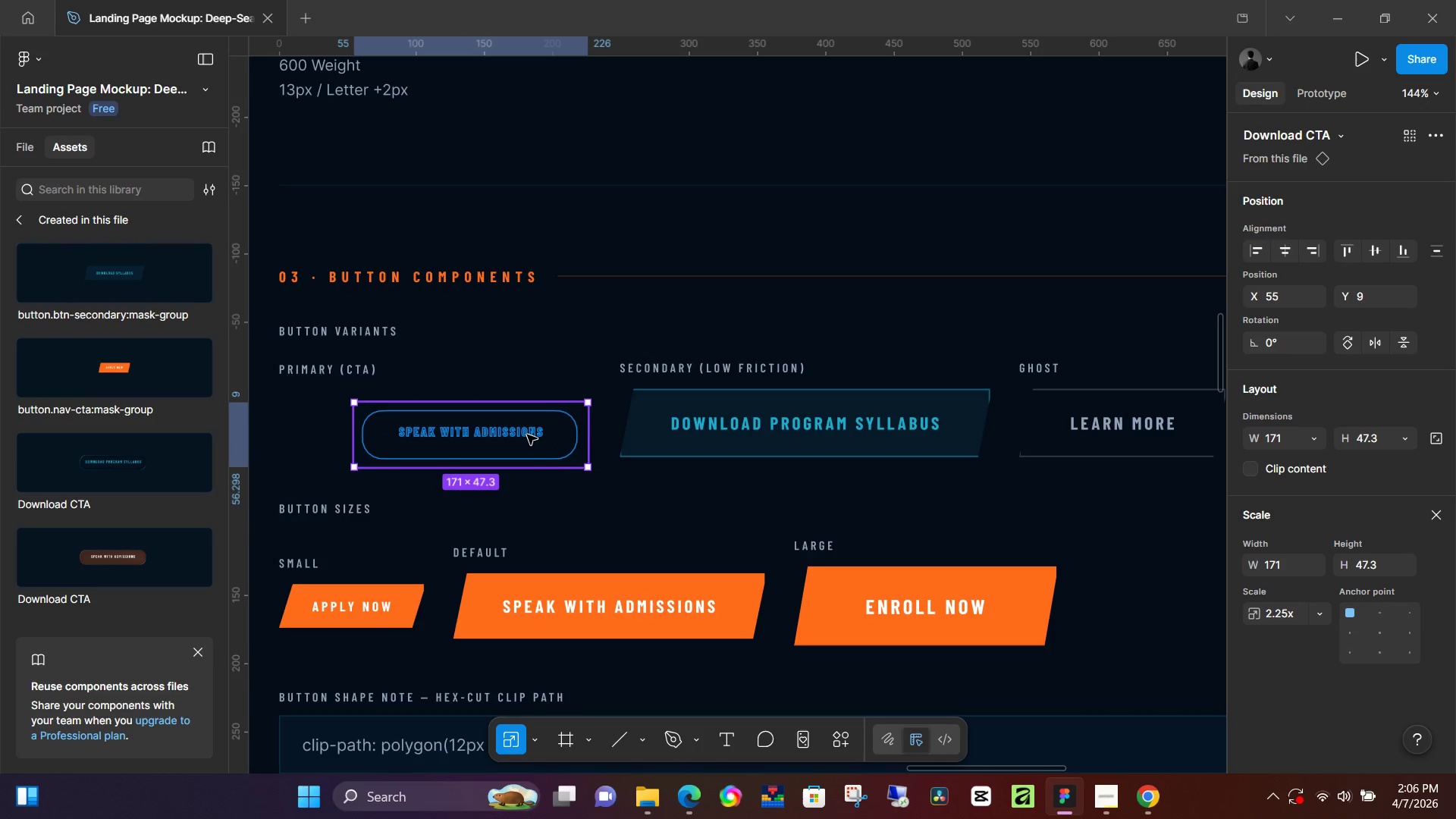 
left_click_drag(start_coordinate=[527, 435], to_coordinate=[457, 416])
 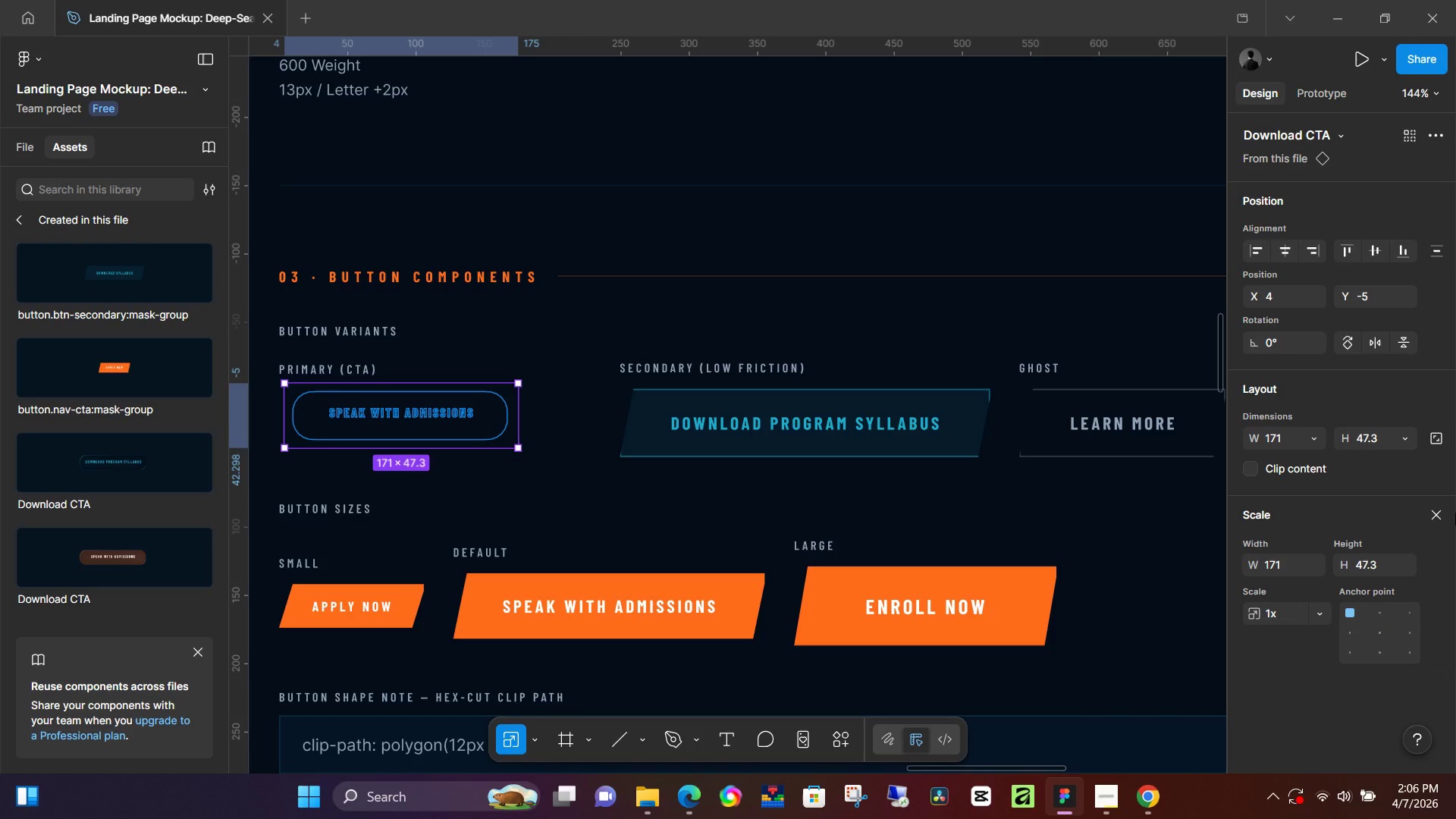 
left_click([1436, 502])
 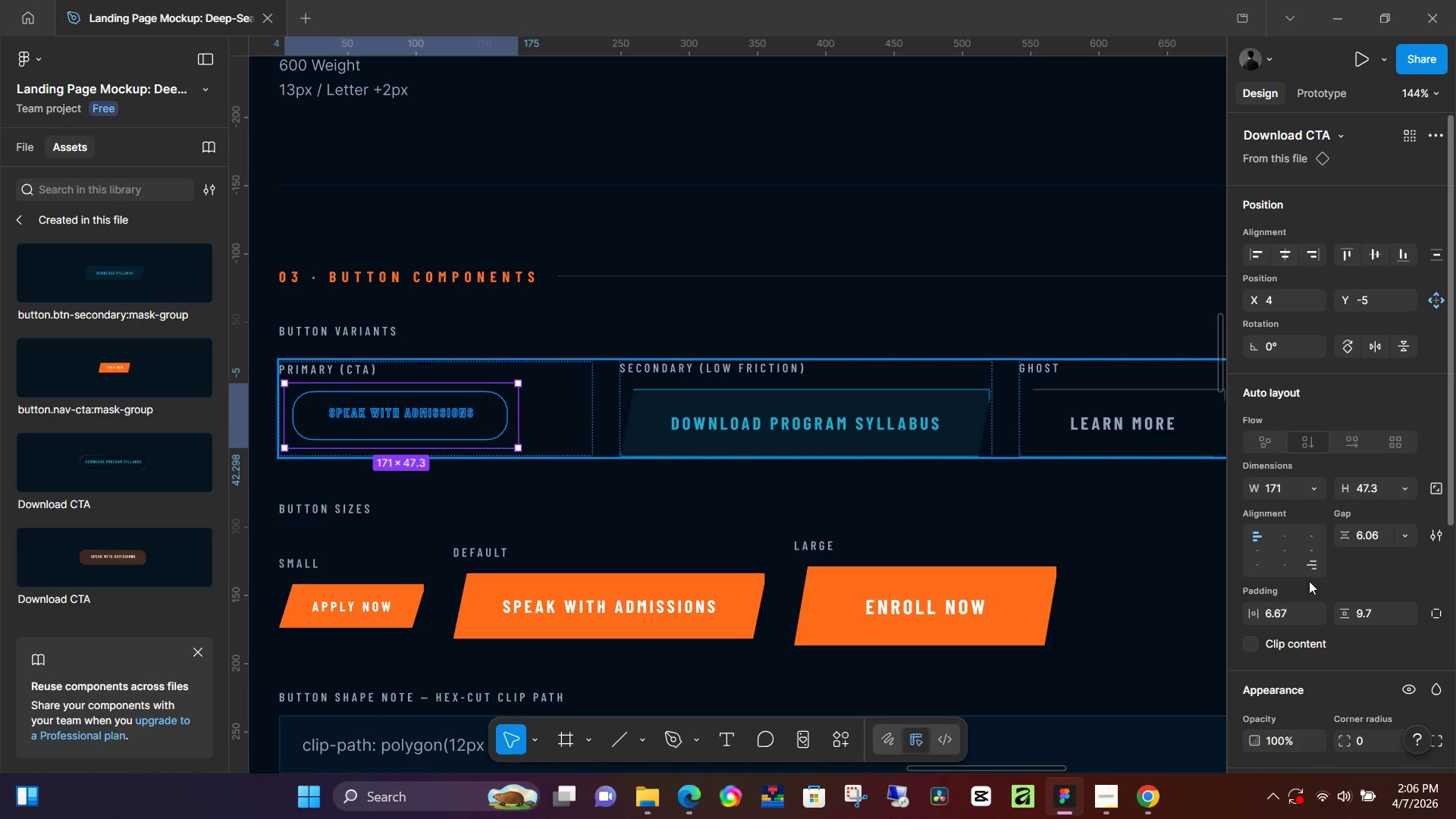 
scroll: coordinate [1319, 734], scroll_direction: down, amount: 3.0
 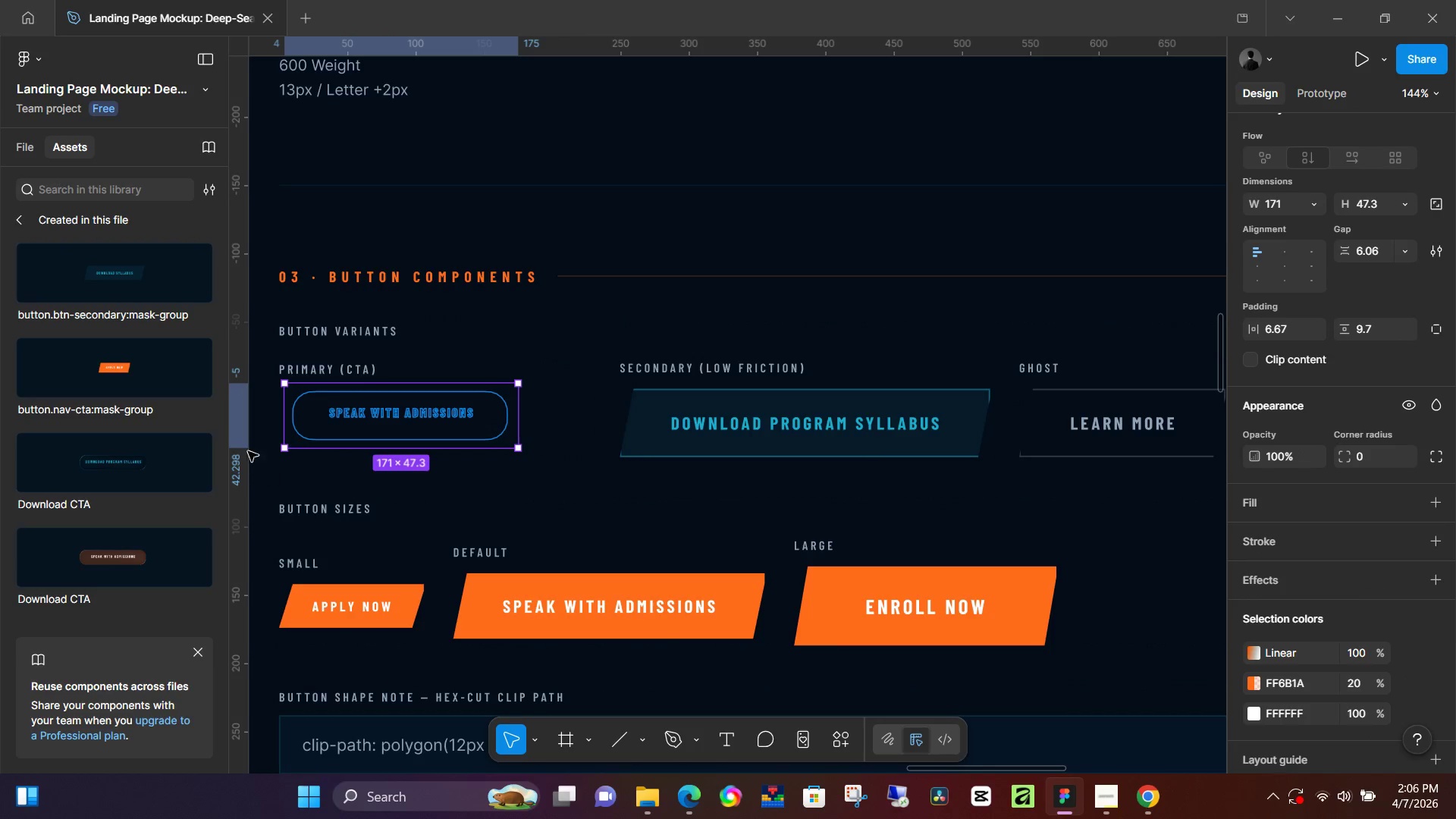 
left_click([14, 212])
 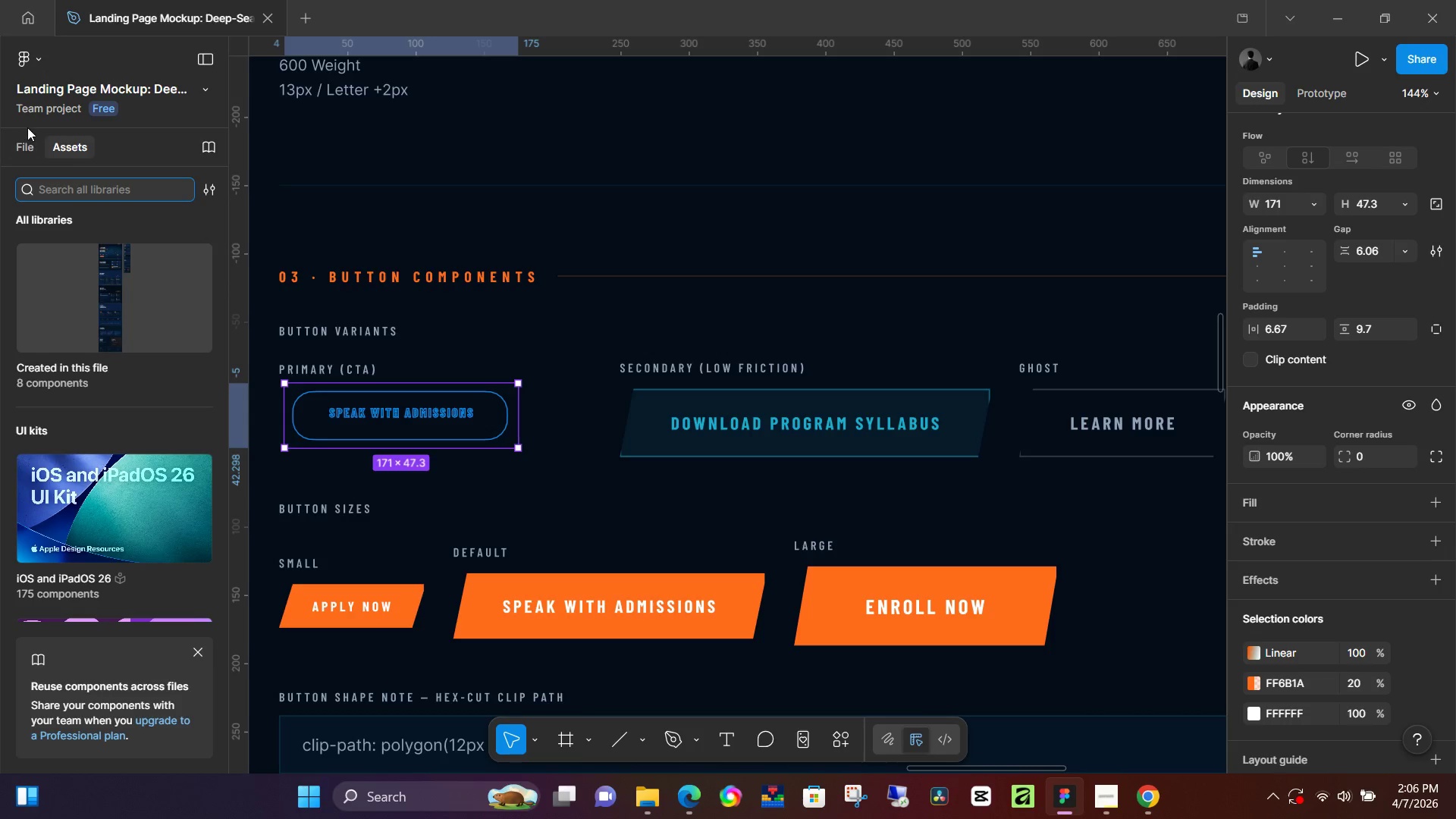 
left_click([28, 152])
 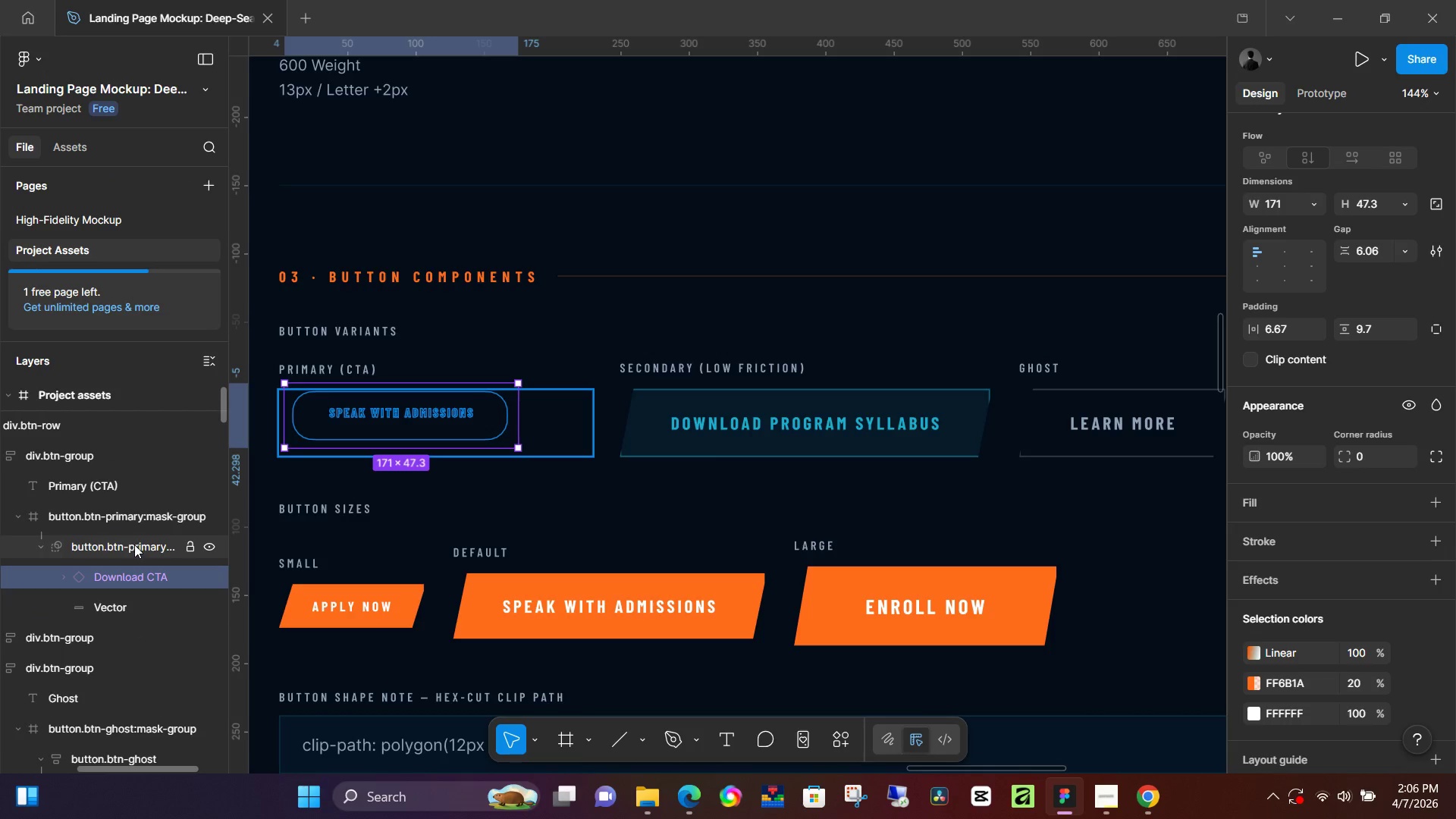 
left_click([117, 574])
 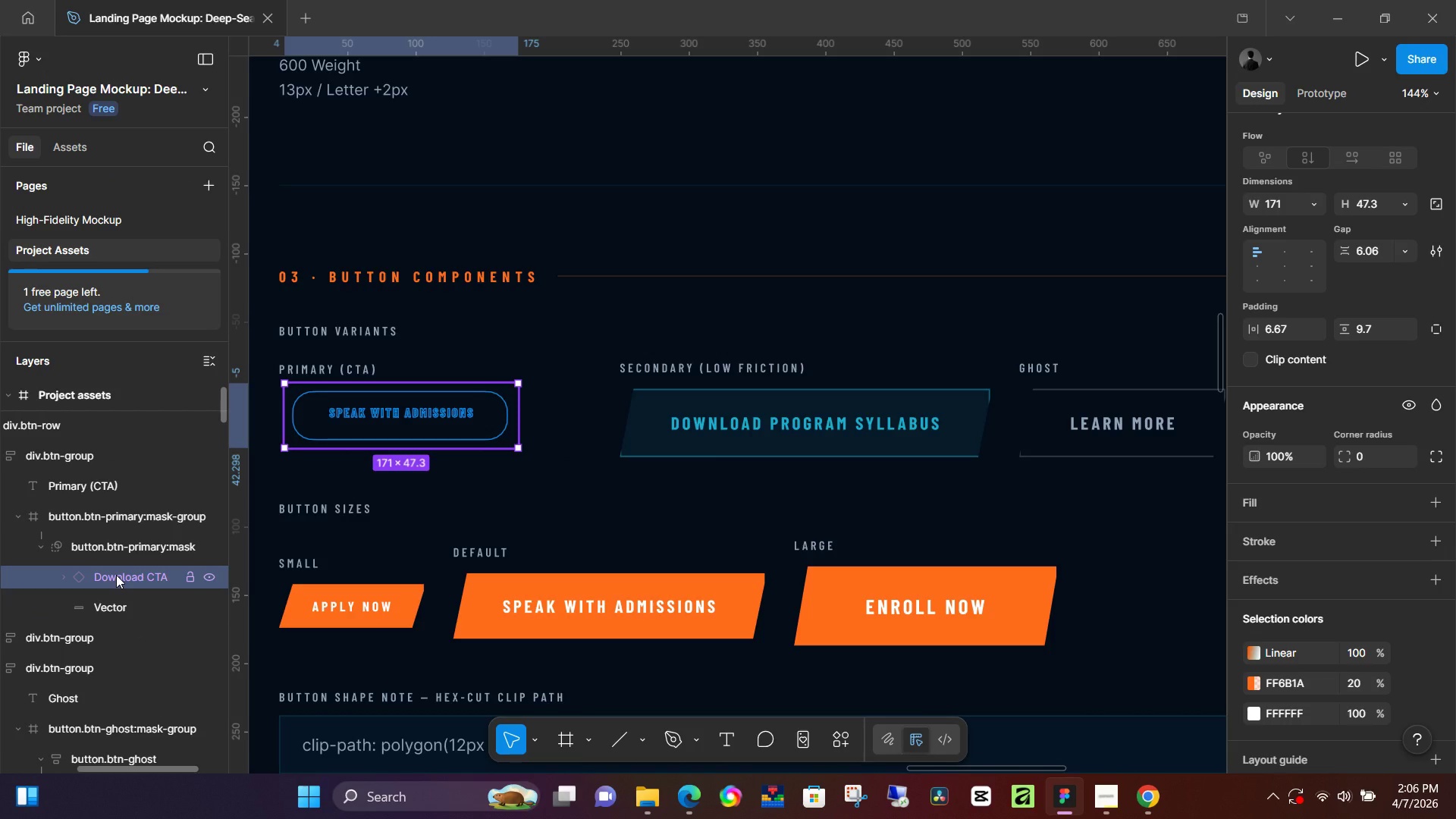 
left_click_drag(start_coordinate=[116, 575], to_coordinate=[117, 531])
 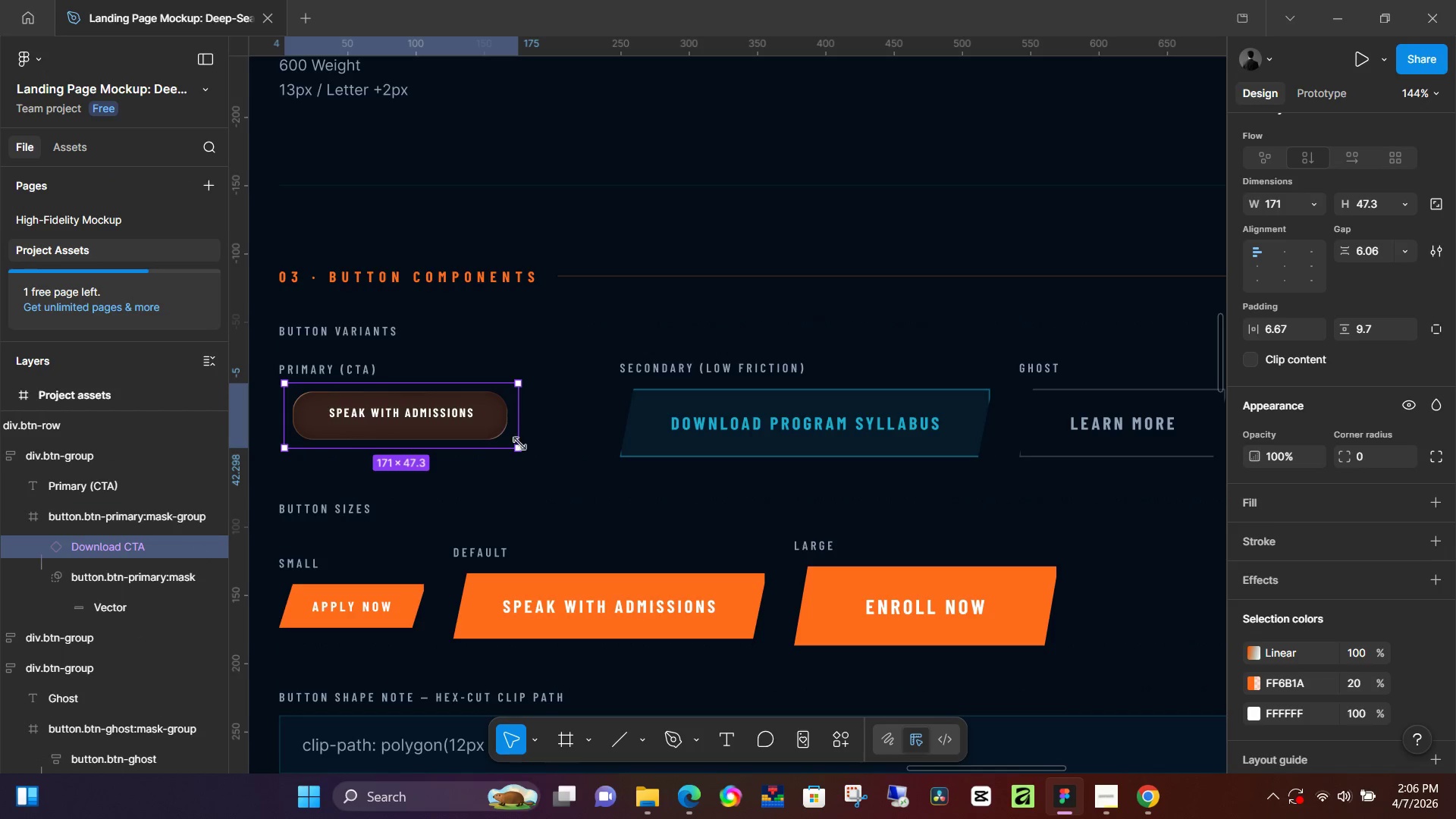 
left_click_drag(start_coordinate=[520, 442], to_coordinate=[517, 447])
 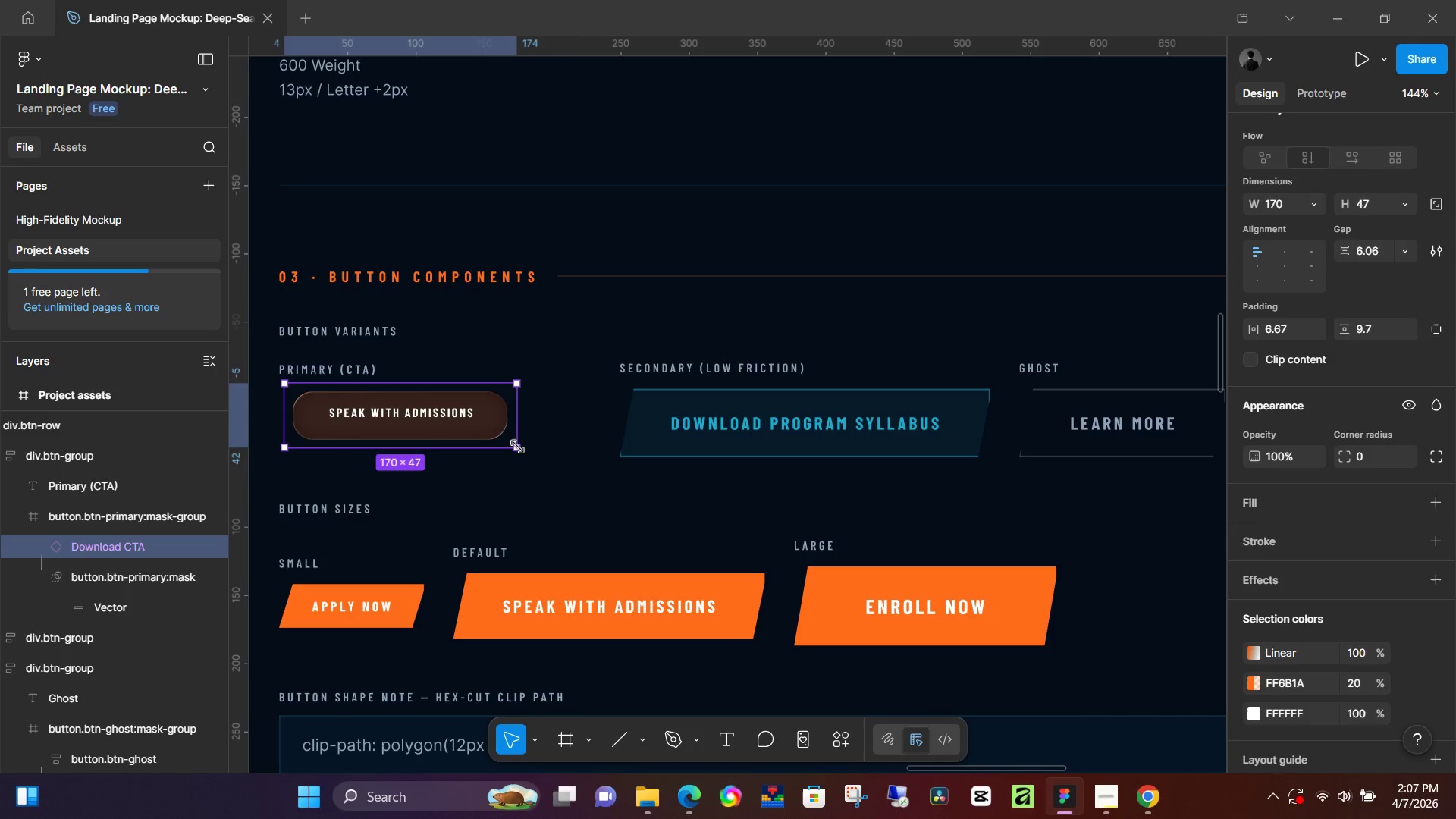 
key(K)
 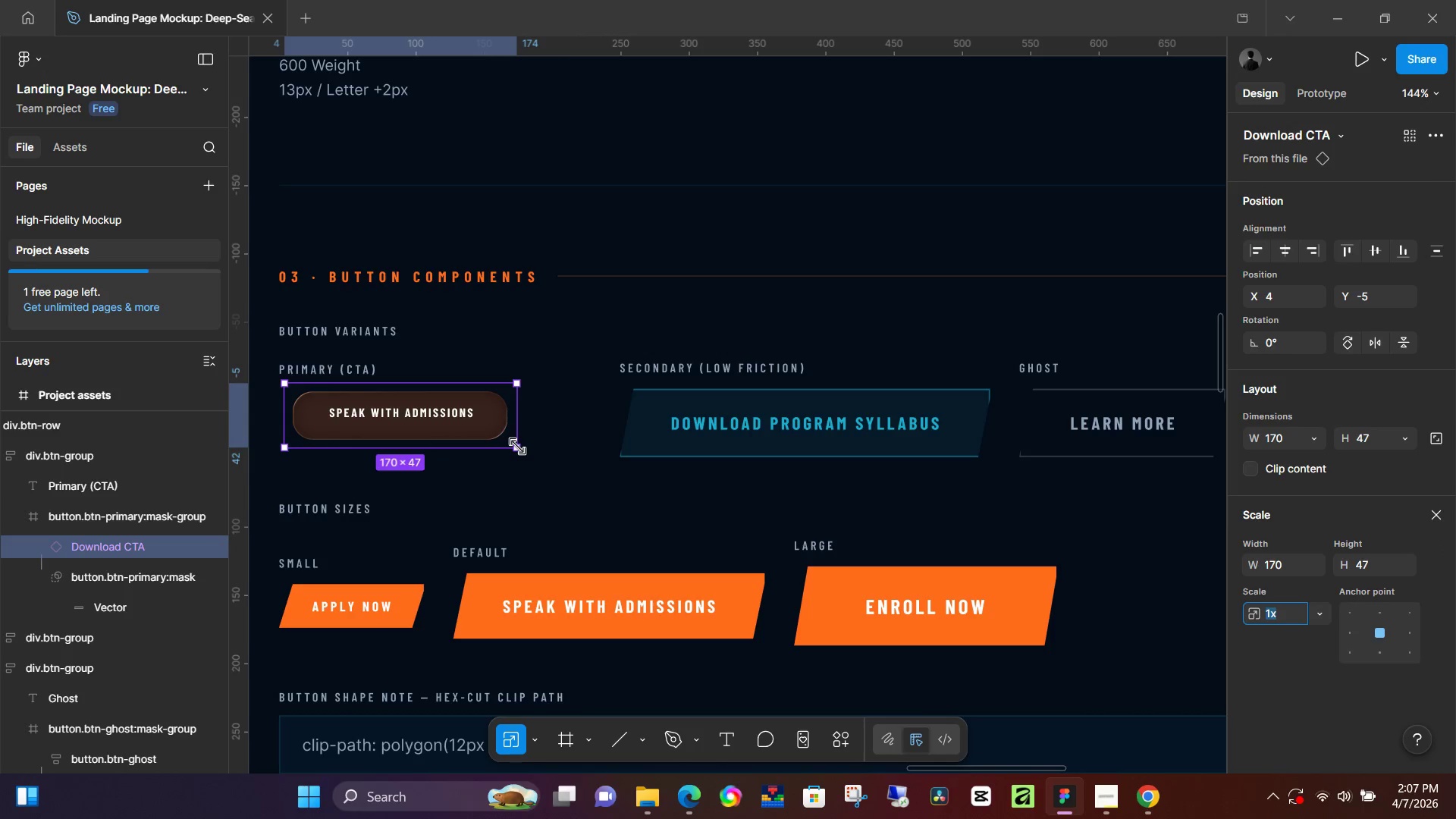 
left_click_drag(start_coordinate=[517, 447], to_coordinate=[585, 470])
 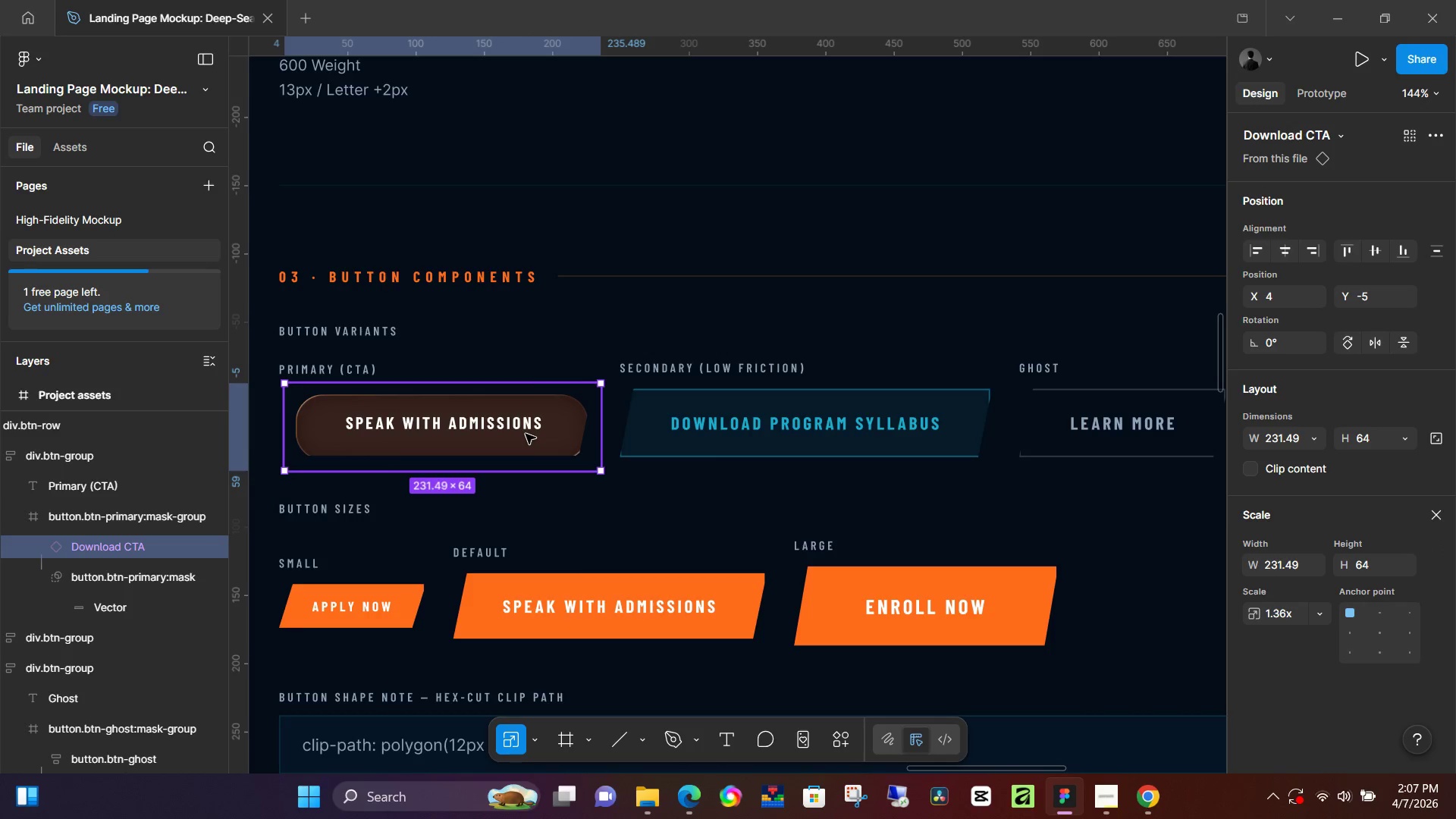 
left_click_drag(start_coordinate=[526, 434], to_coordinate=[516, 432])
 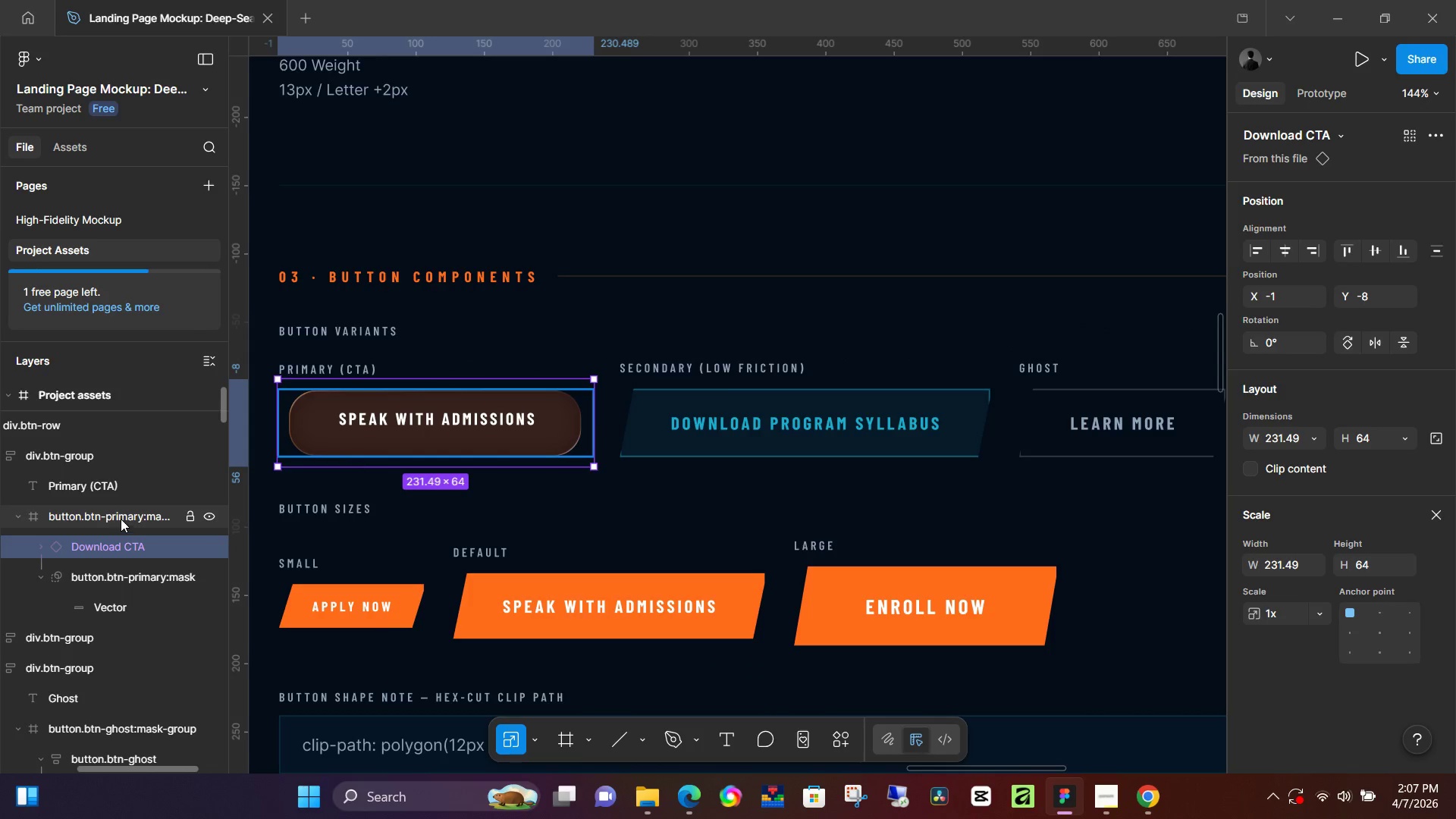 
left_click([121, 519])
 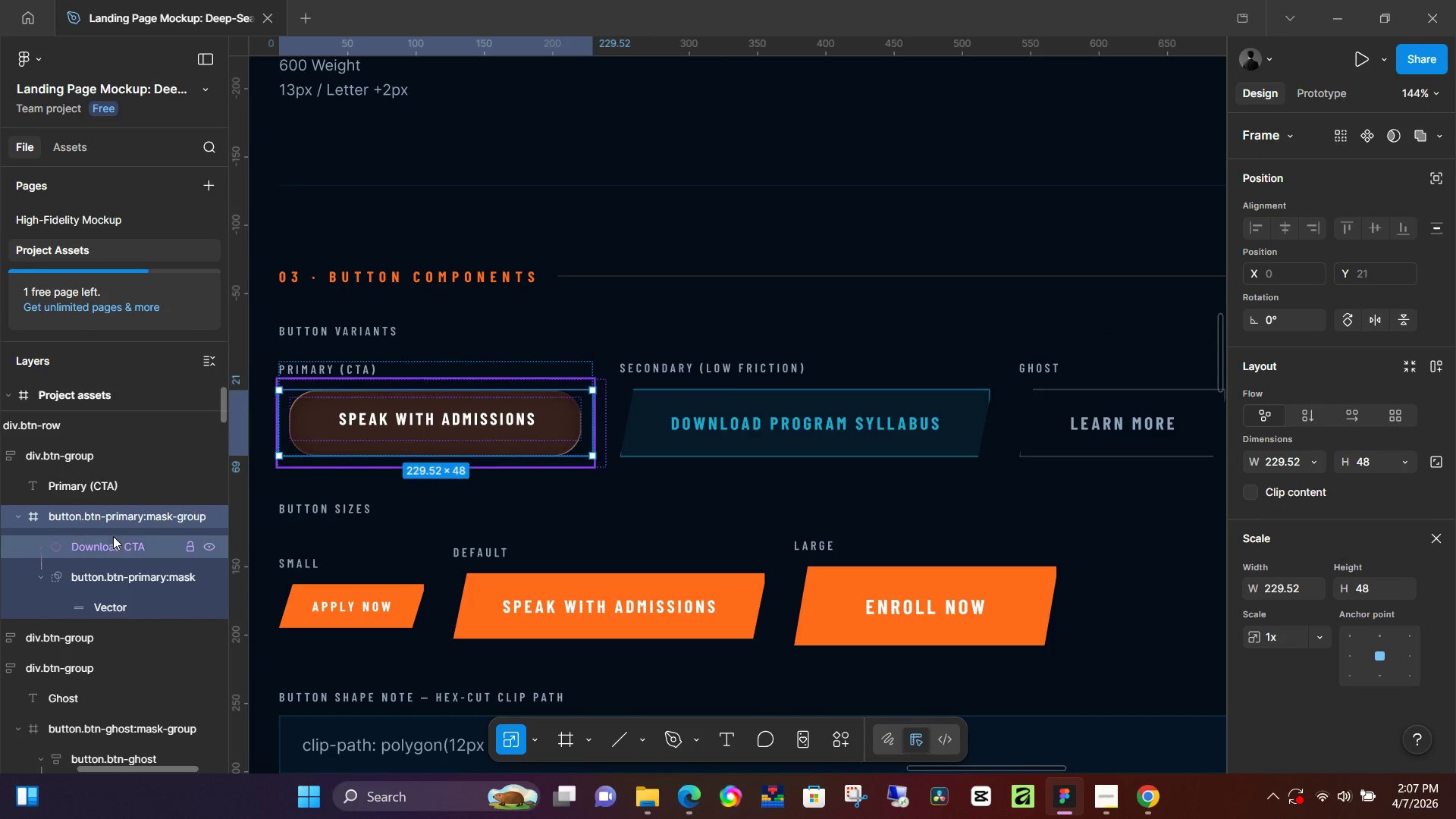 
left_click([108, 549])
 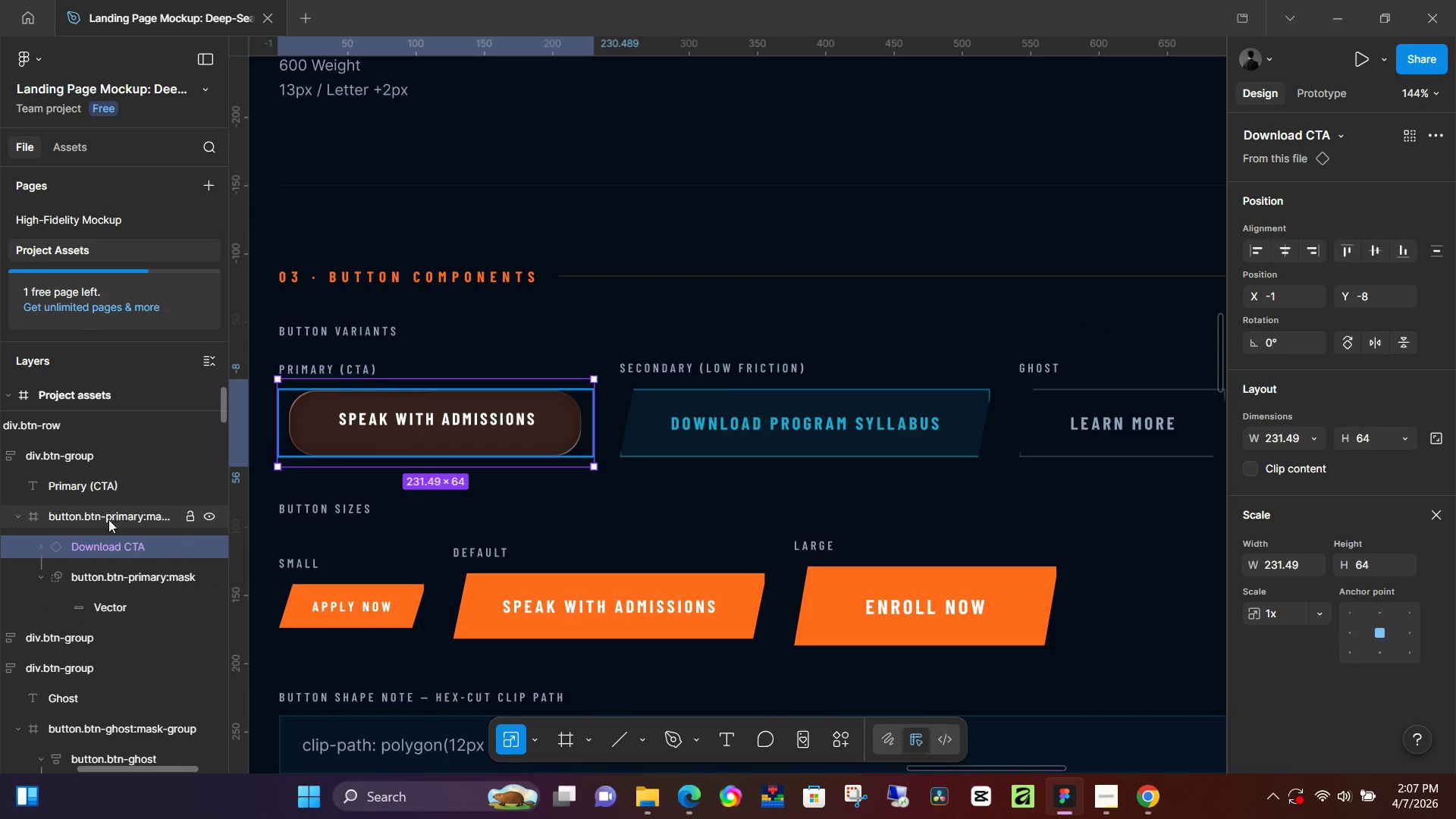 
left_click_drag(start_coordinate=[101, 552], to_coordinate=[115, 501])
 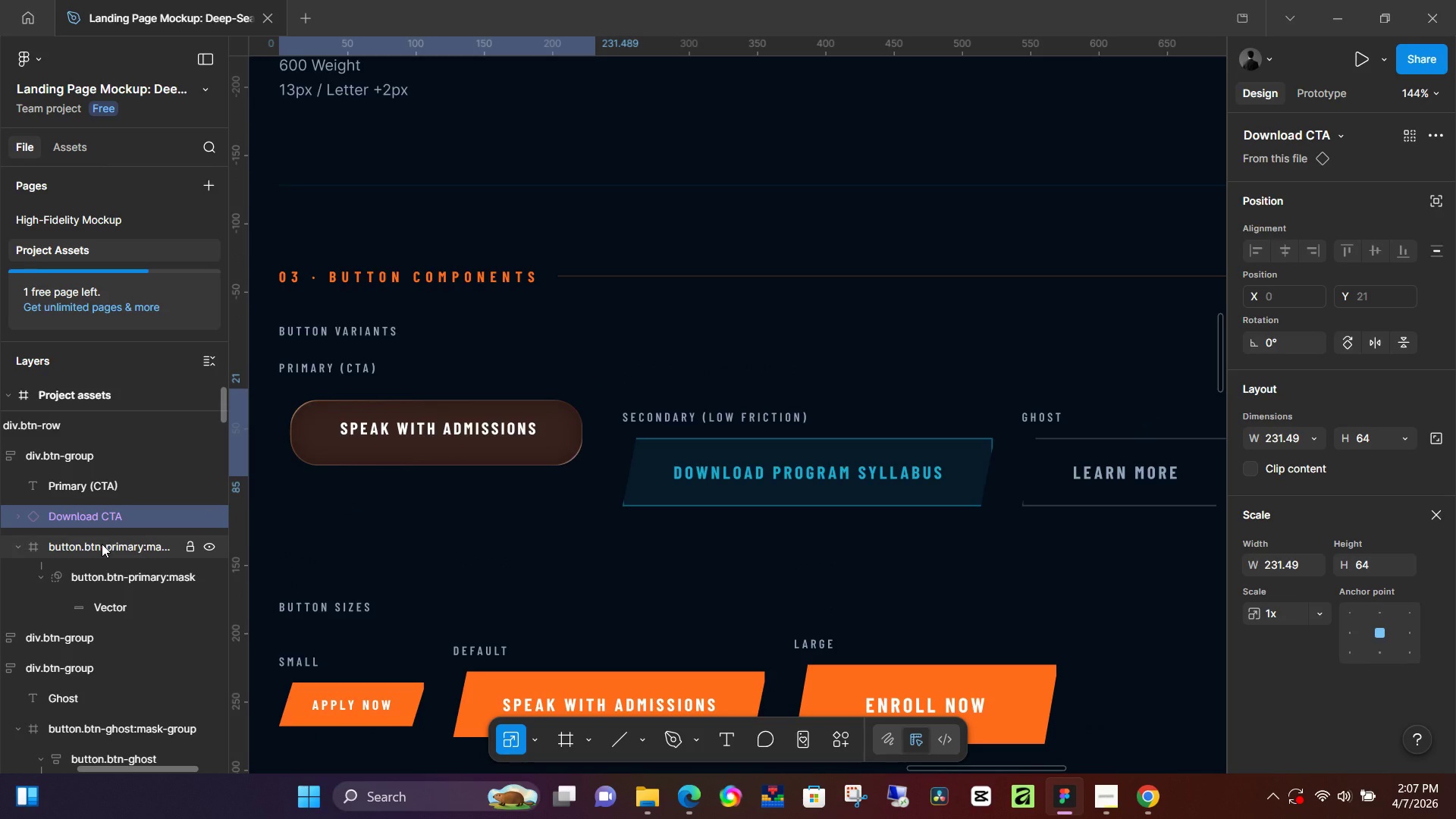 
left_click([102, 544])
 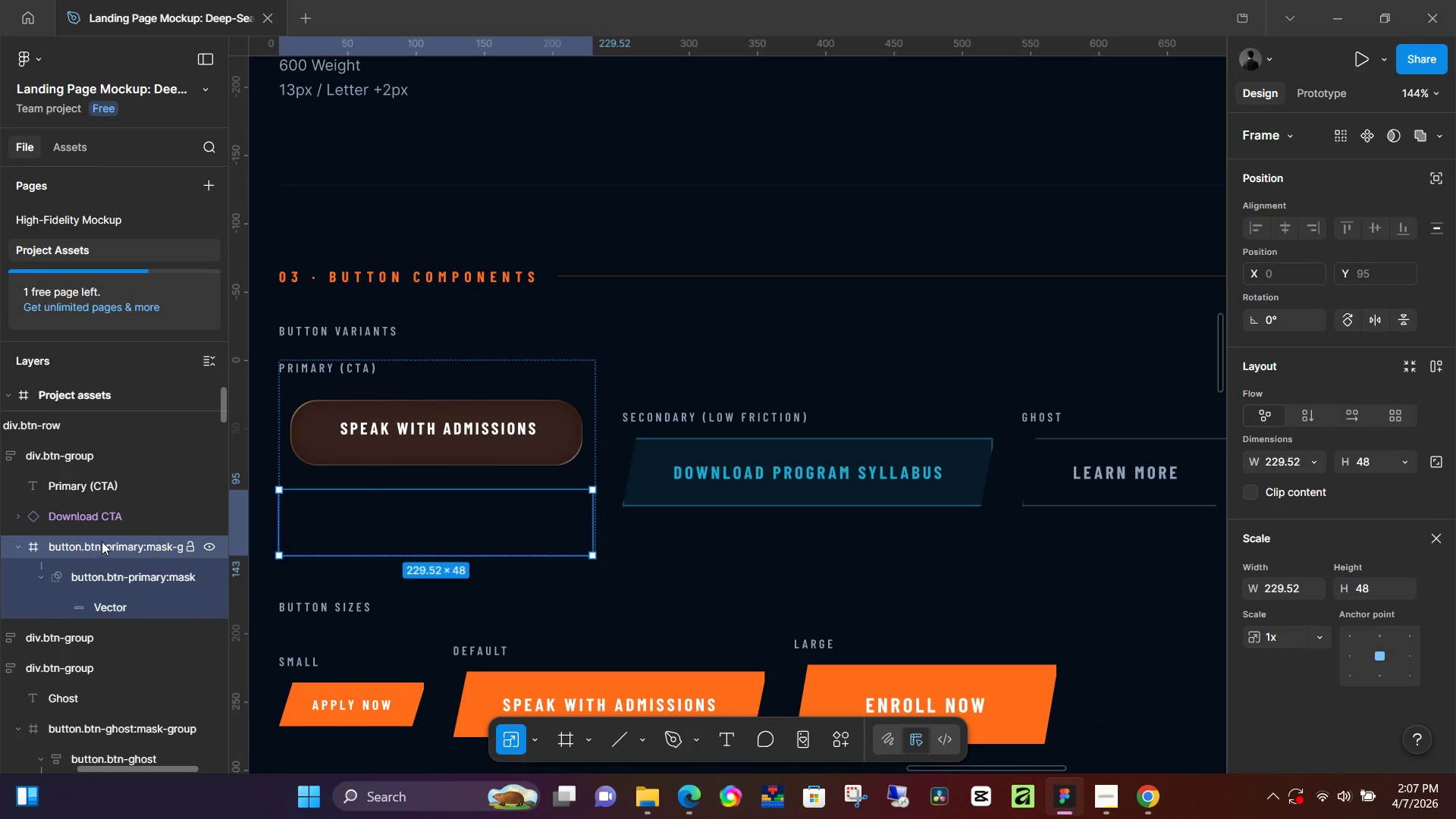 
hold_key(key=ControlLeft, duration=1.52)
 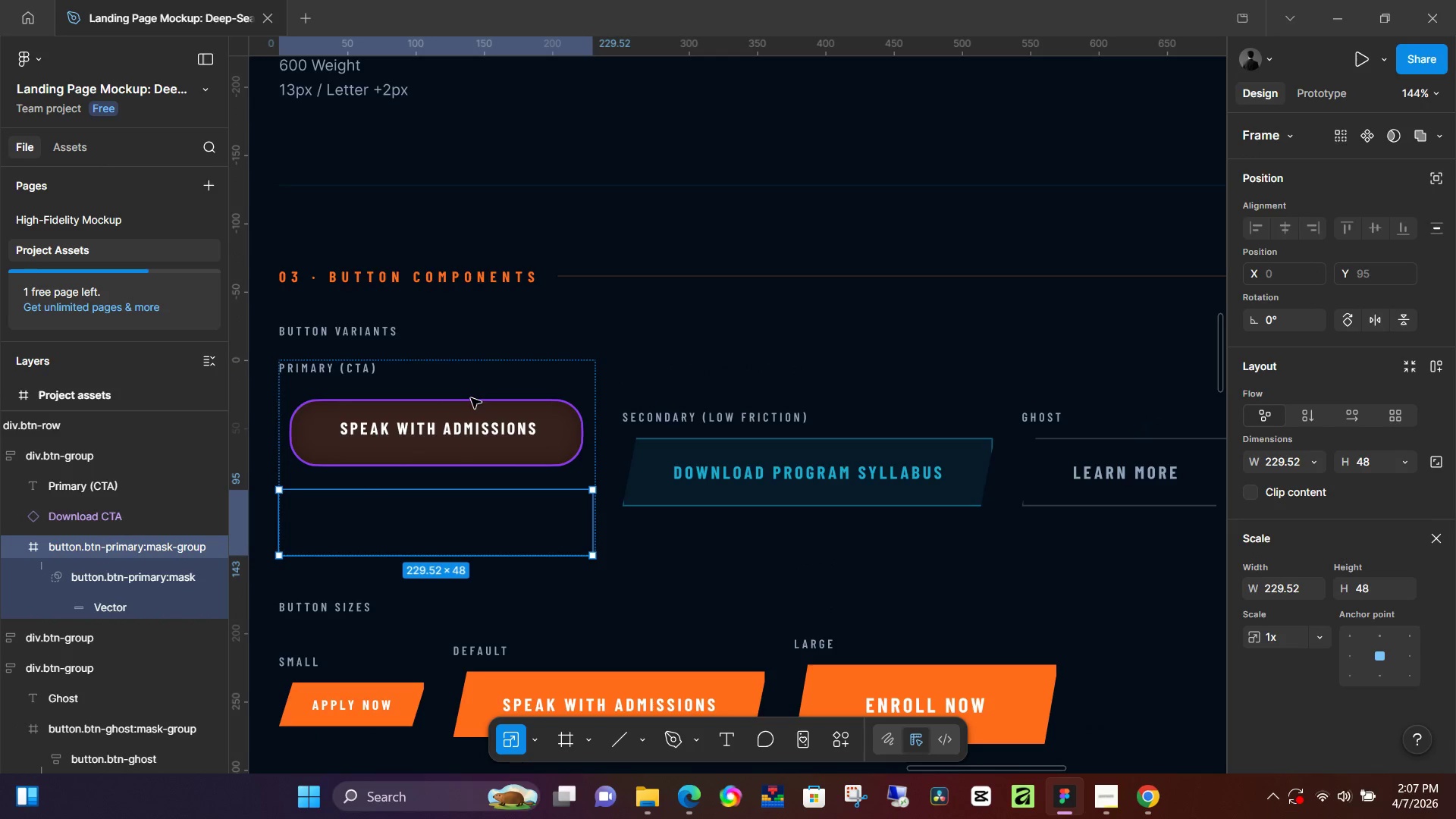 
hold_key(key=ControlLeft, duration=1.14)
 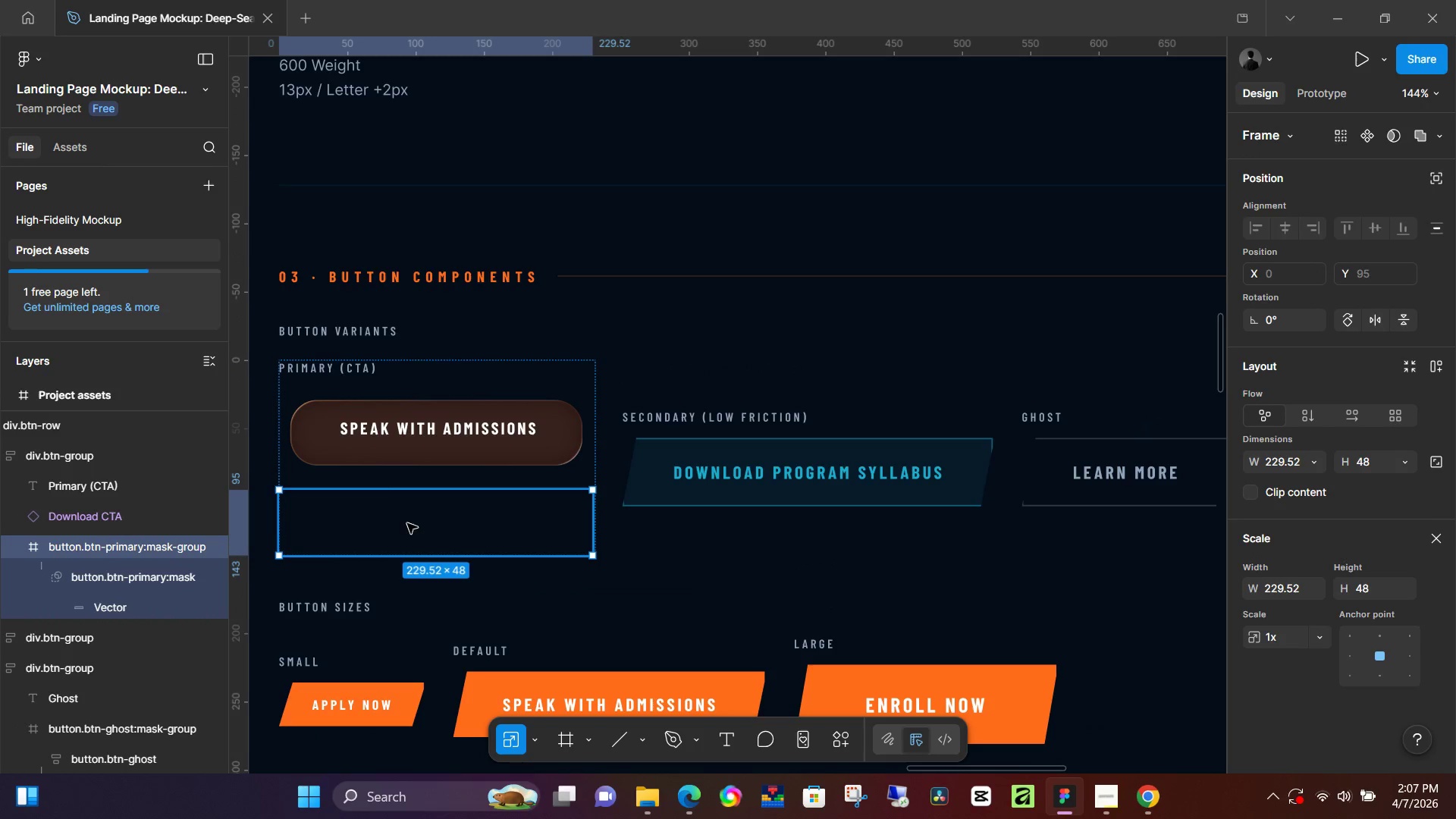 
key(Backspace)
 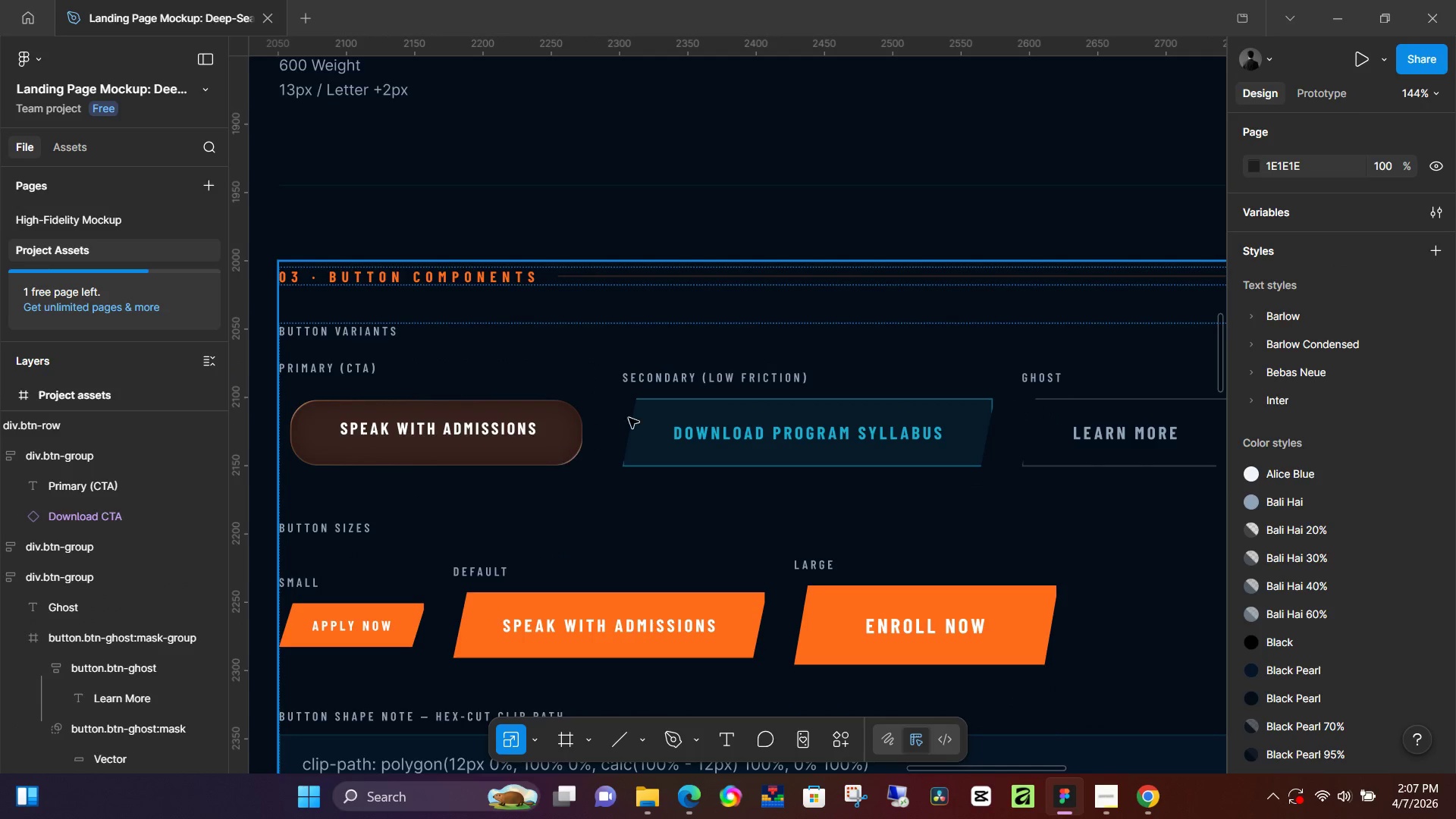 
left_click([435, 422])
 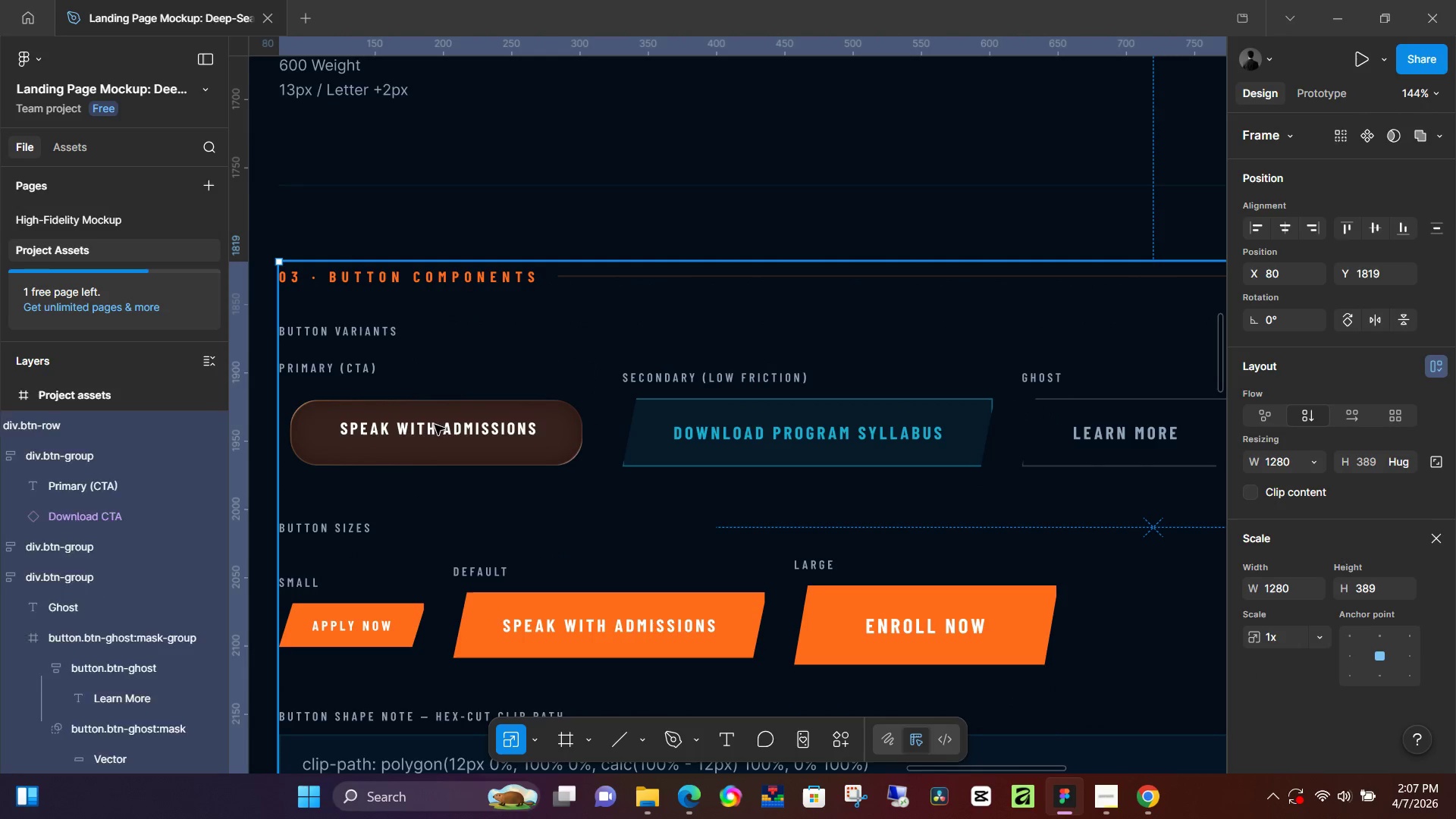 
left_click([435, 425])
 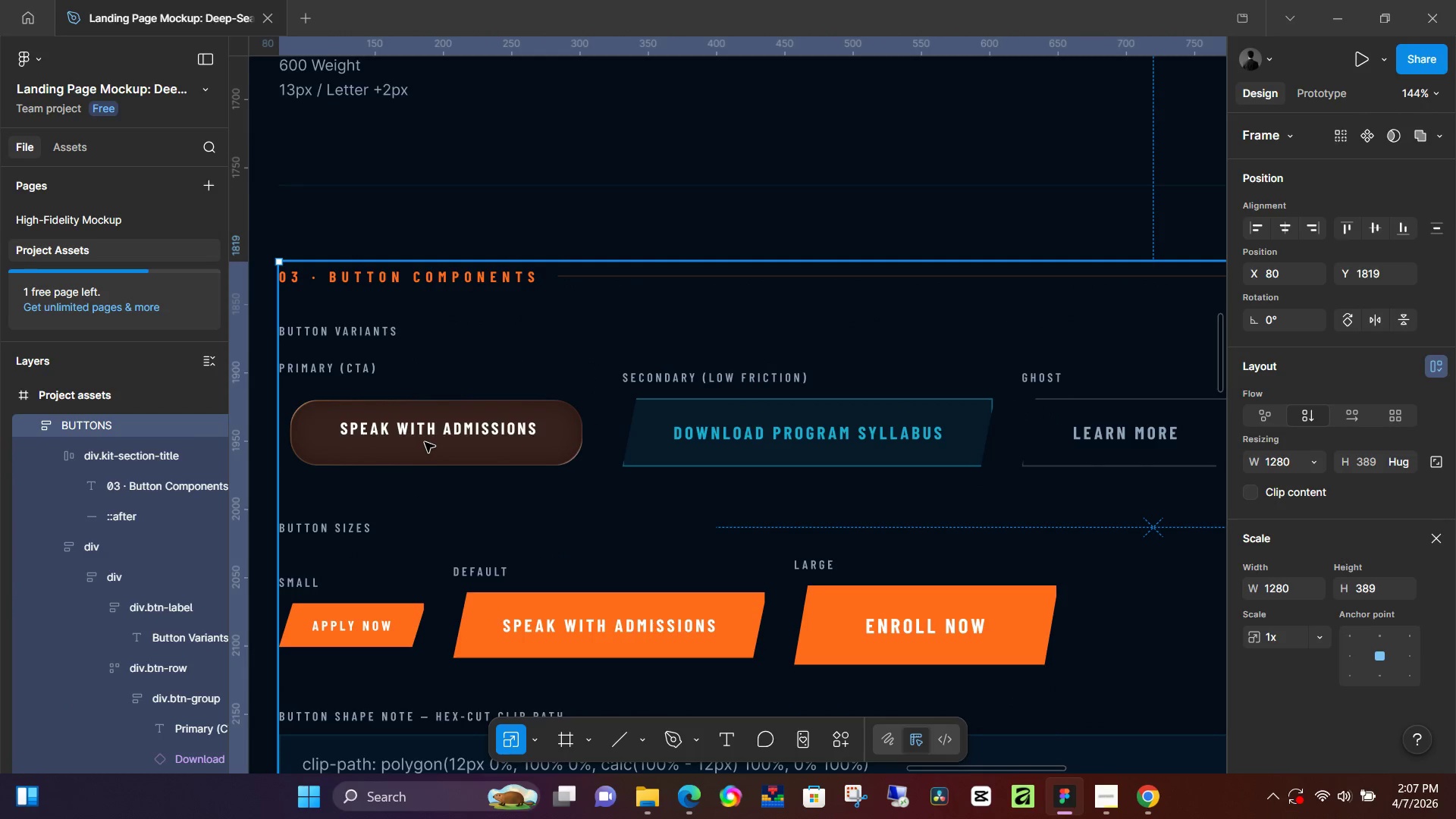 
double_click([425, 442])
 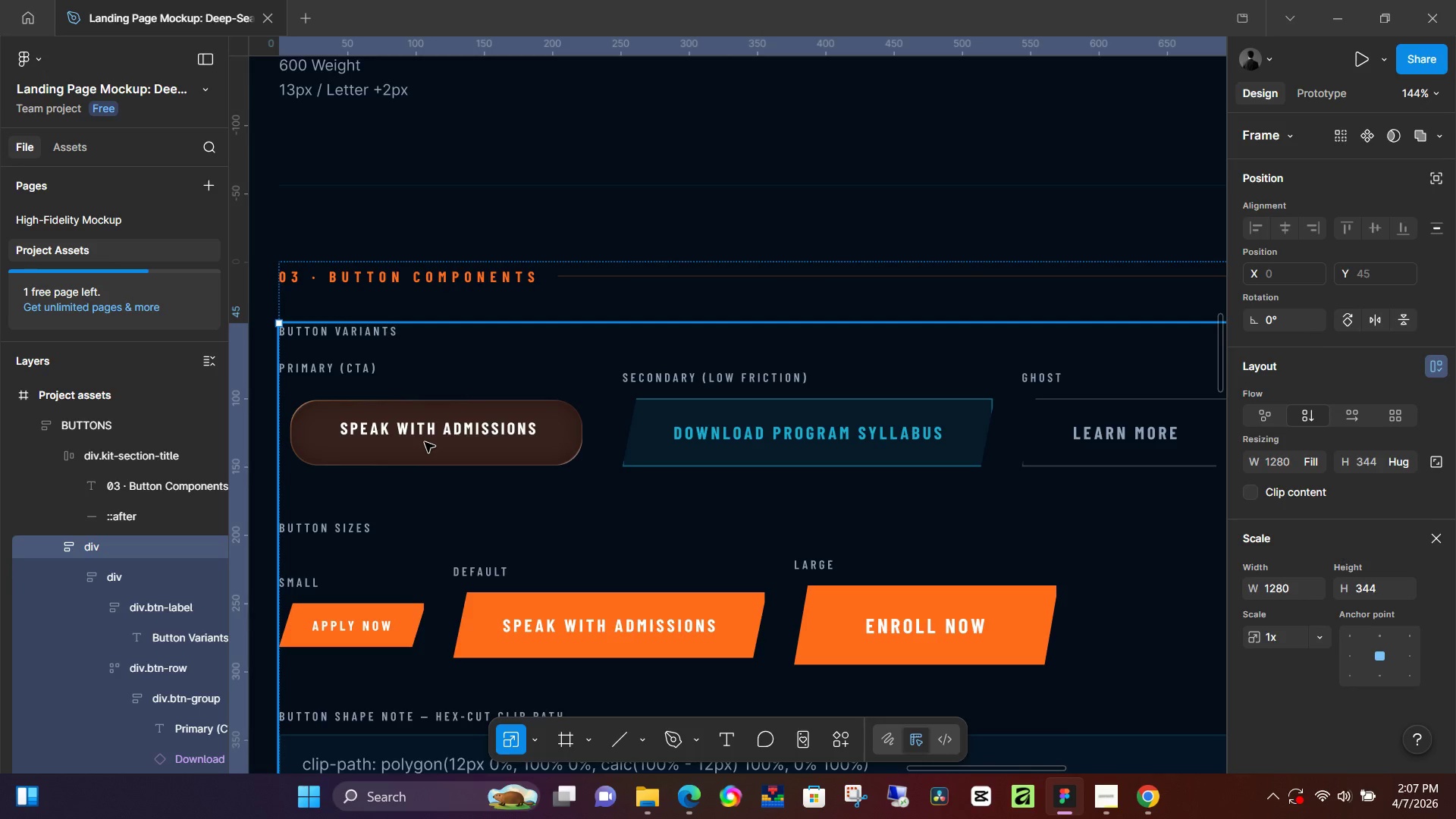 
double_click([425, 442])
 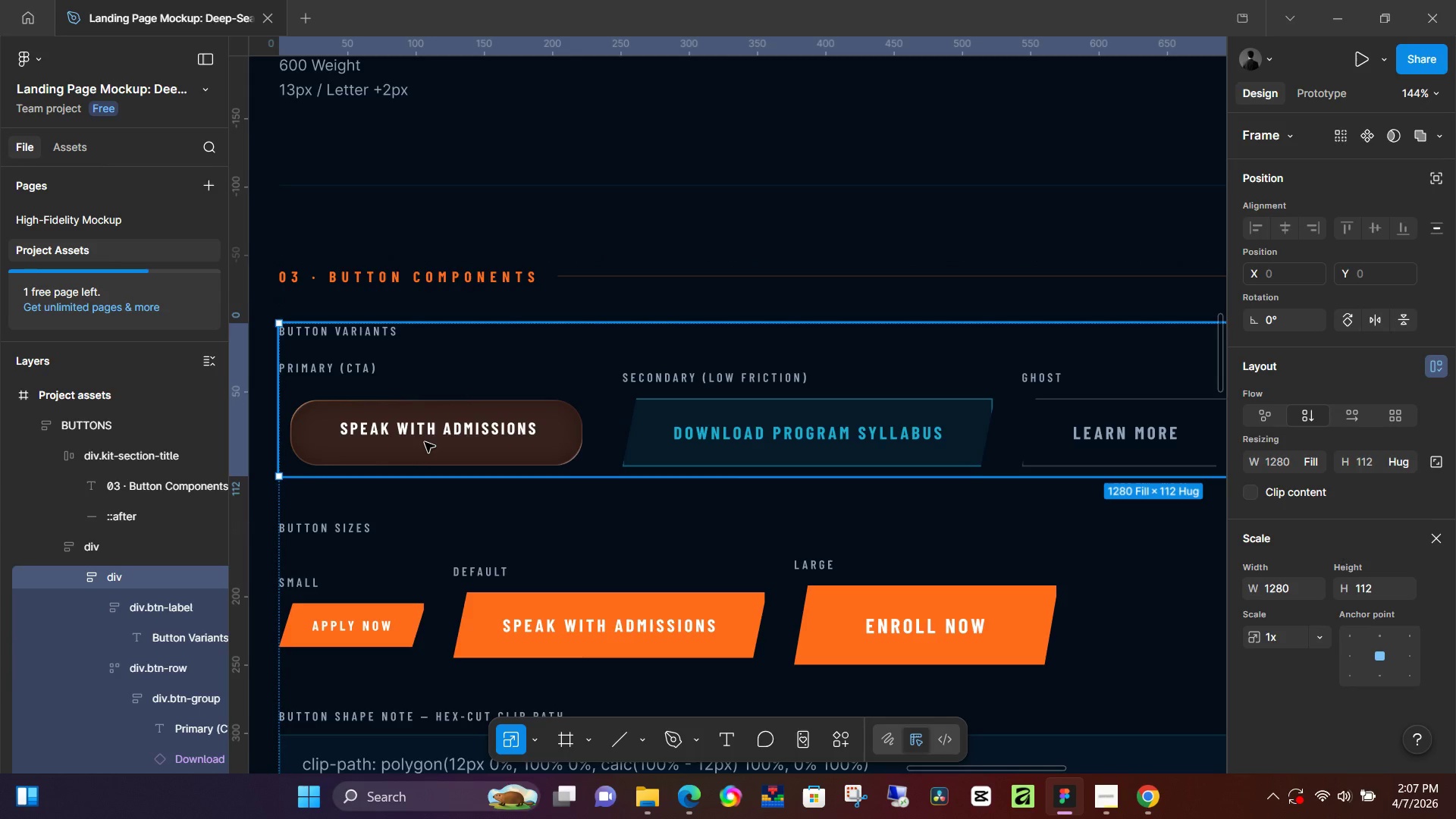 
double_click([425, 442])
 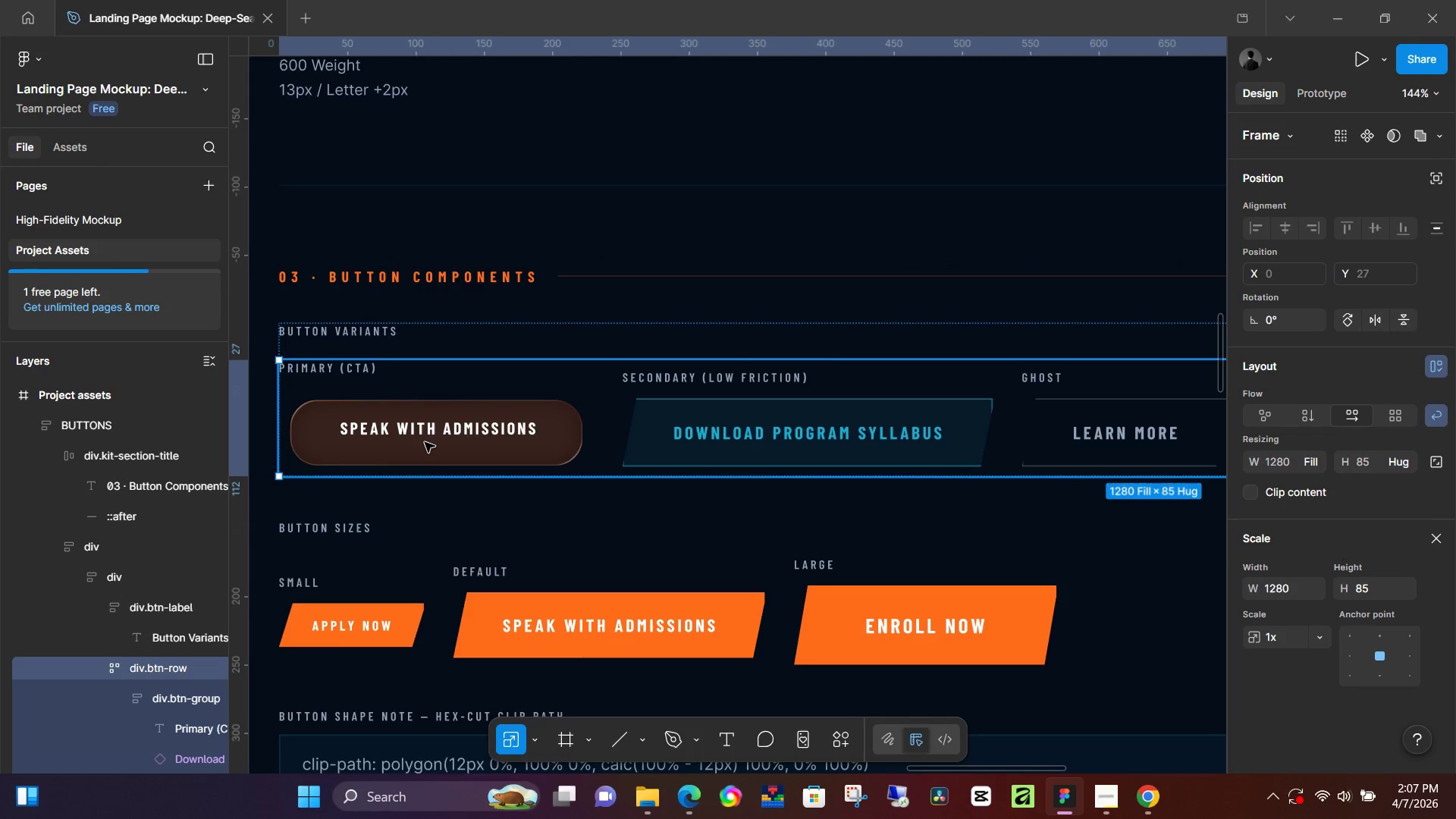 
double_click([425, 442])
 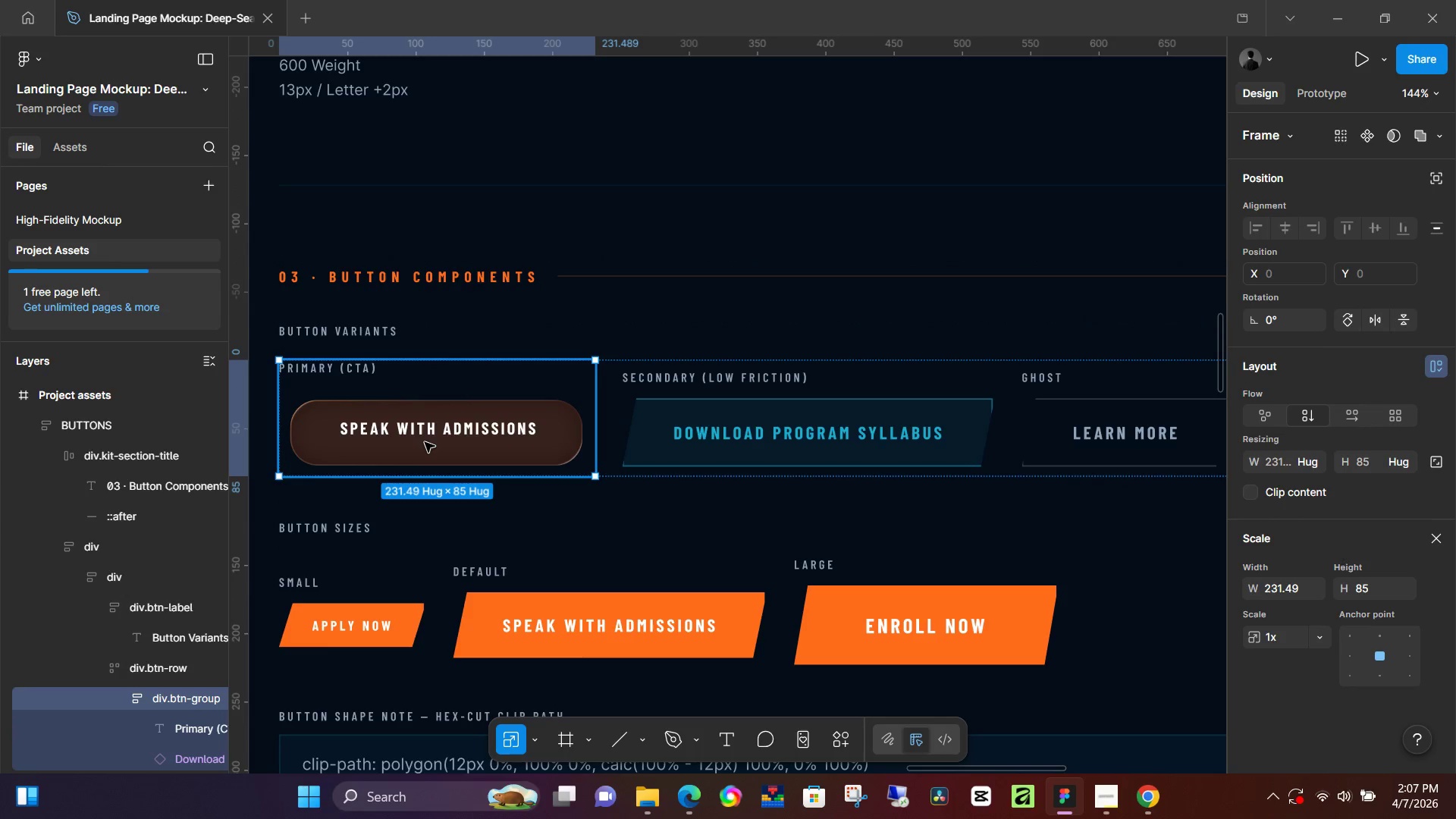 
double_click([425, 442])
 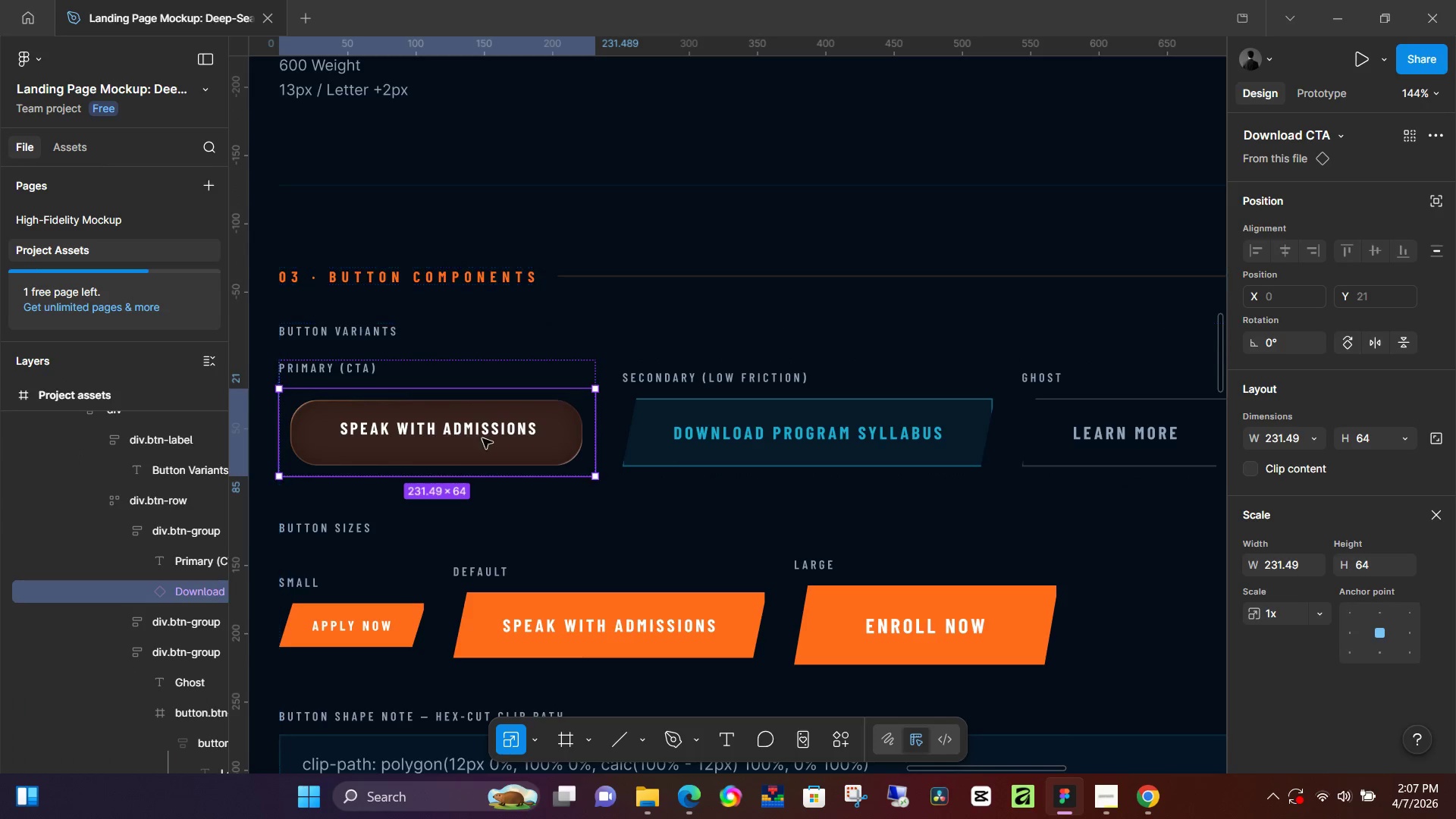 
double_click([471, 448])
 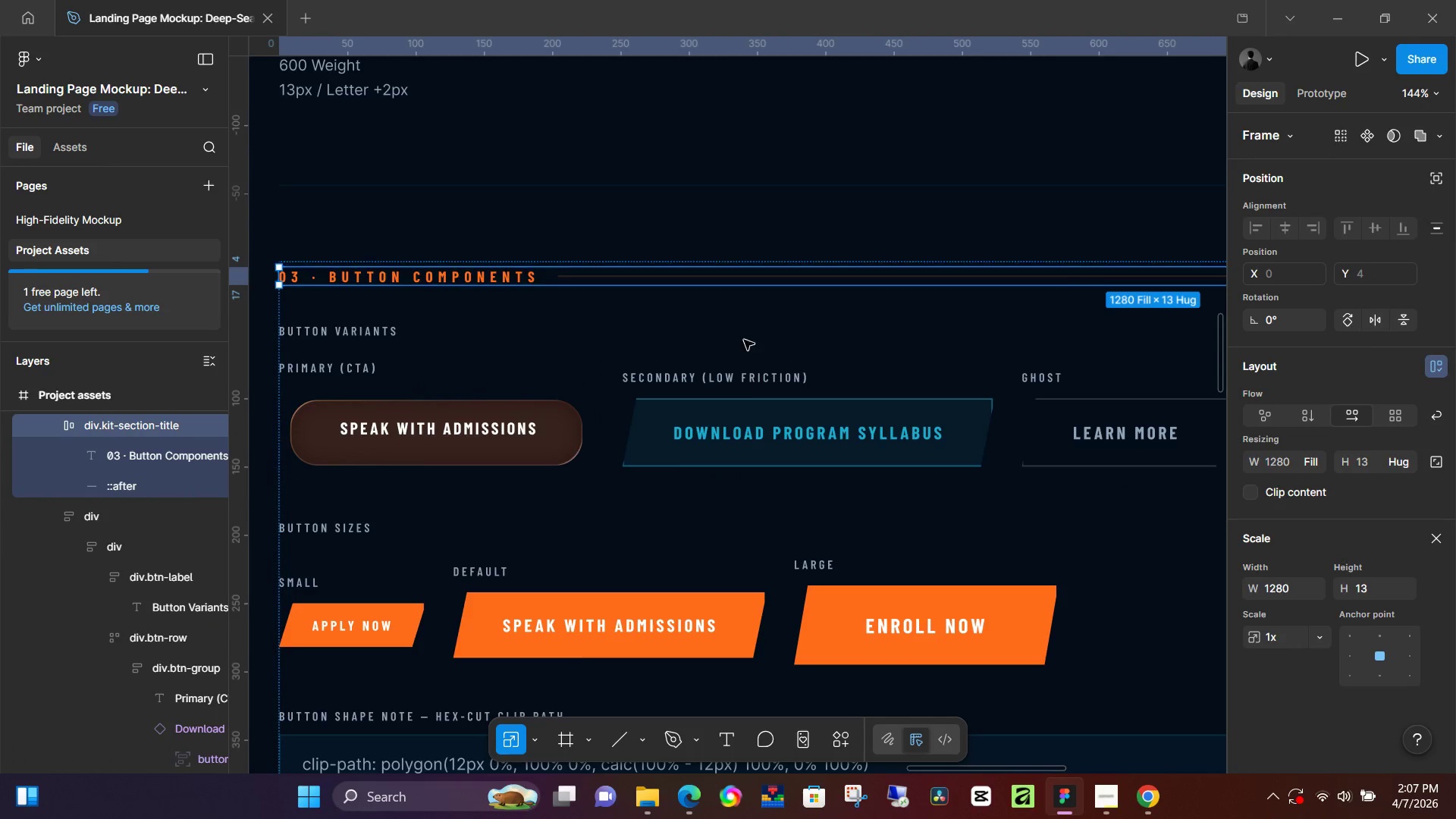 
double_click([745, 424])
 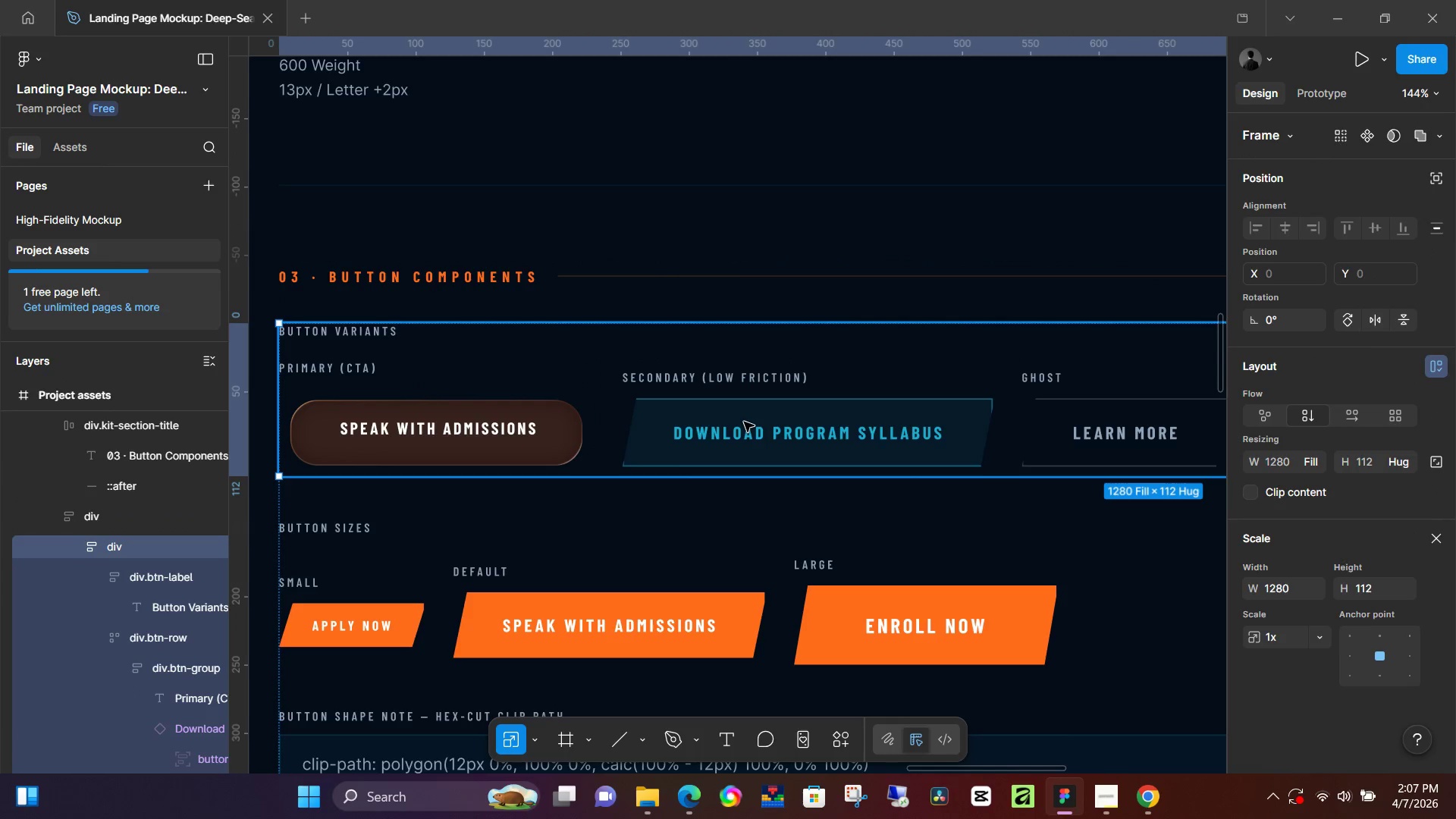 
double_click([744, 422])
 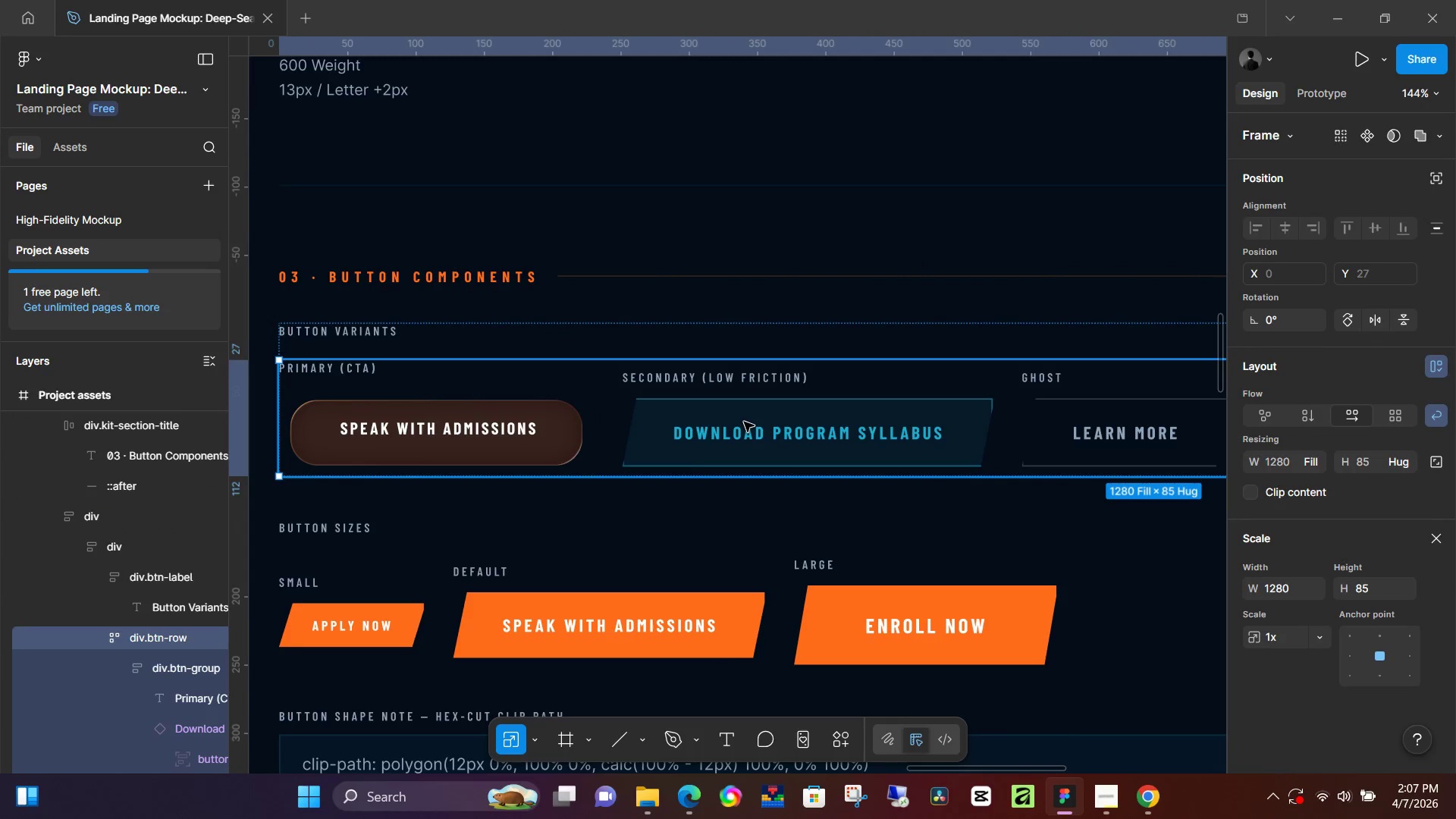 
double_click([744, 422])
 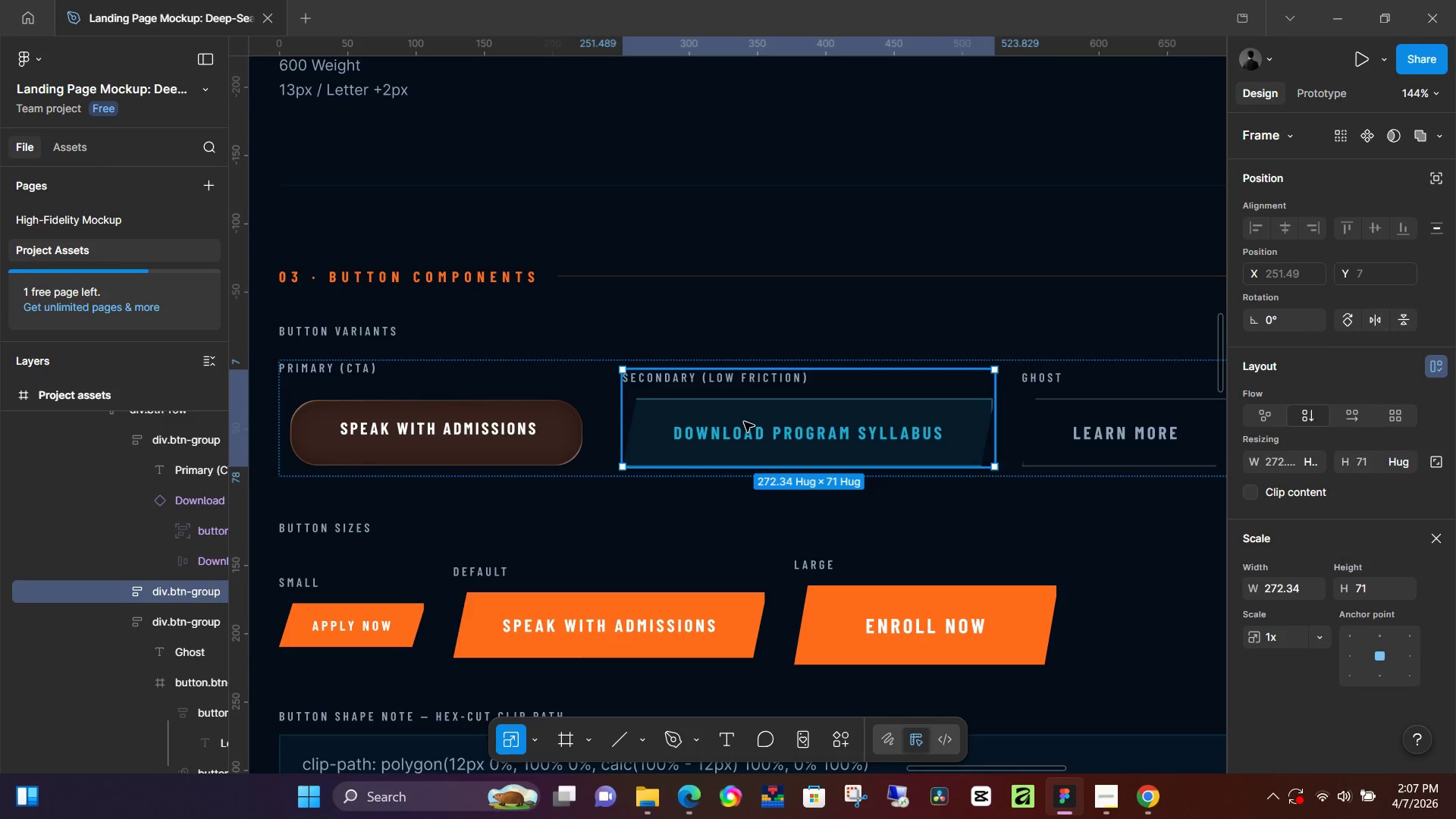 
left_click([744, 422])
 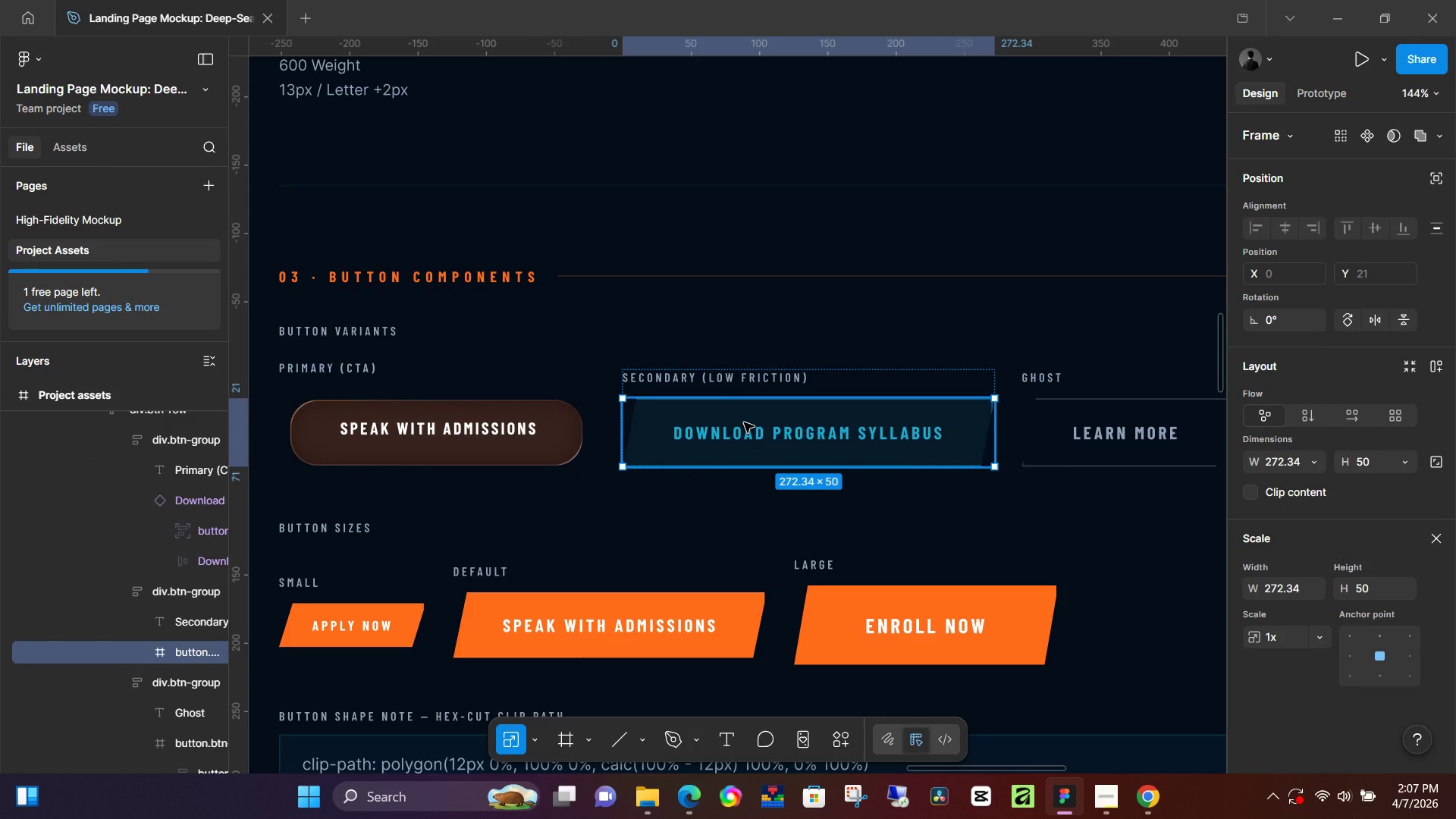 
key(Backspace)
 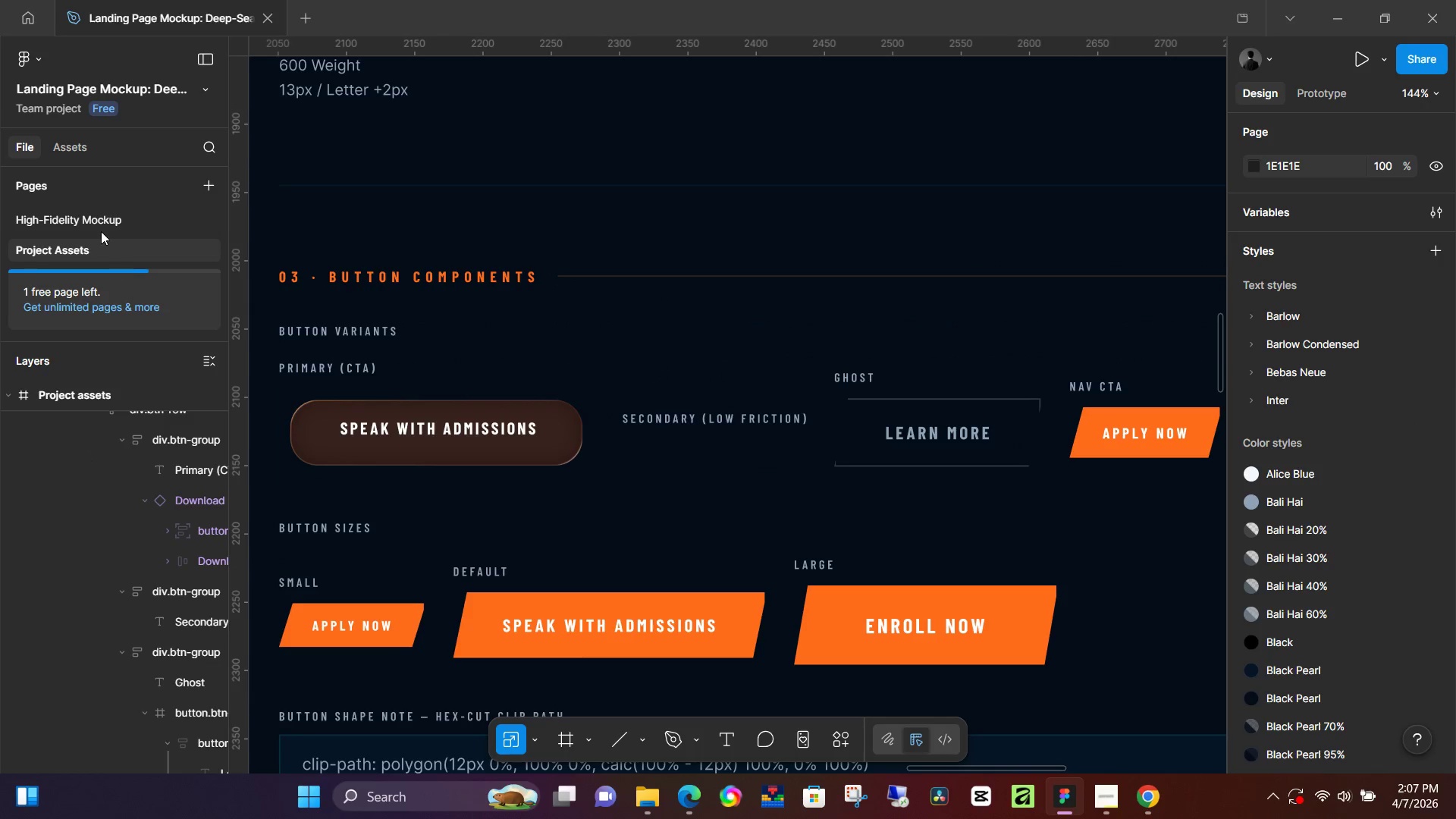 
left_click([83, 147])
 